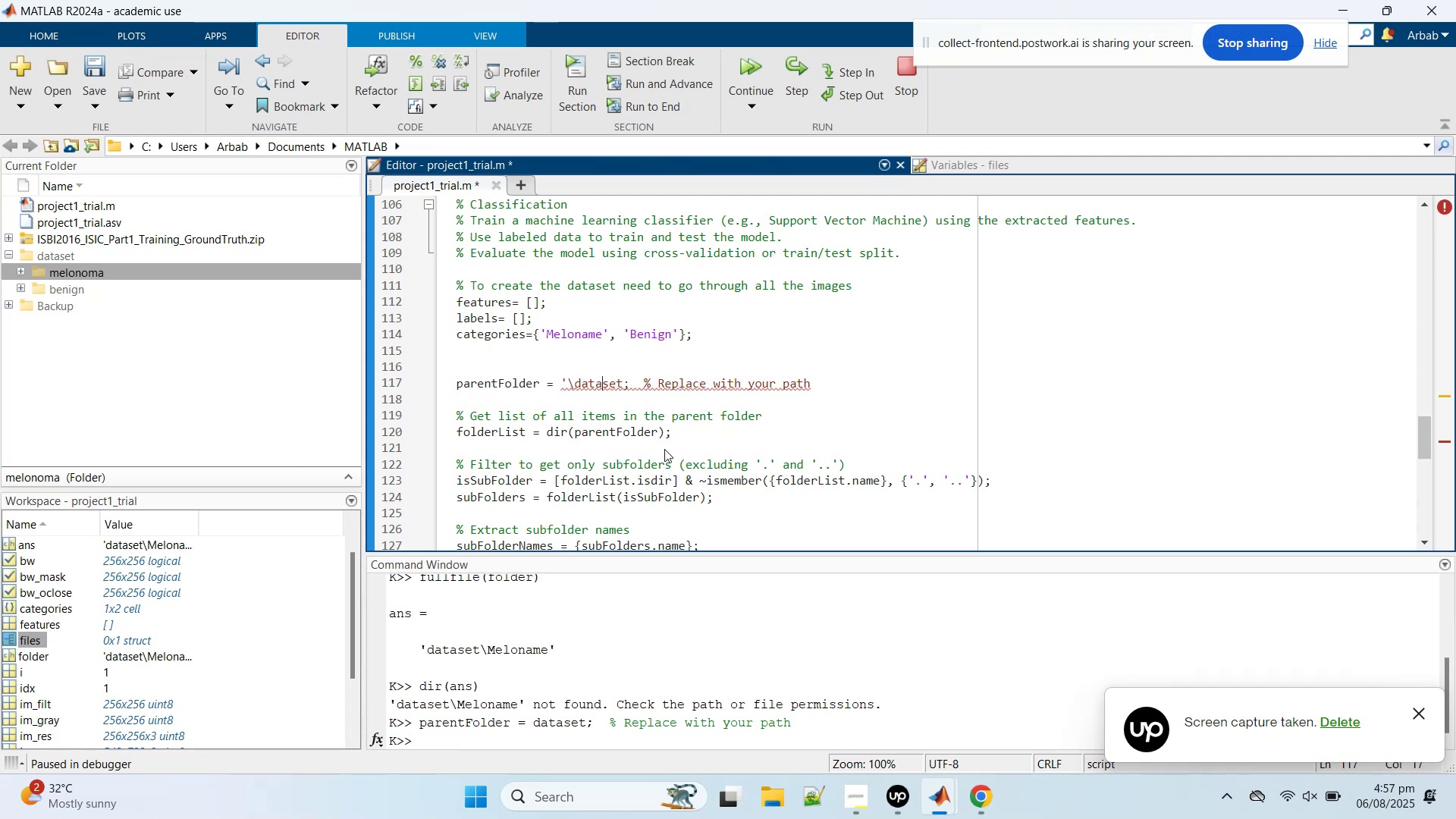 
key(ArrowRight)
 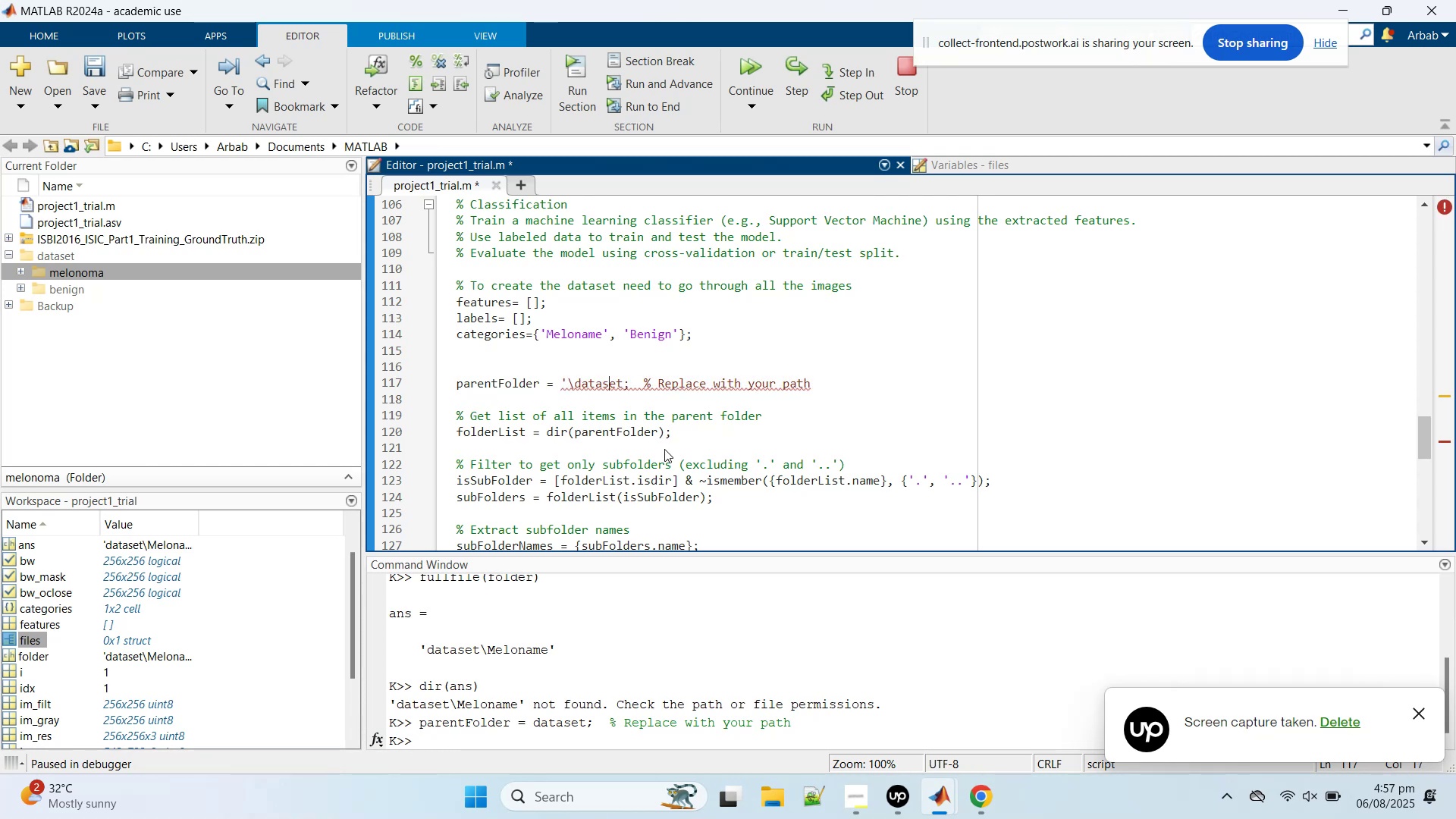 
key(ArrowRight)
 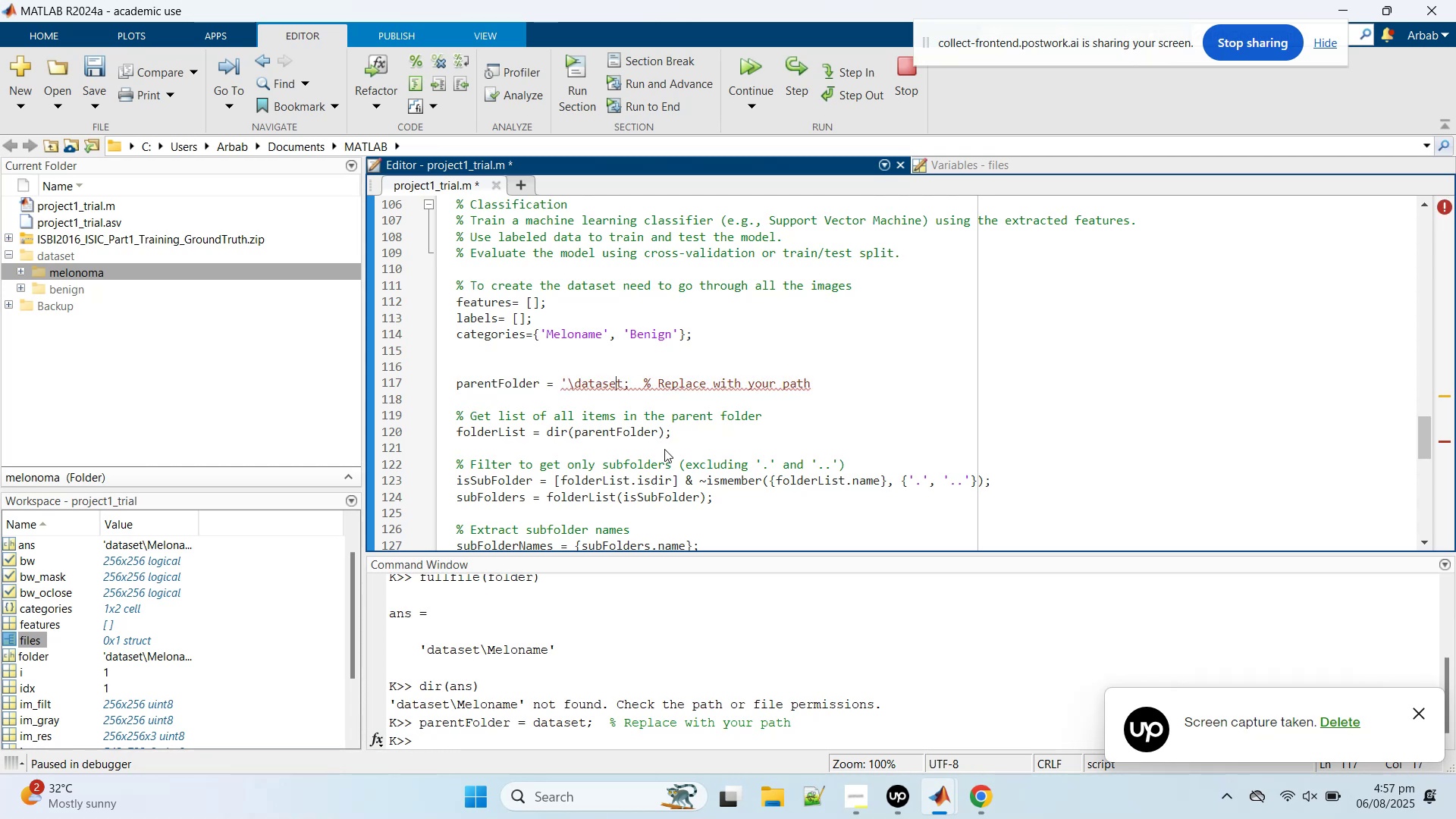 
key(ArrowRight)
 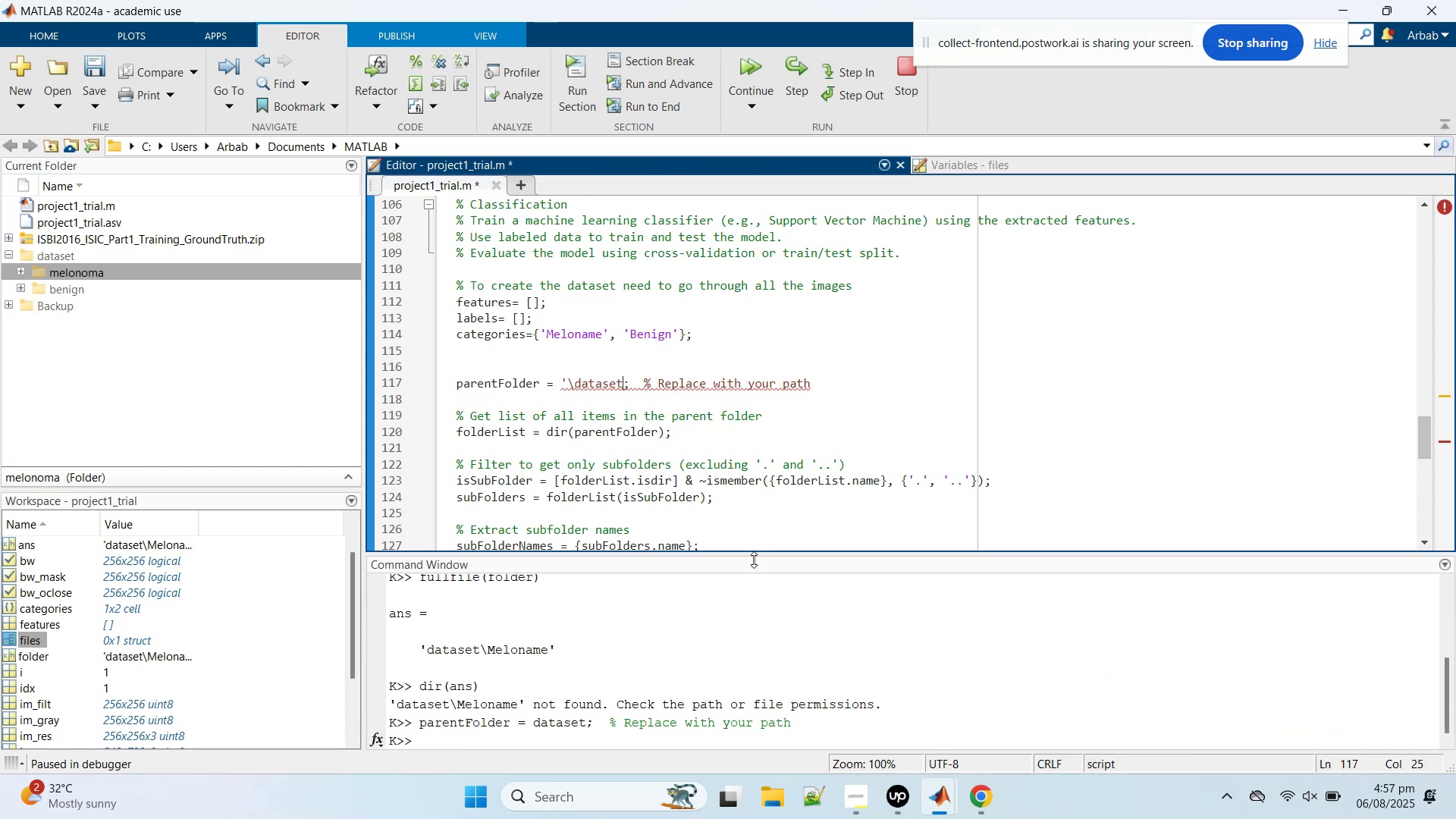 
left_click([516, 727])
 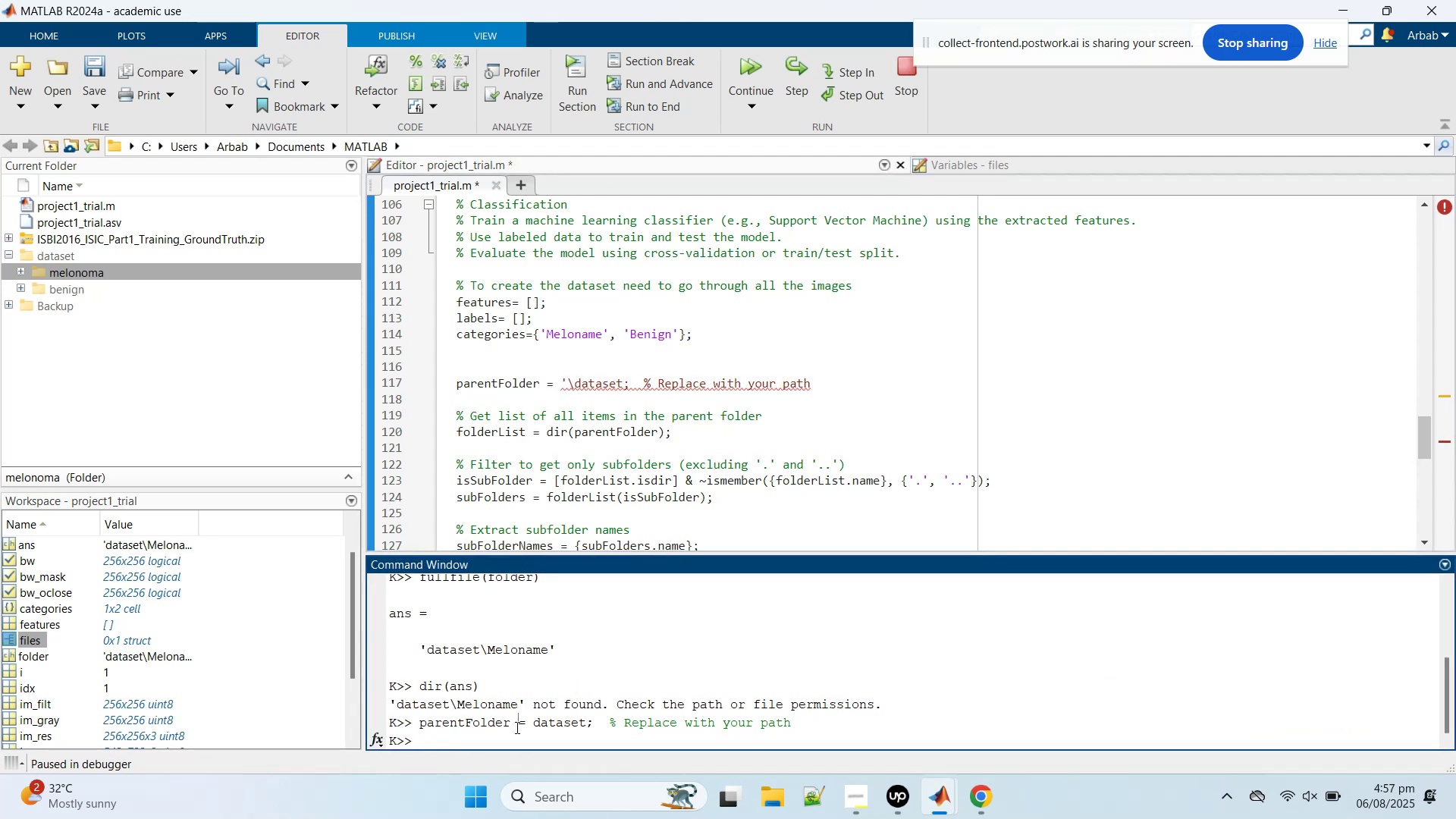 
type(dir())
 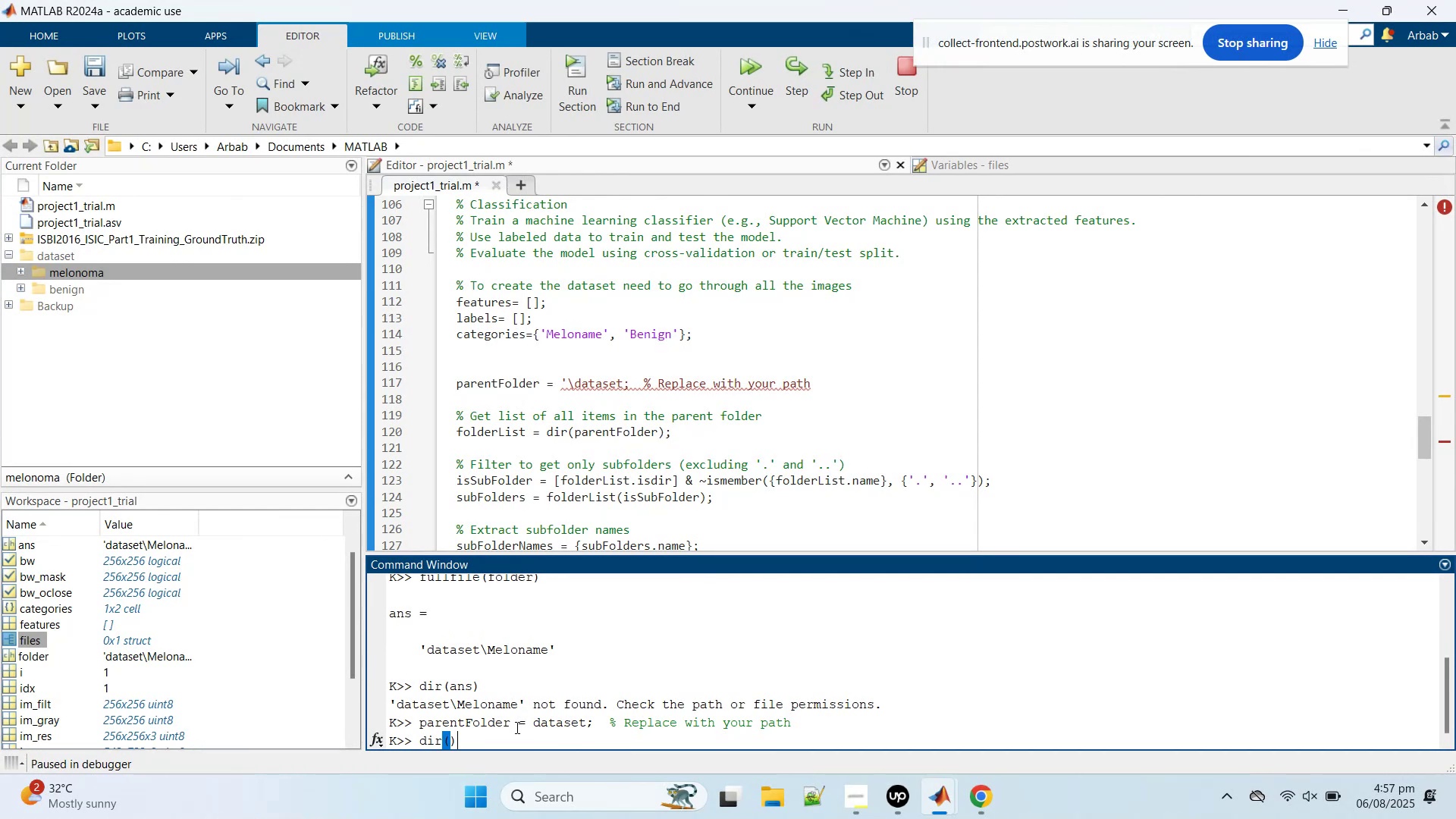 
 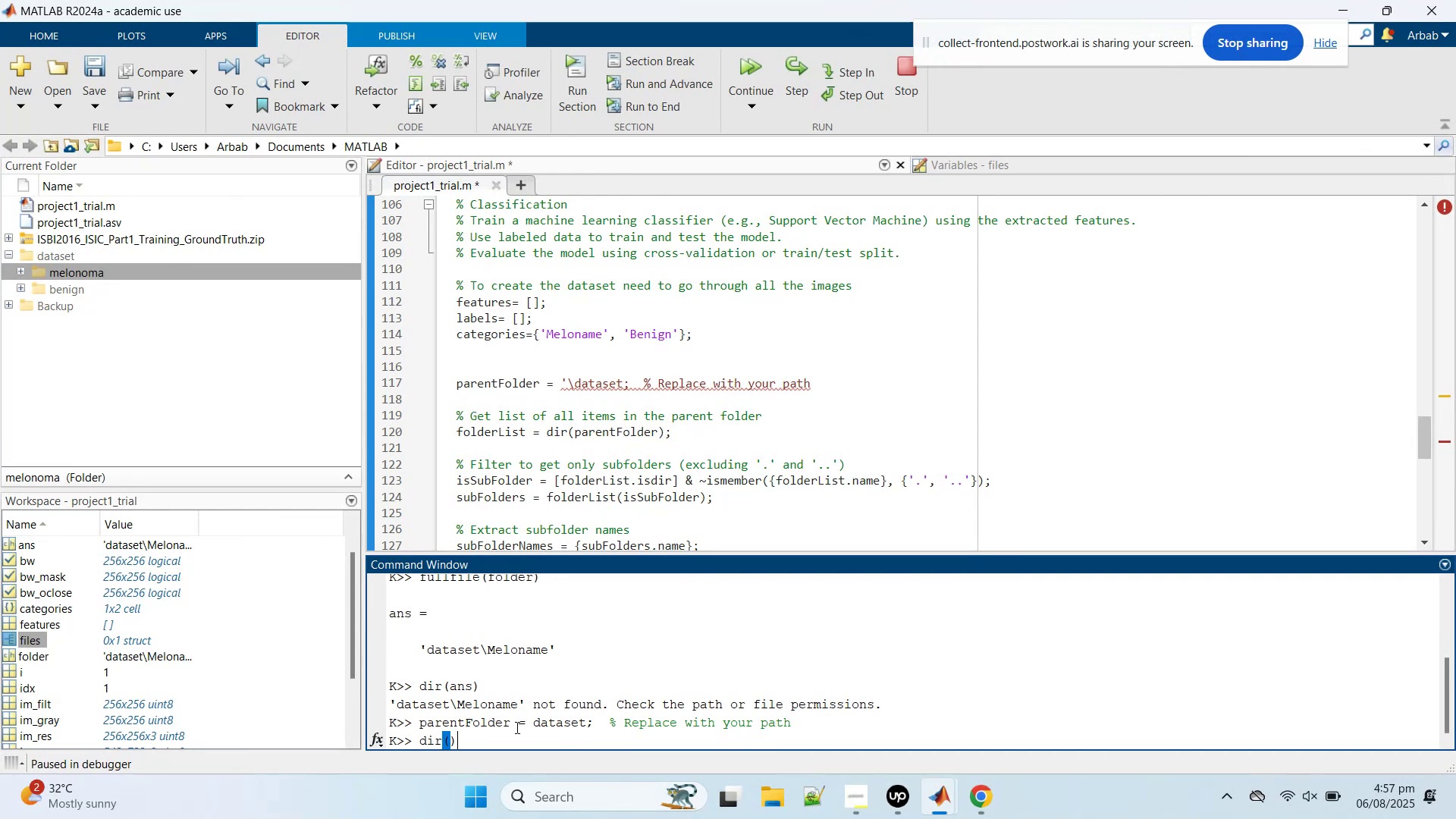 
key(ArrowLeft)
 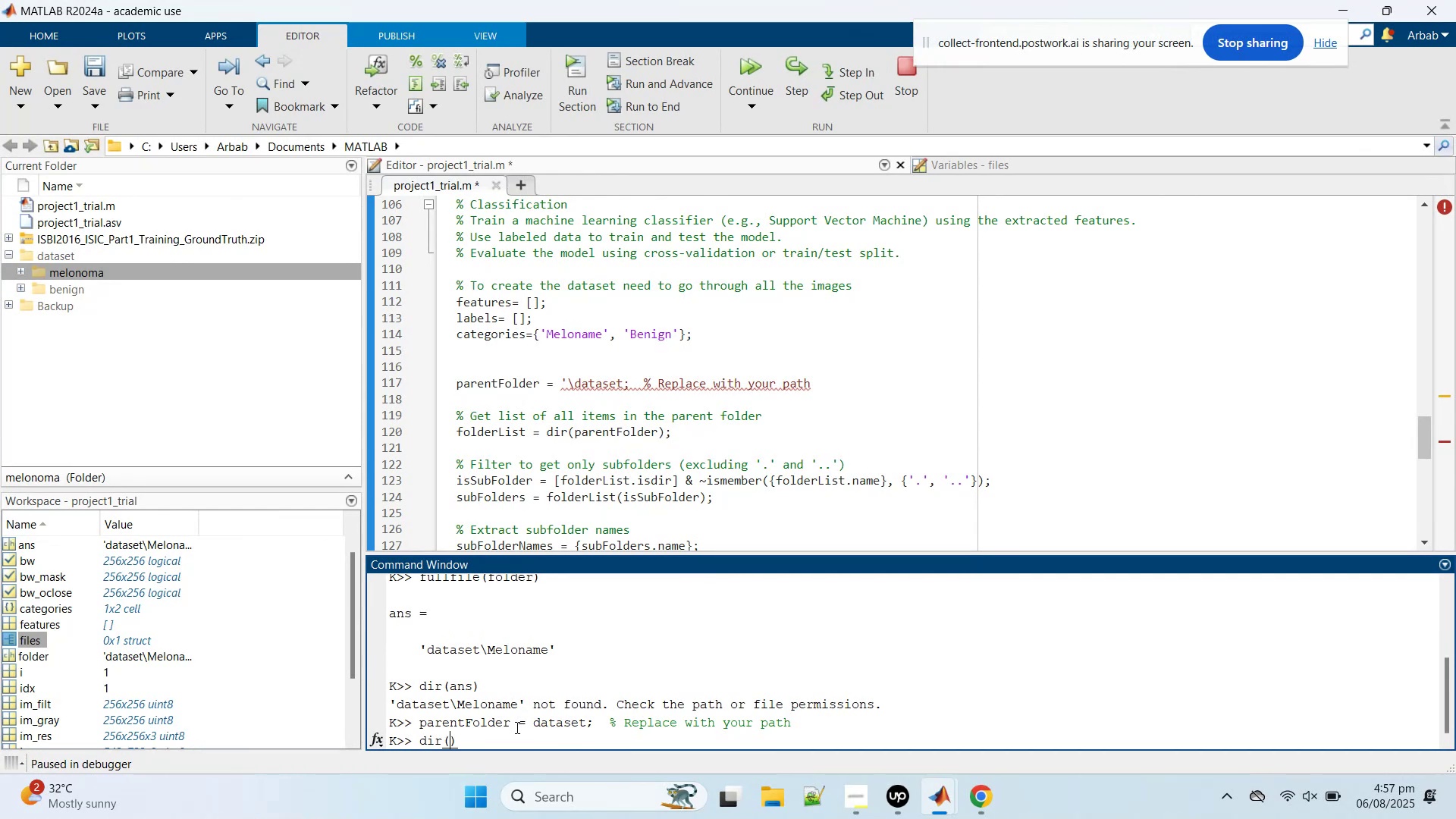 
type(data)
key(Tab)
 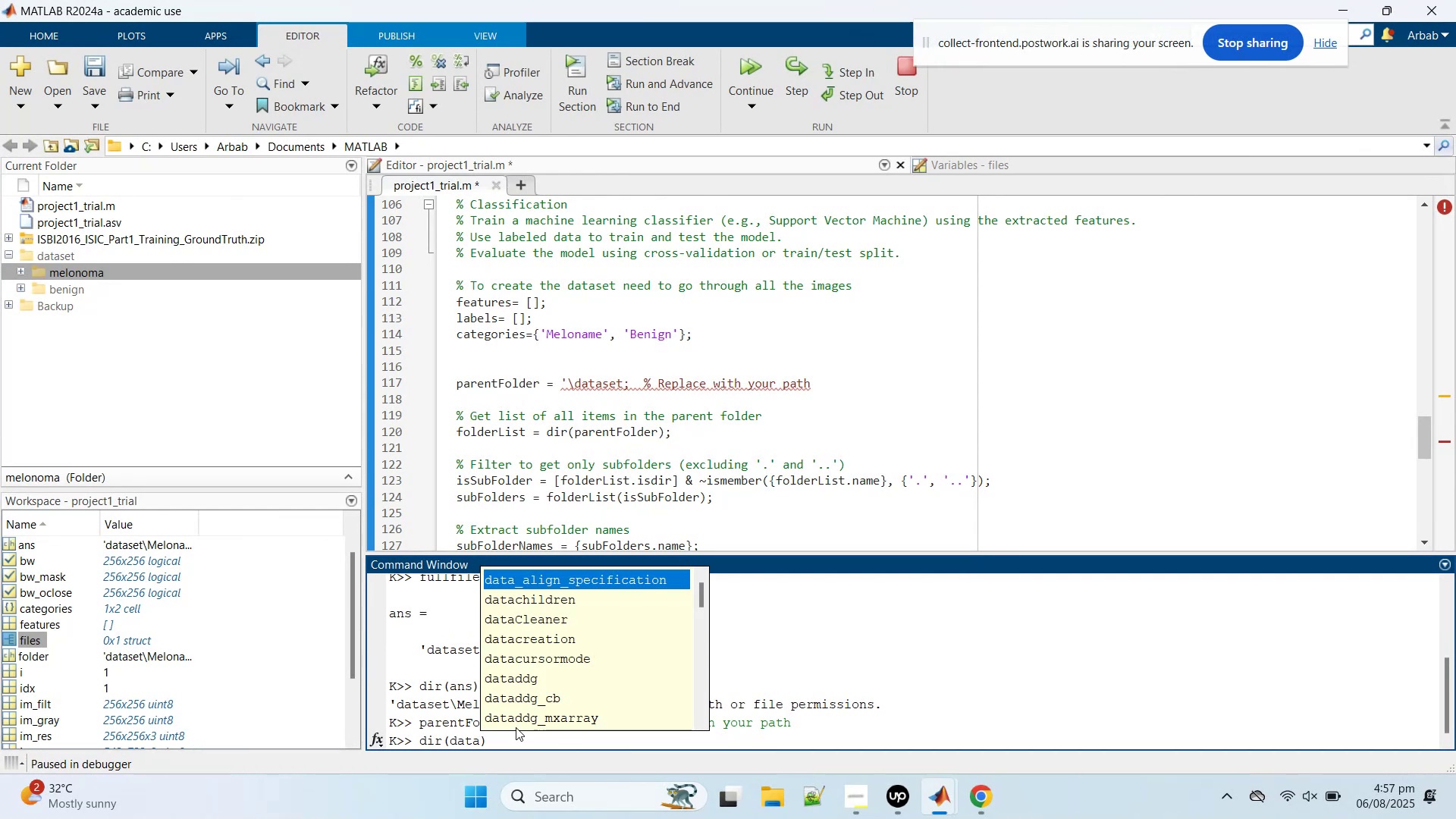 
type(set)
 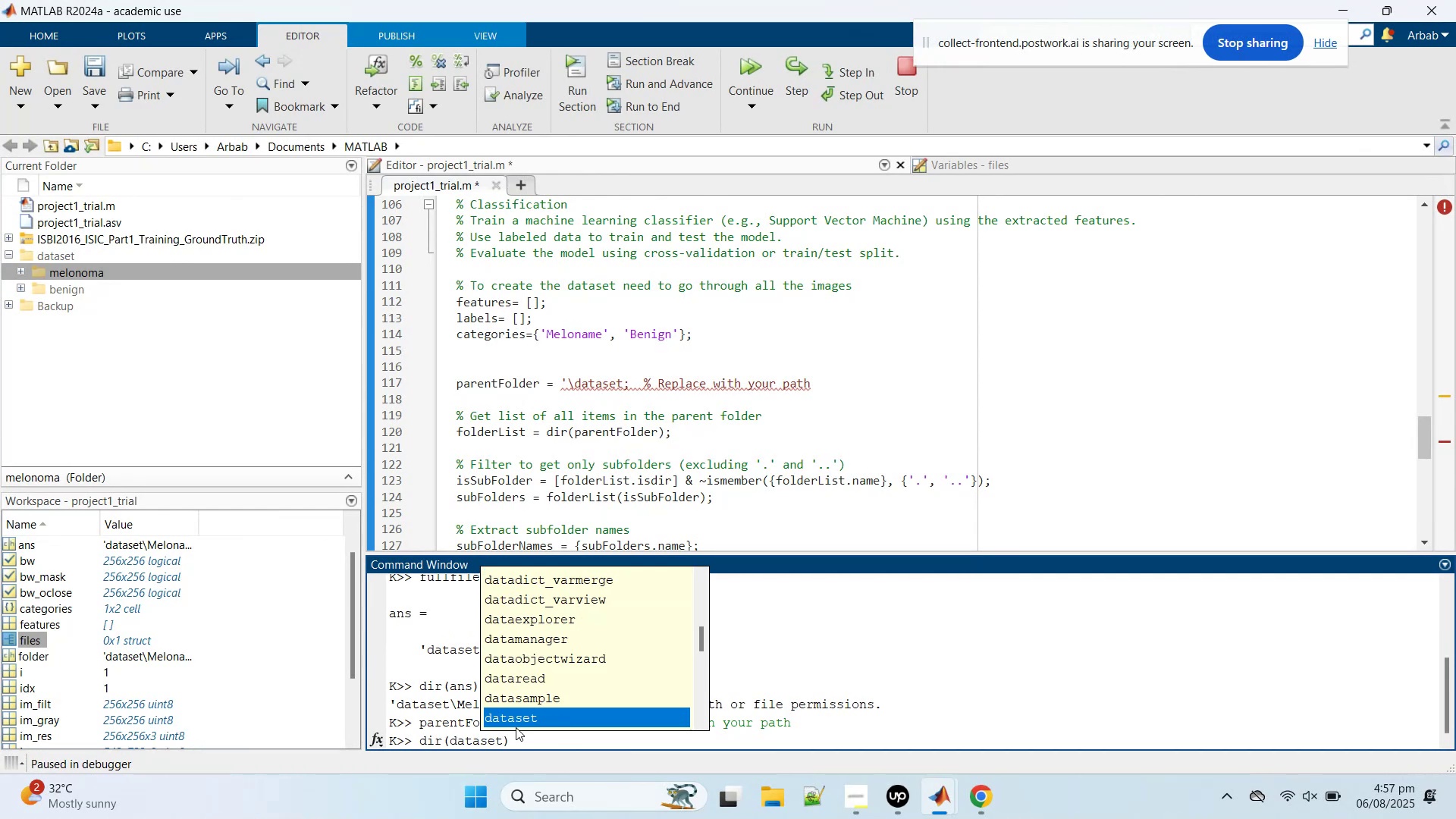 
key(Enter)
 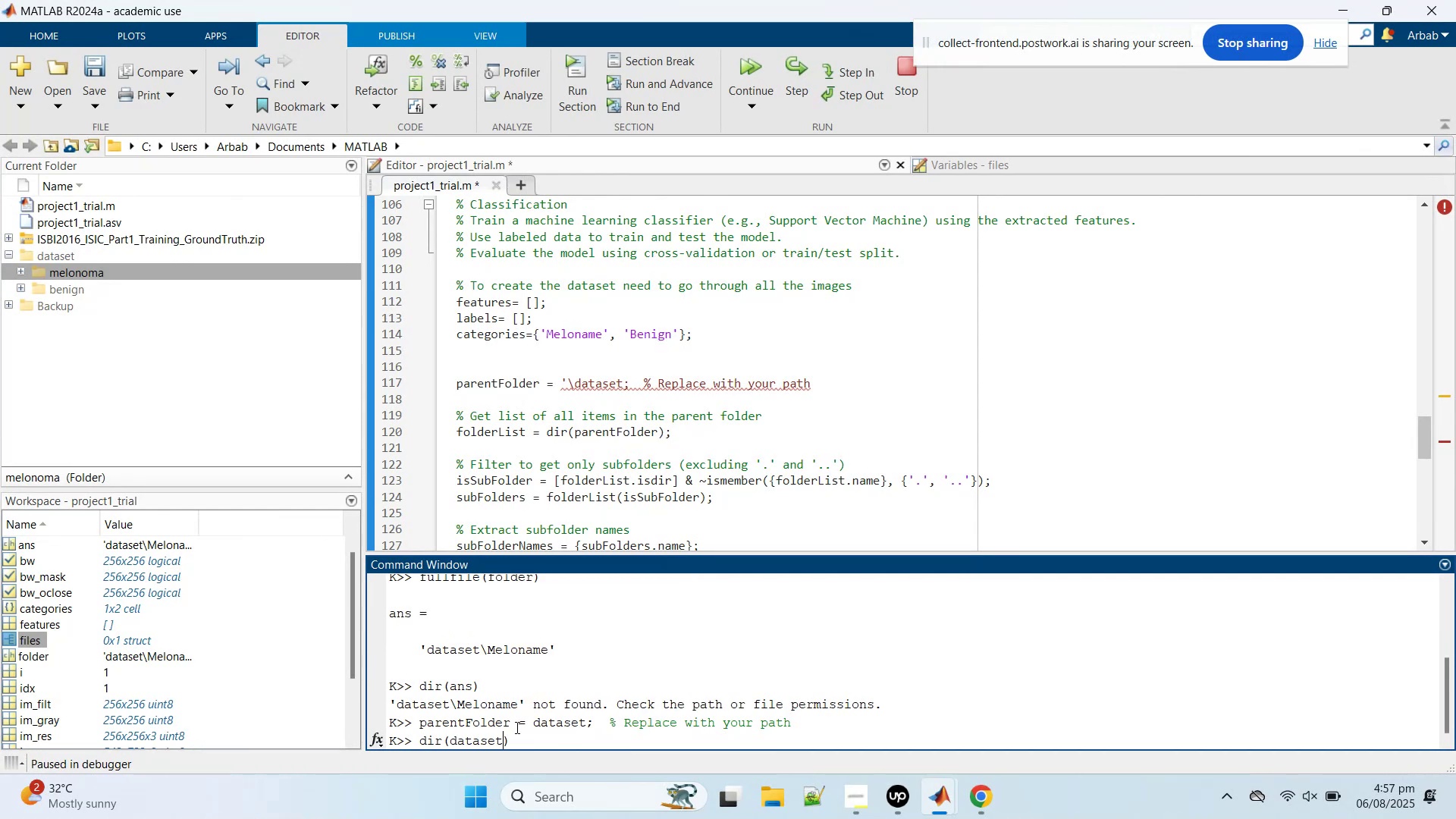 
key(Enter)
 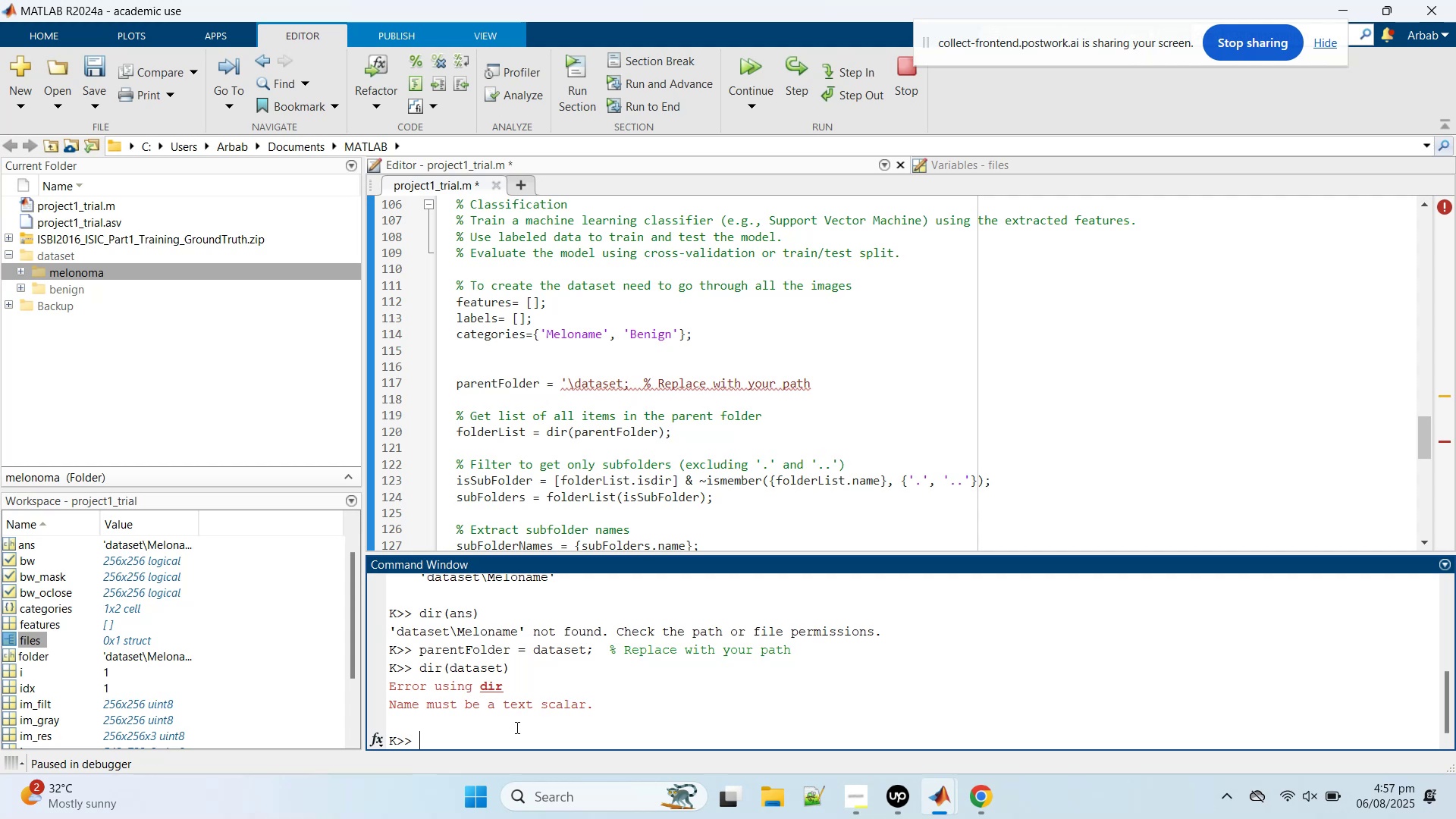 
key(ArrowUp)
 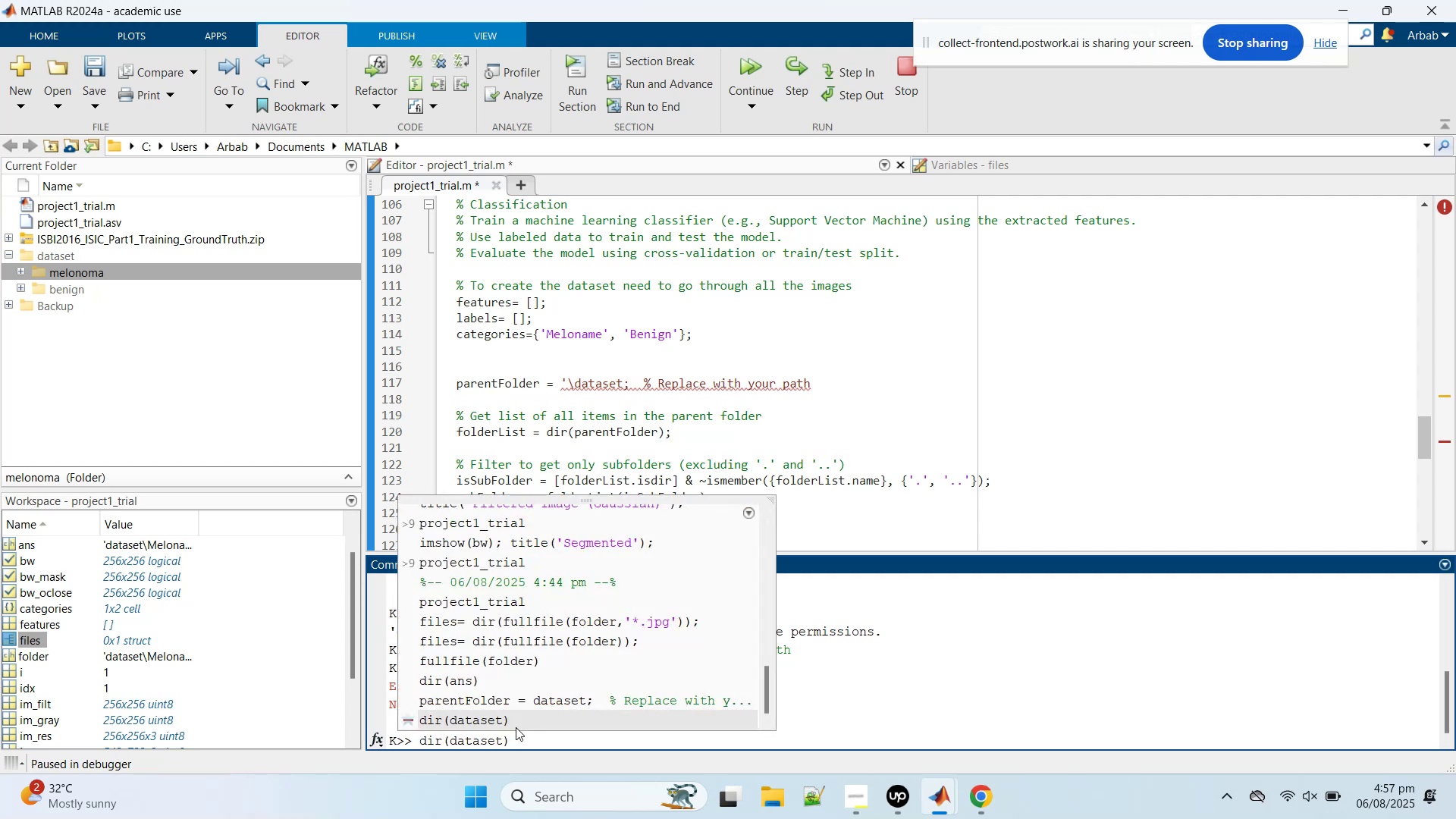 
hold_key(key=ArrowLeft, duration=0.4)
 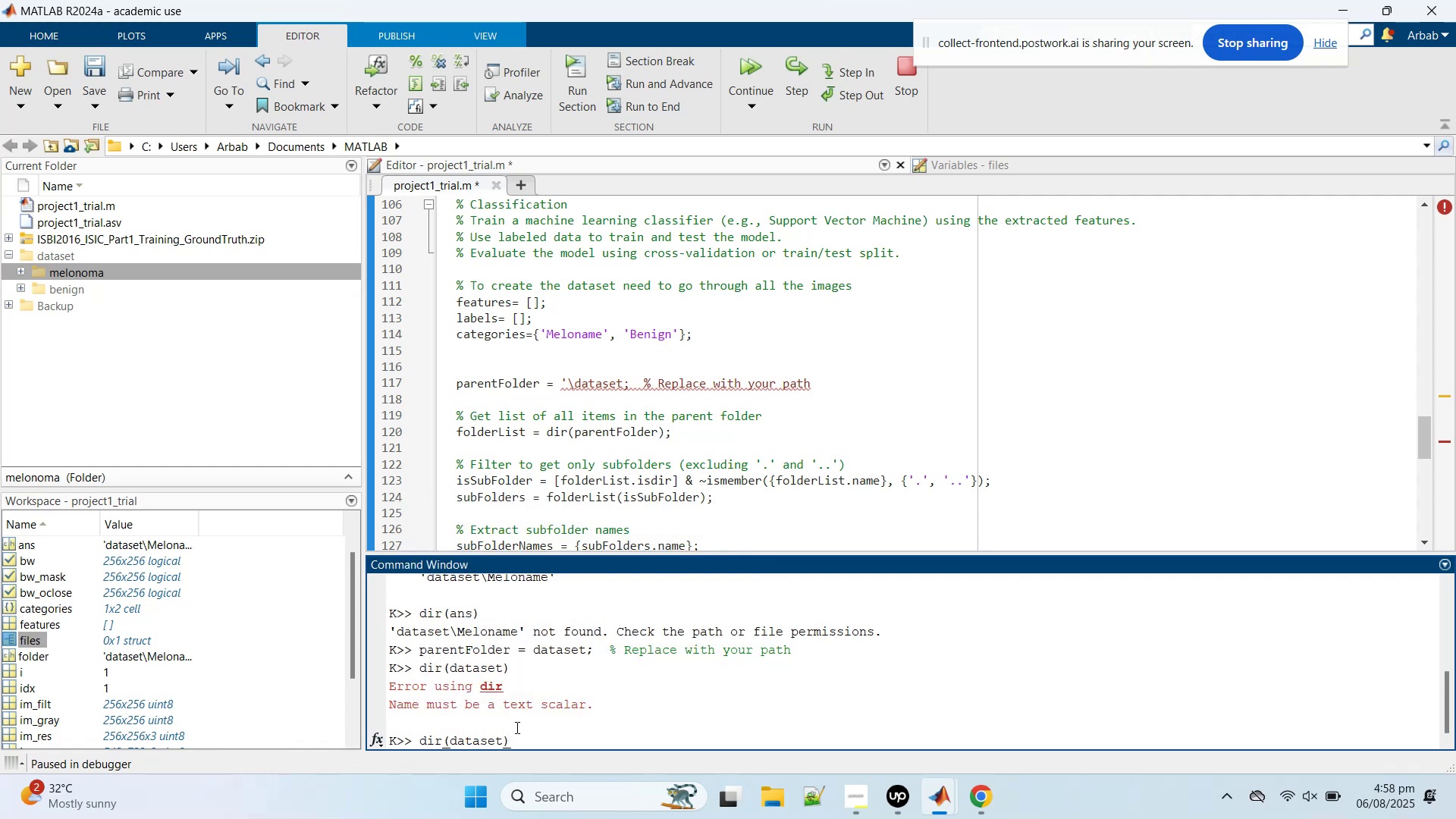 
key(Quote)
 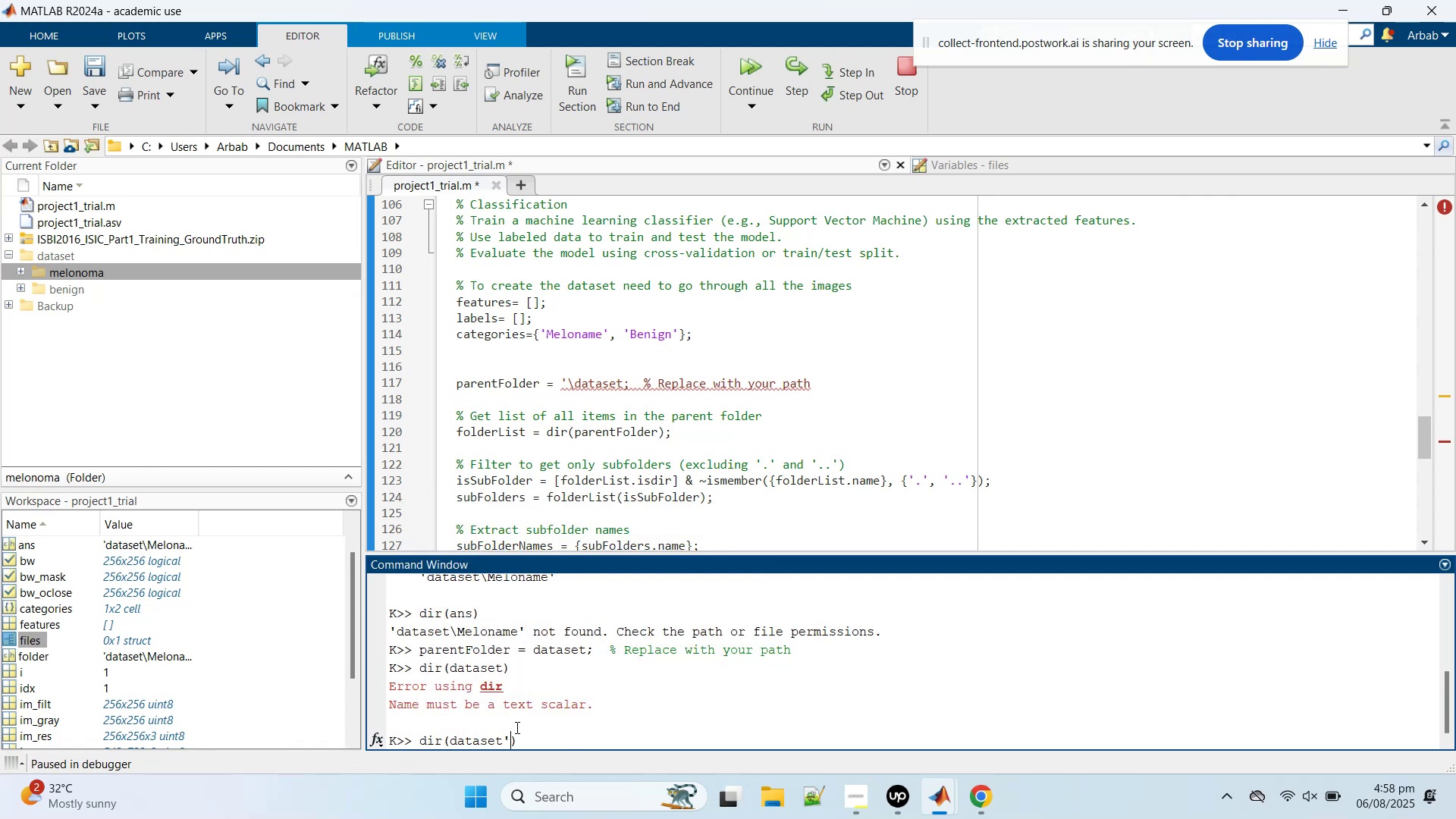 
hold_key(key=ArrowLeft, duration=0.66)
 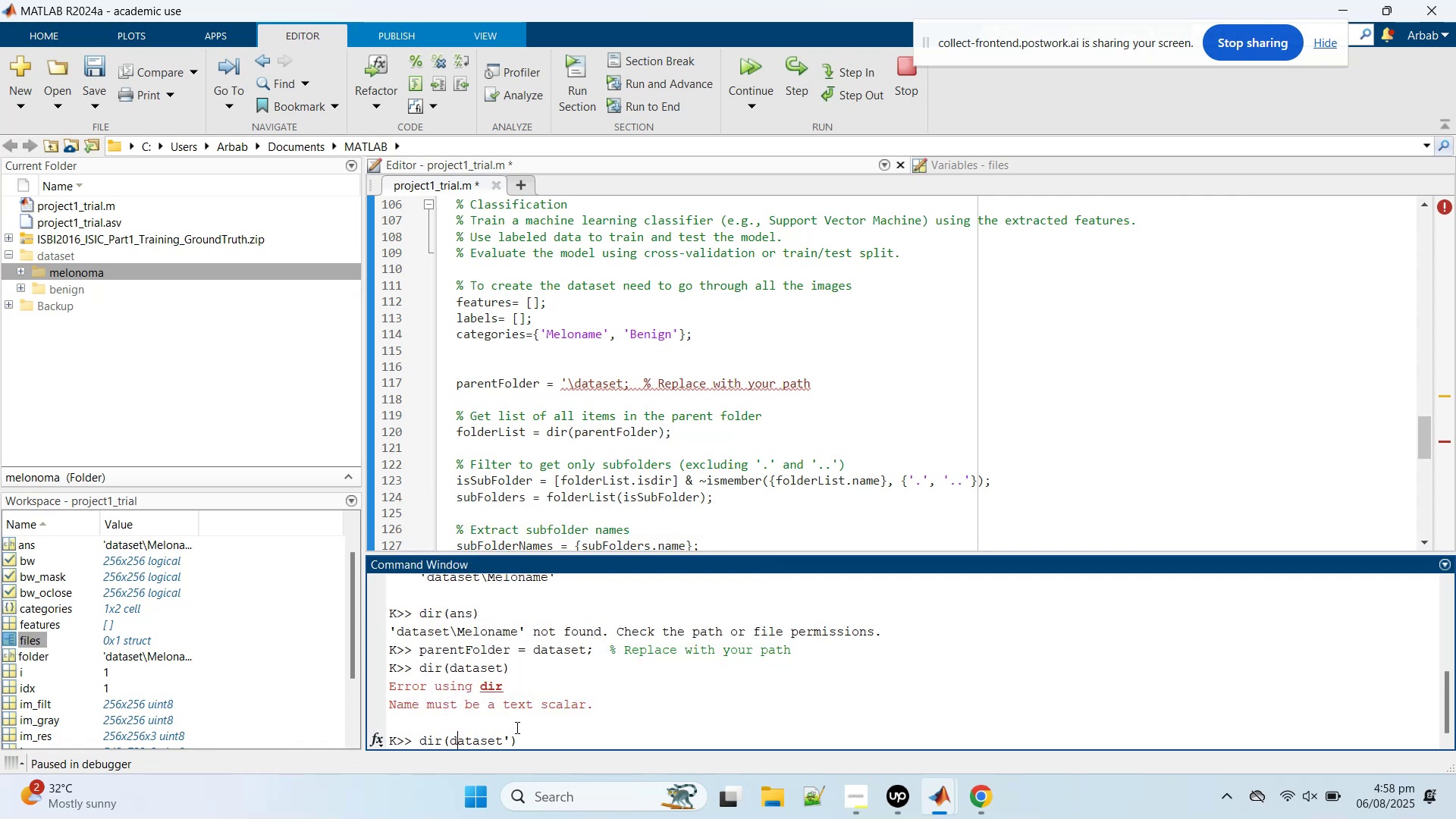 
key(ArrowRight)
 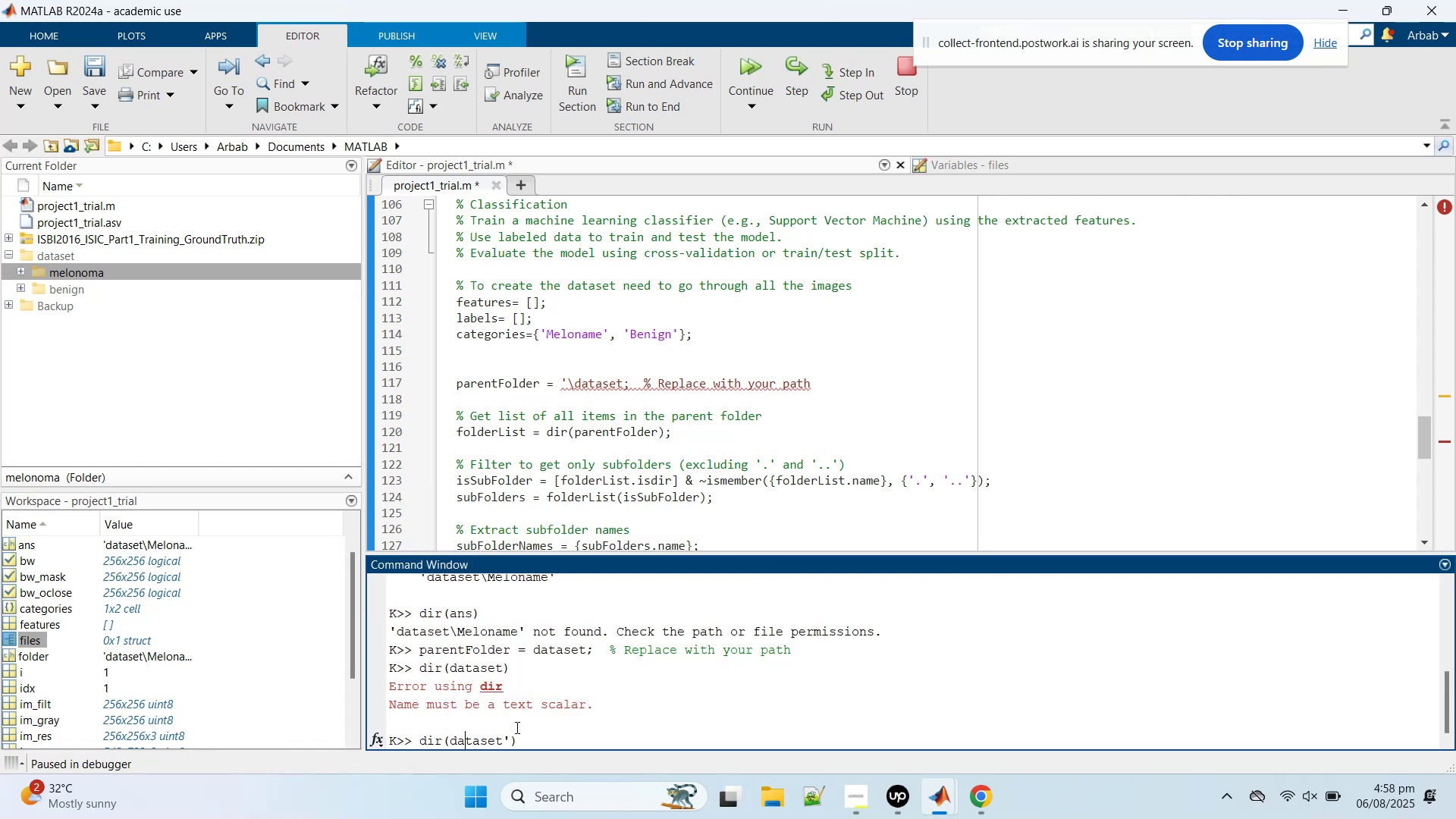 
key(ArrowRight)
 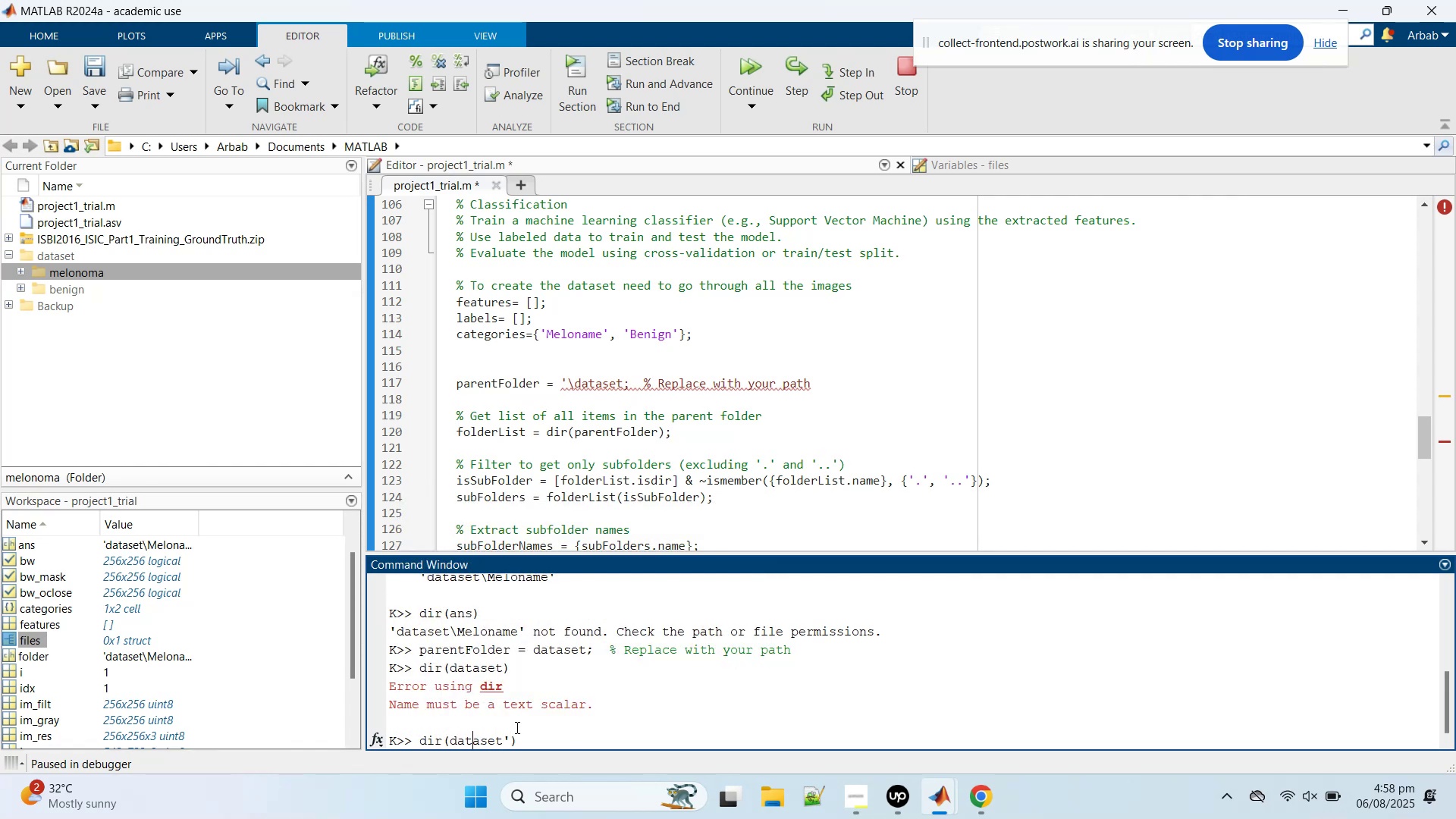 
key(ArrowRight)
 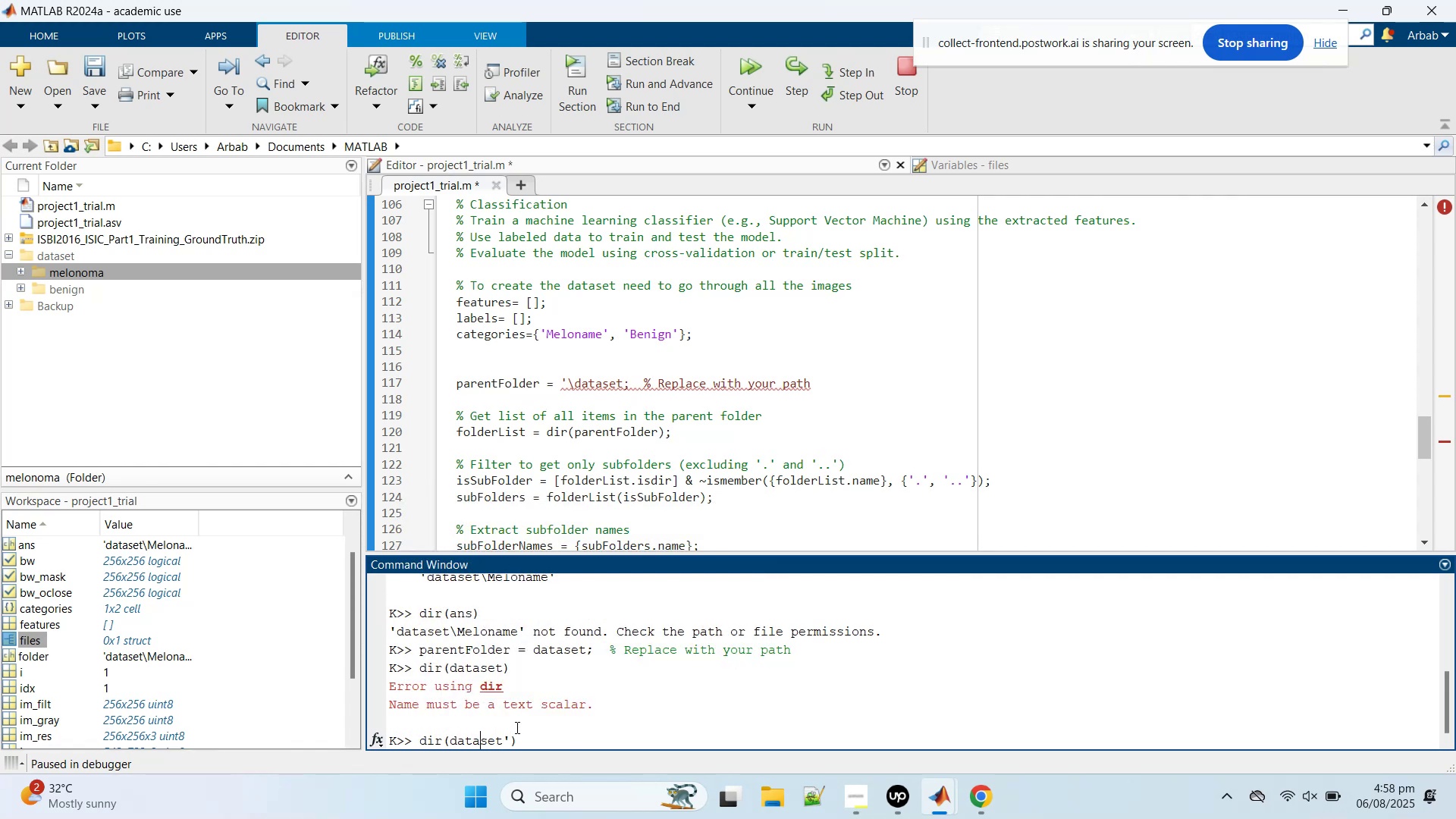 
key(ArrowRight)
 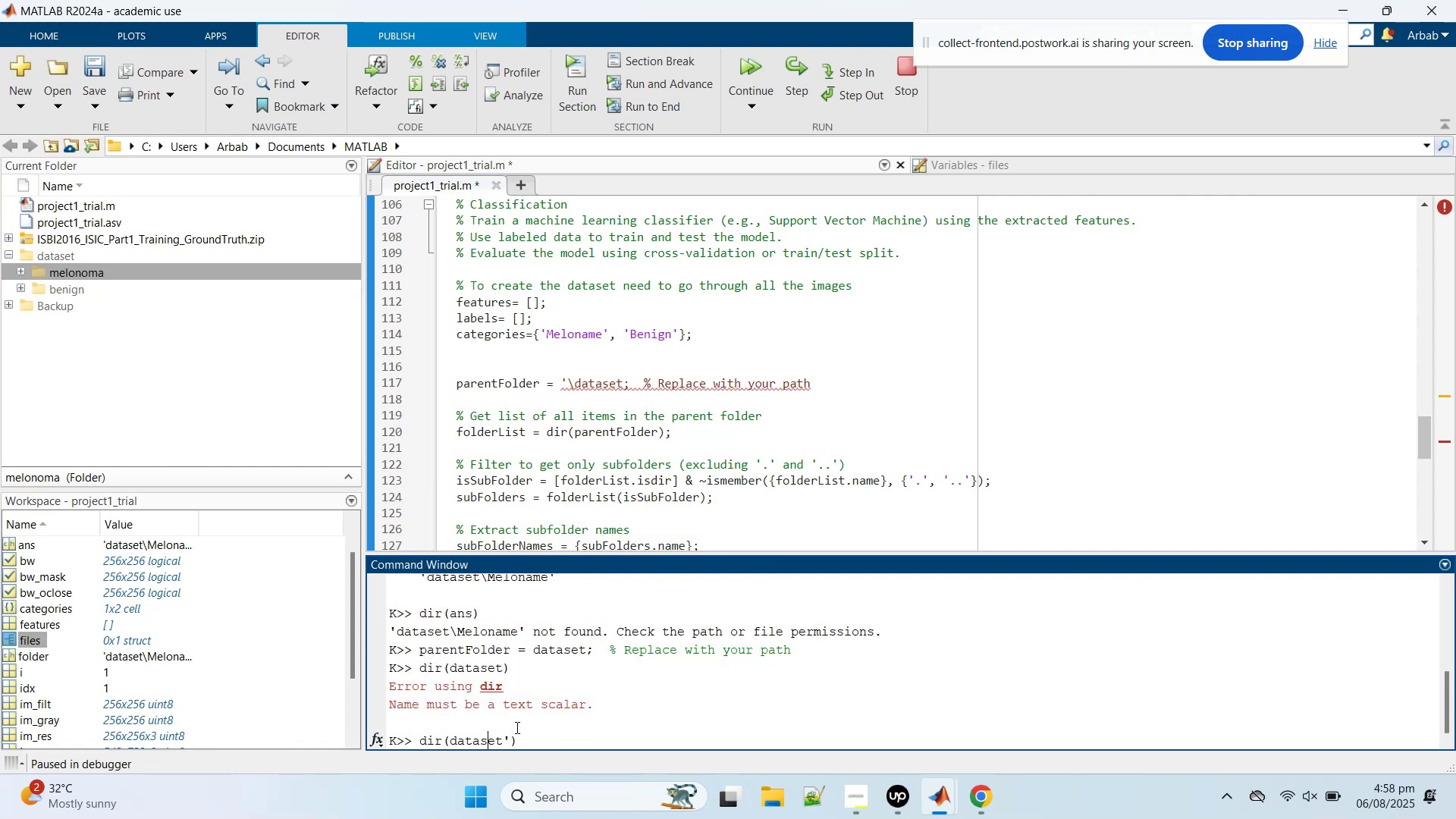 
key(ArrowRight)
 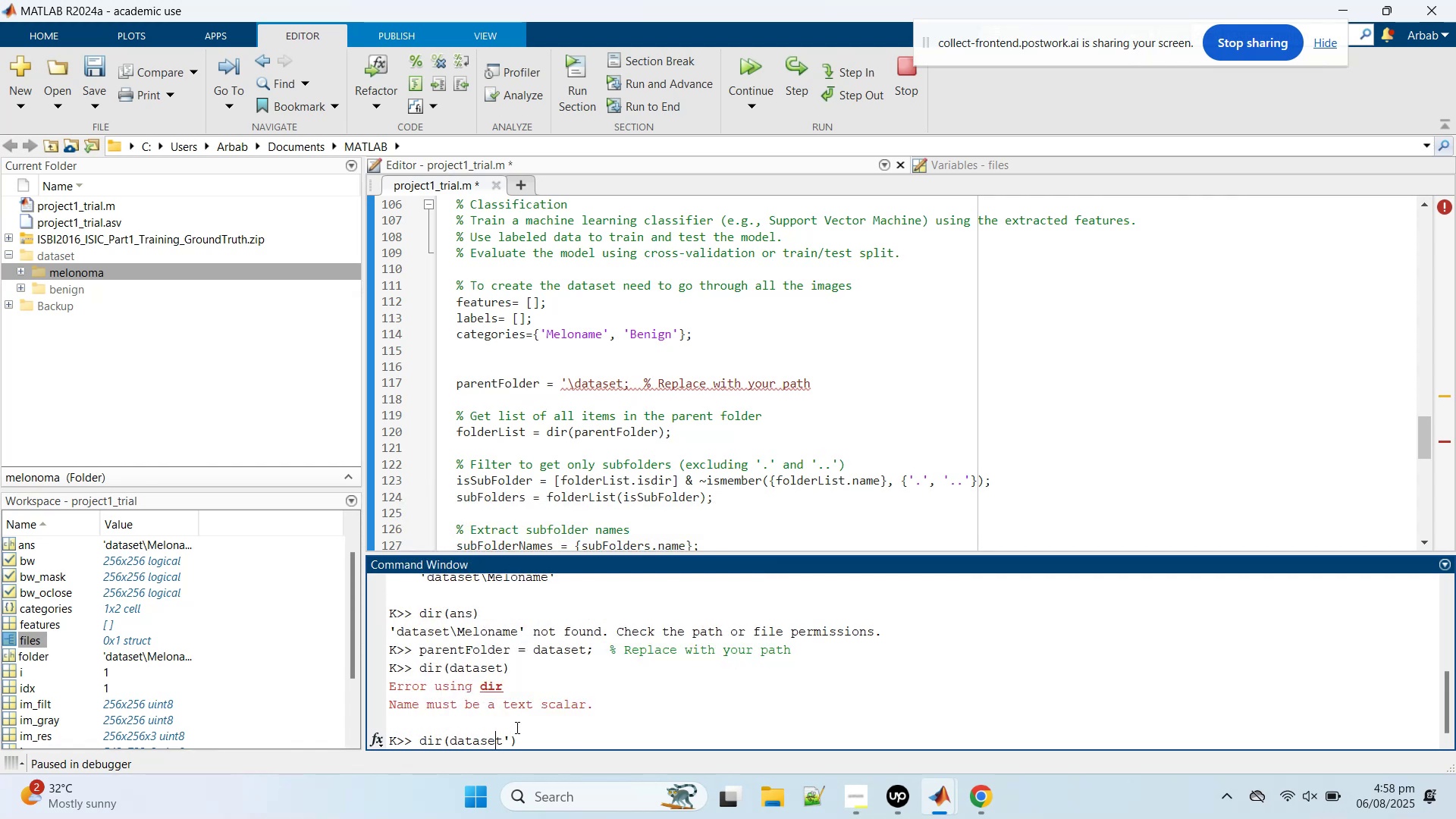 
key(ArrowRight)
 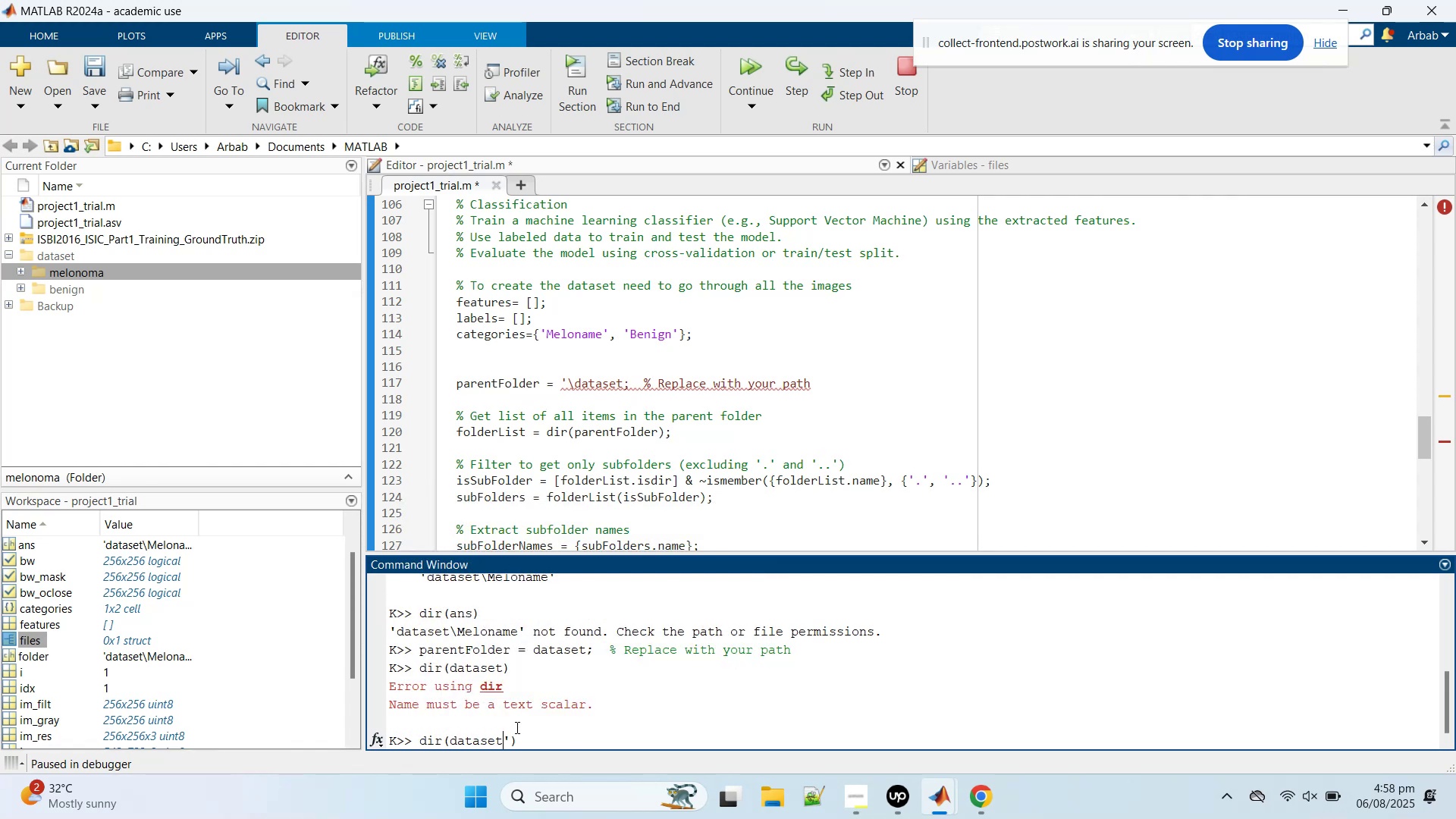 
key(ArrowRight)
 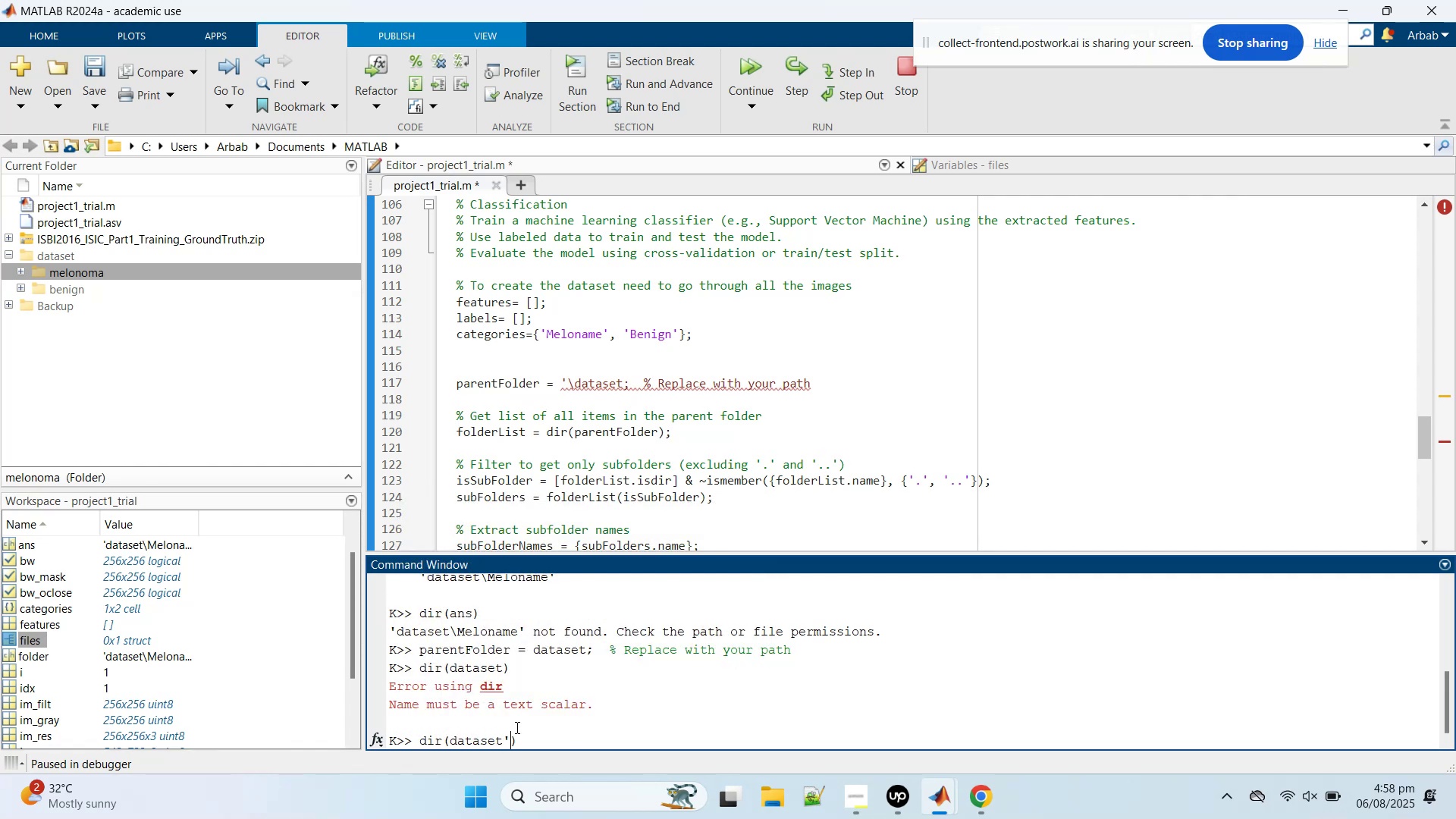 
key(Backspace)
 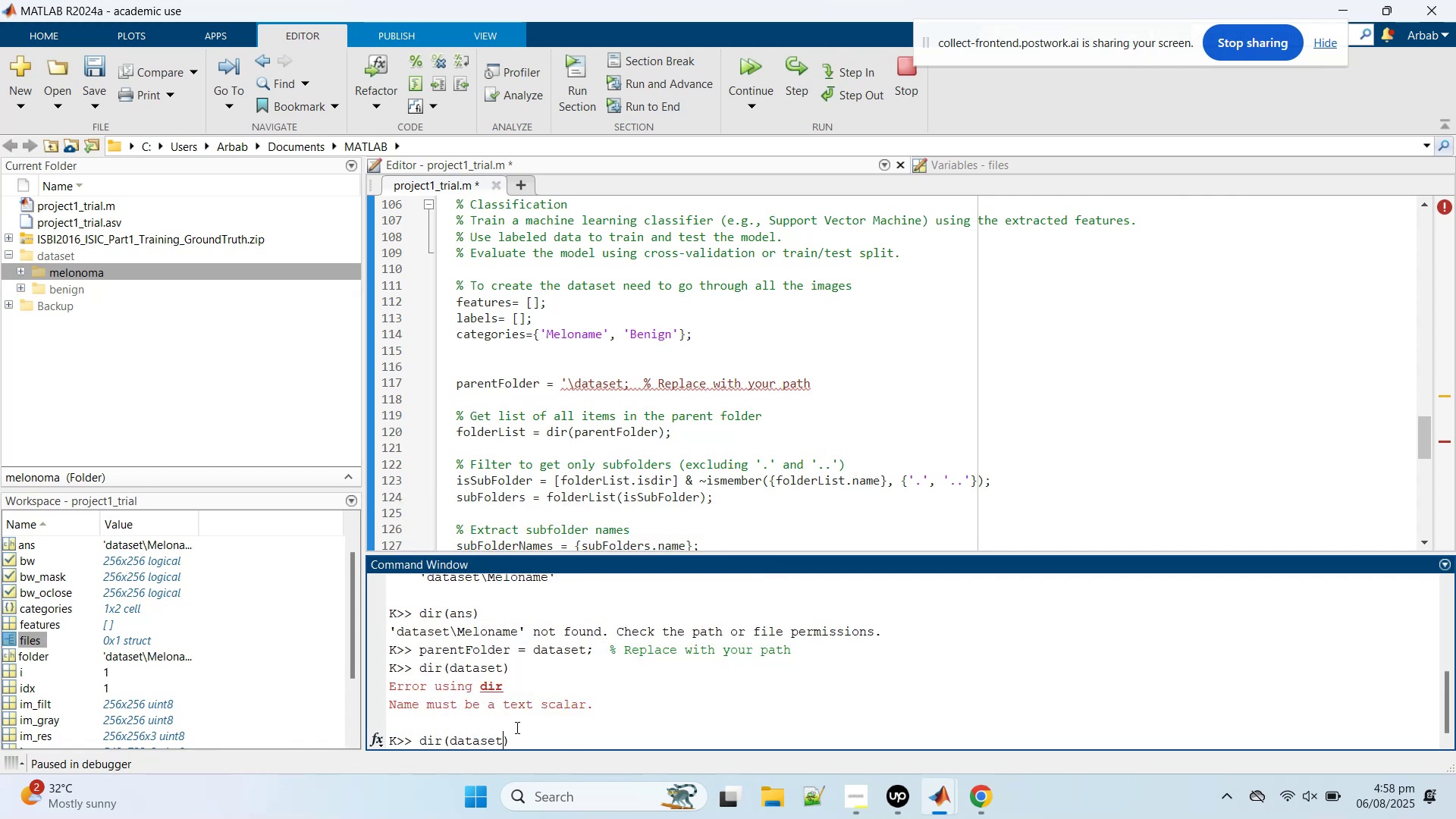 
key(Backspace)
 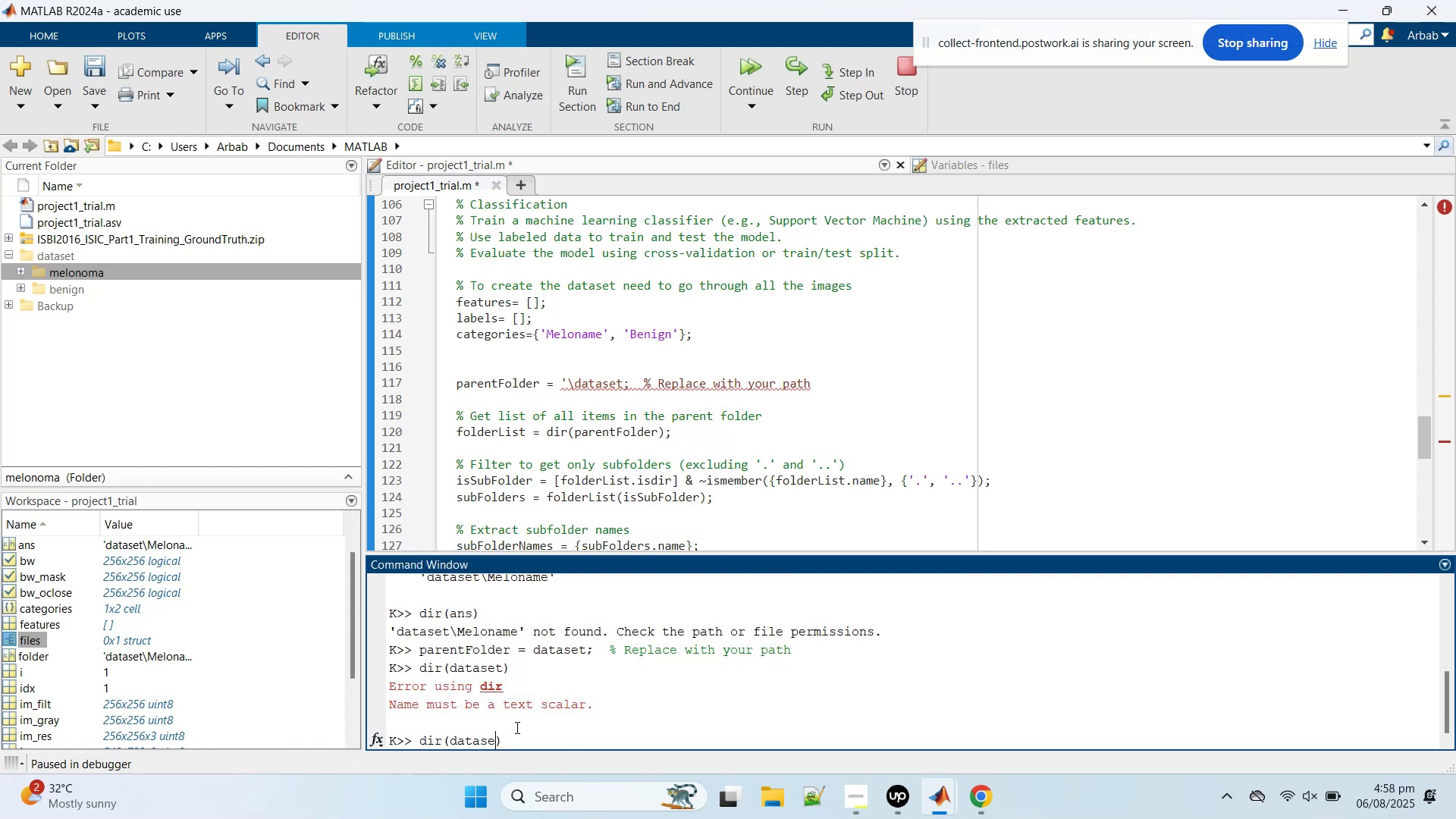 
key(Backspace)
 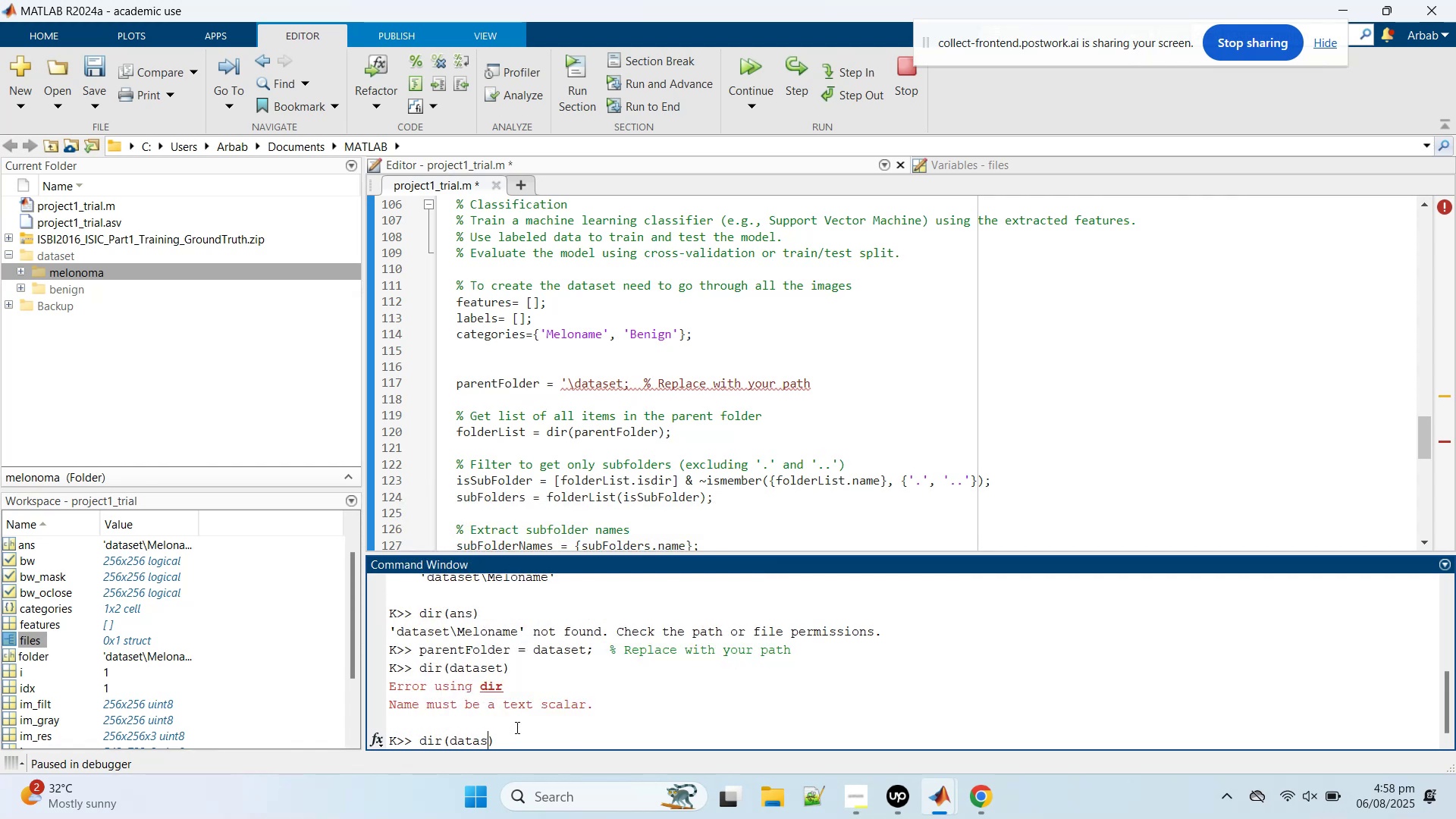 
key(Backspace)
 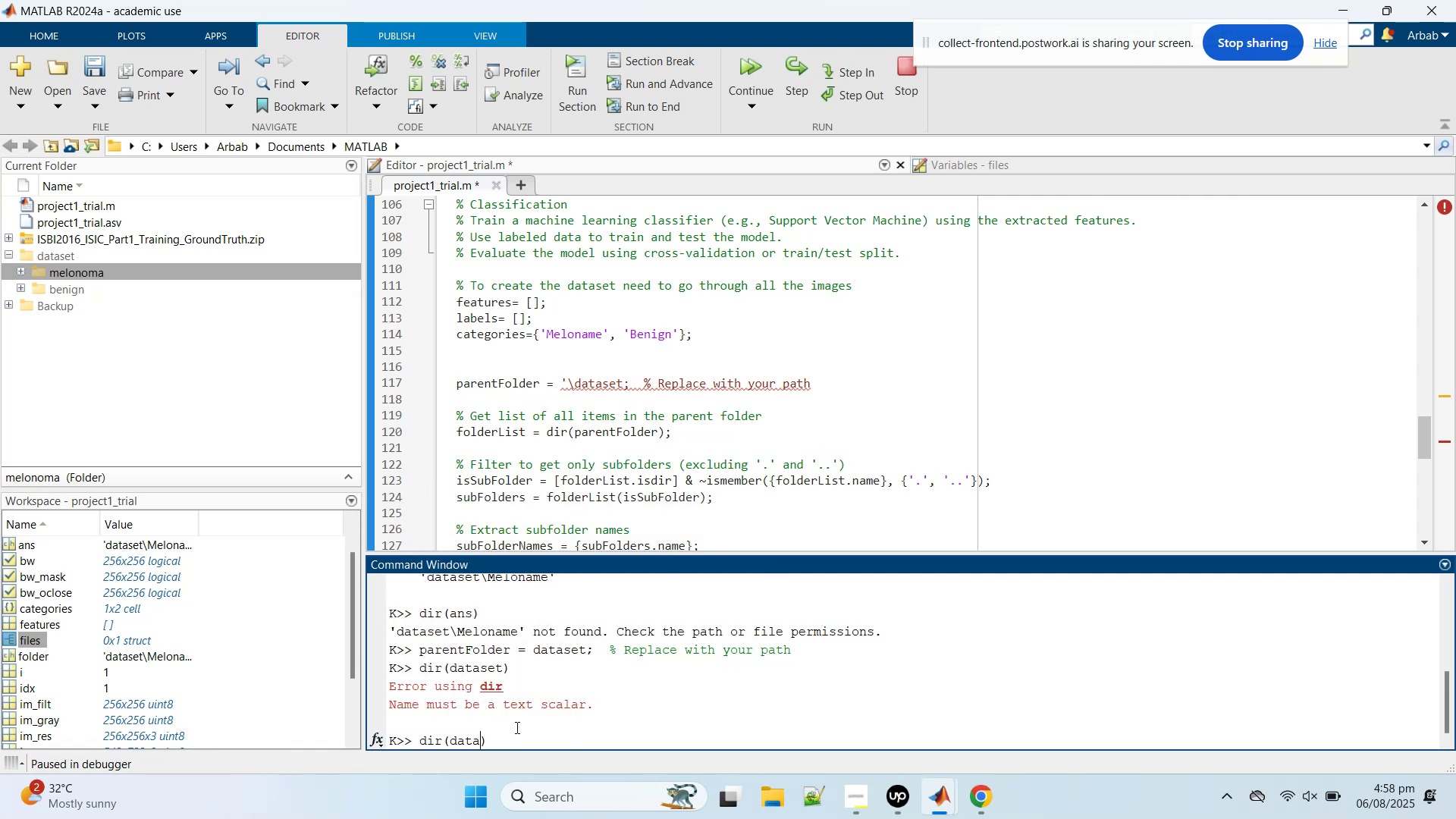 
key(Backspace)
 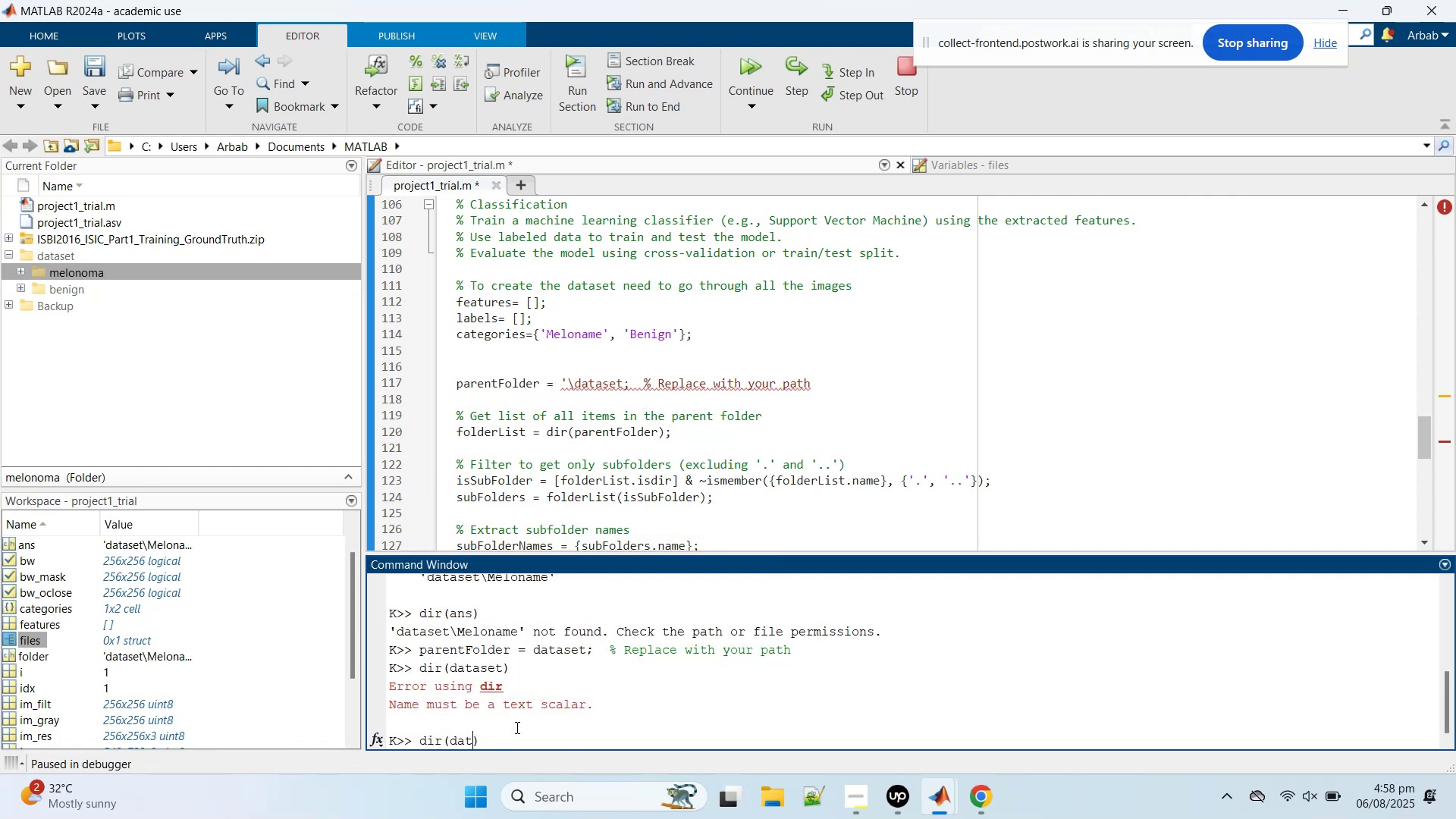 
key(Backspace)
 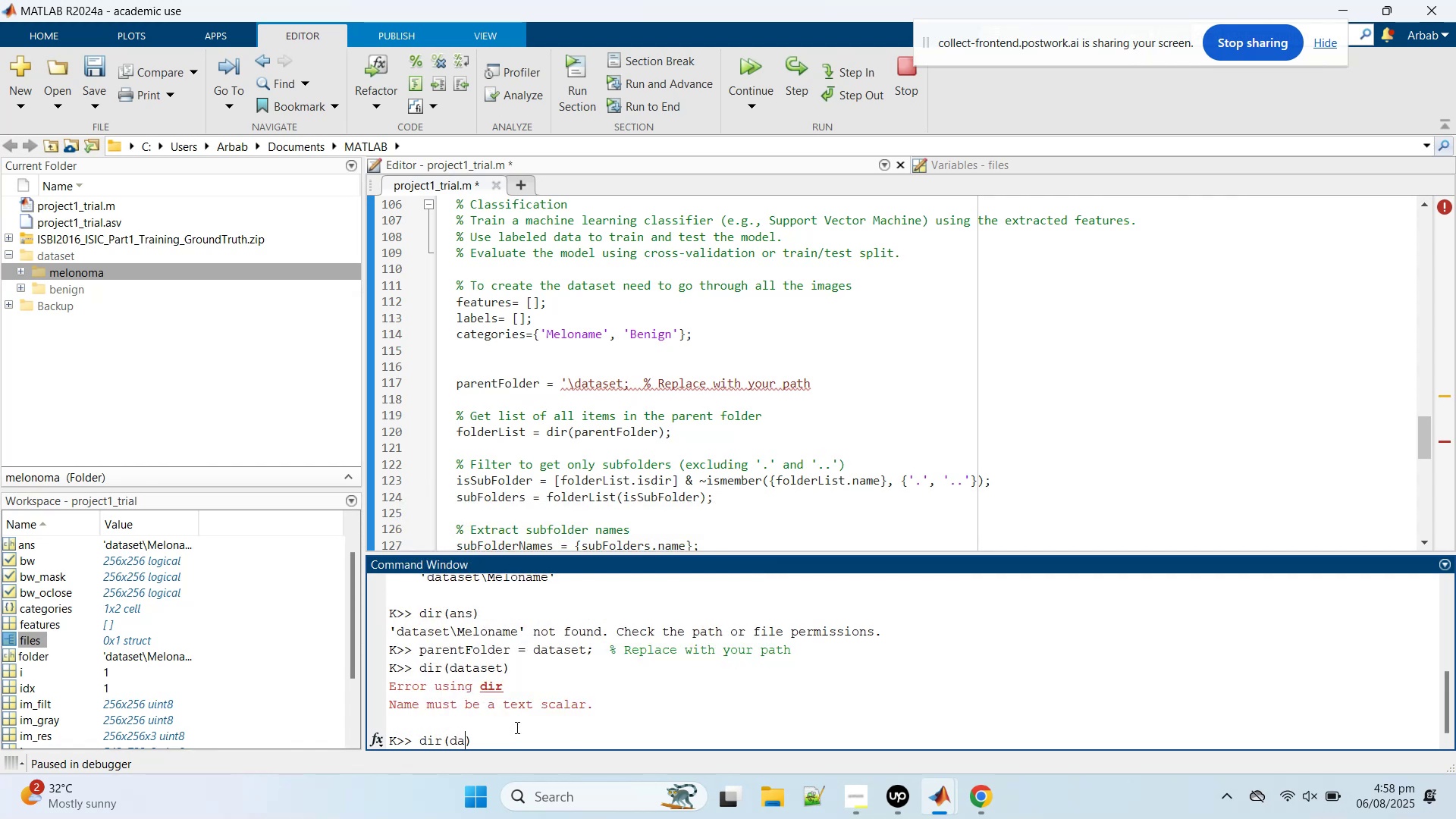 
key(Backspace)
 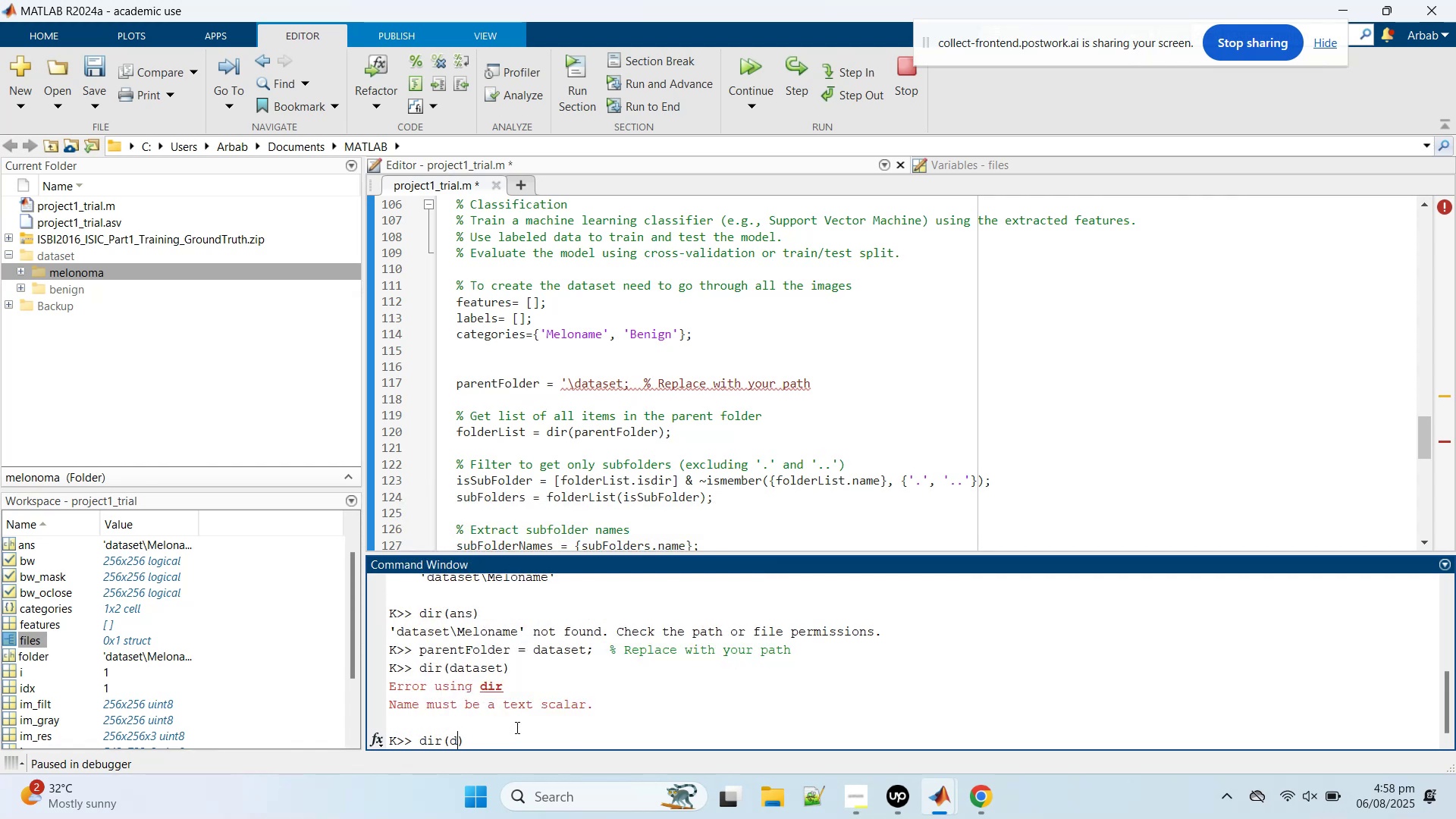 
key(Backspace)
 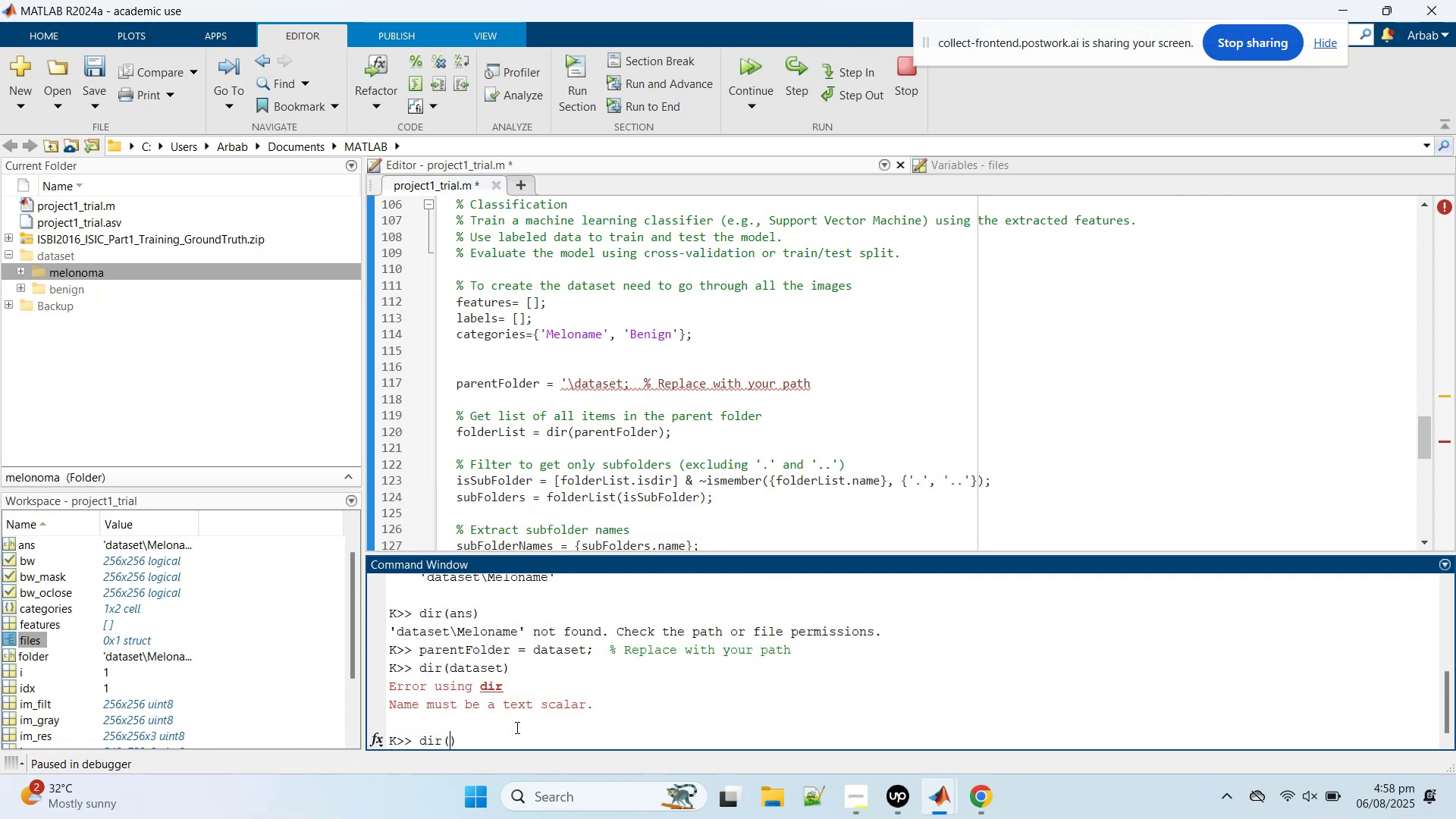 
key(Period)
 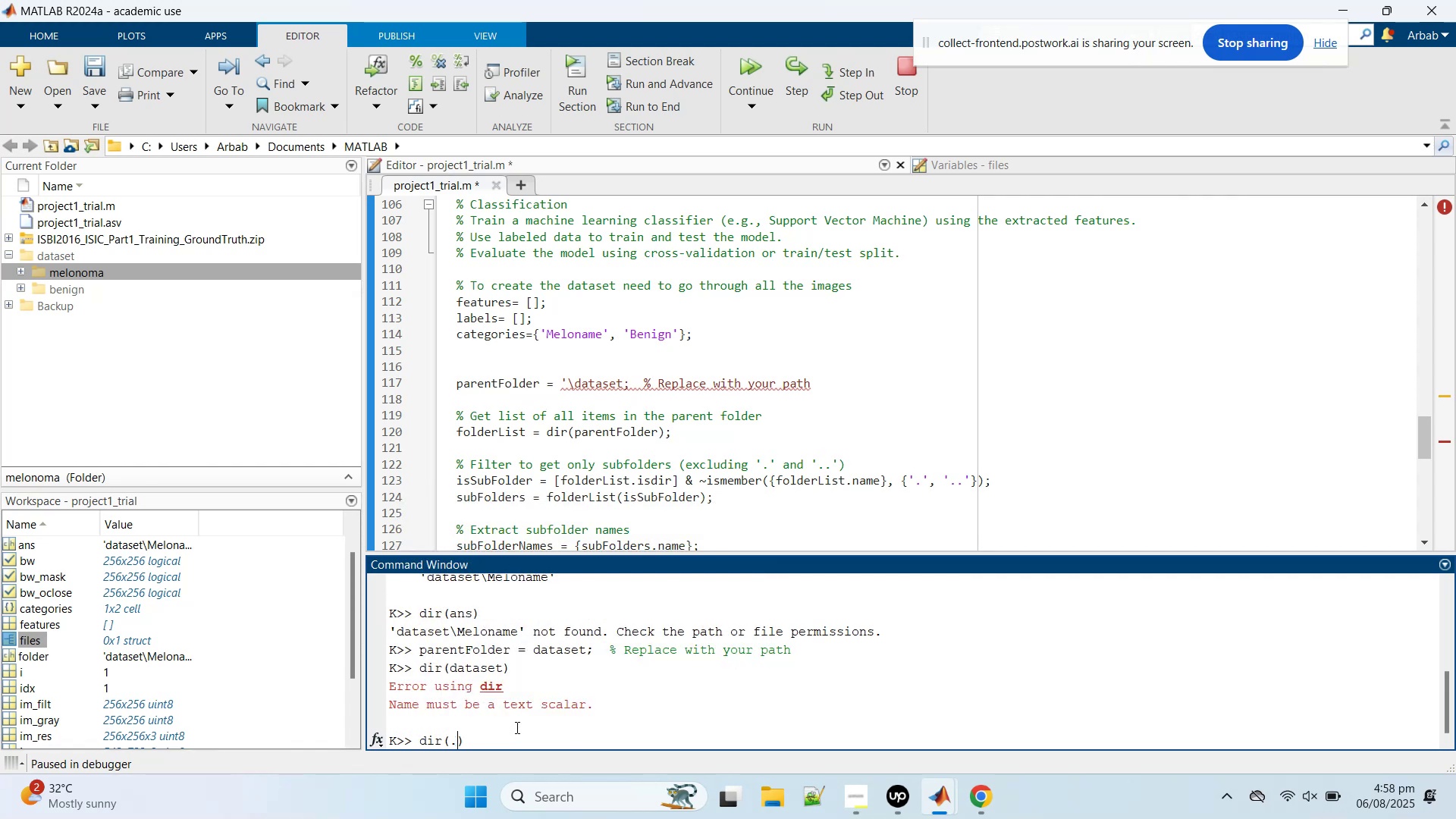 
key(Period)
 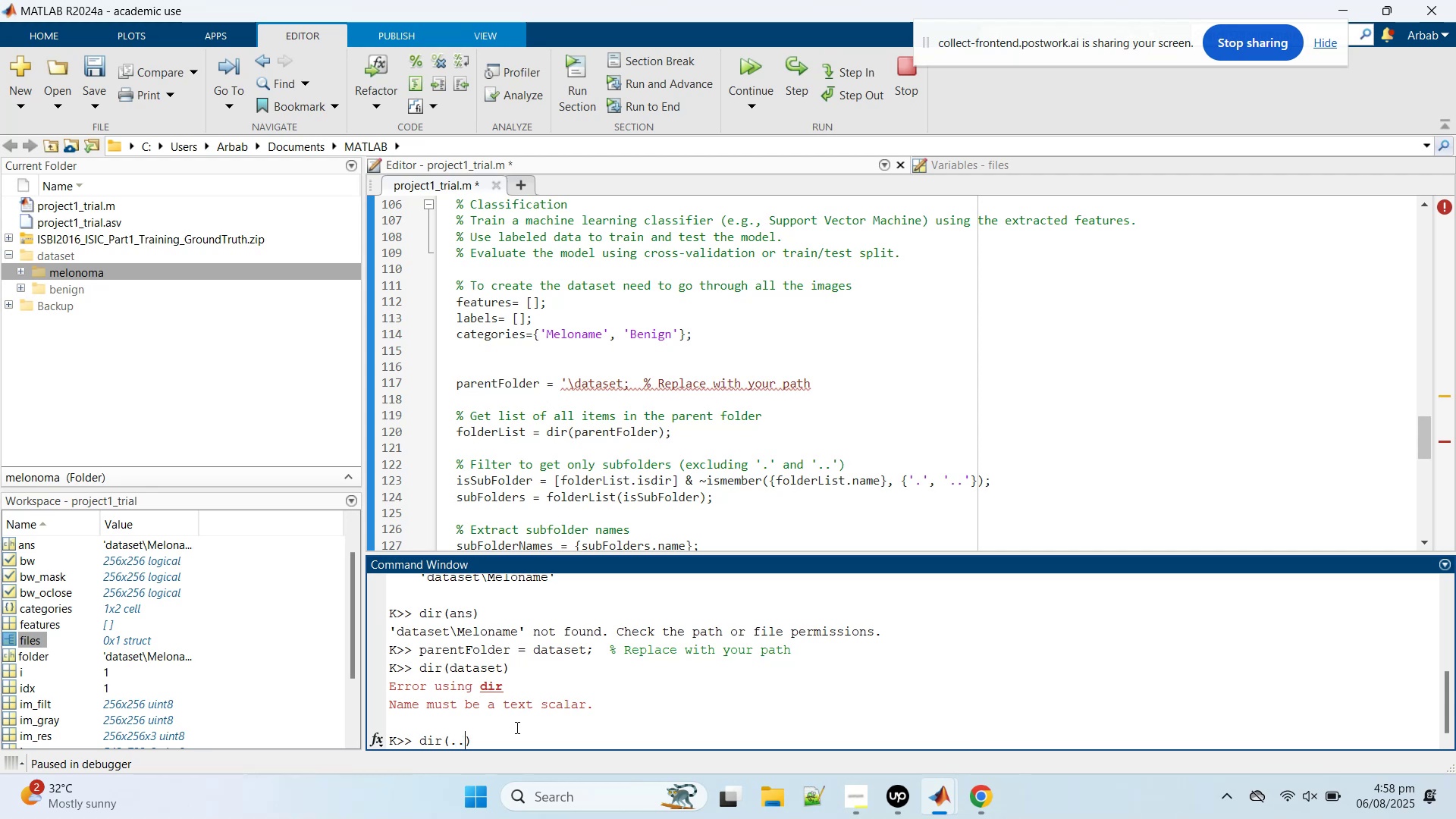 
key(Enter)
 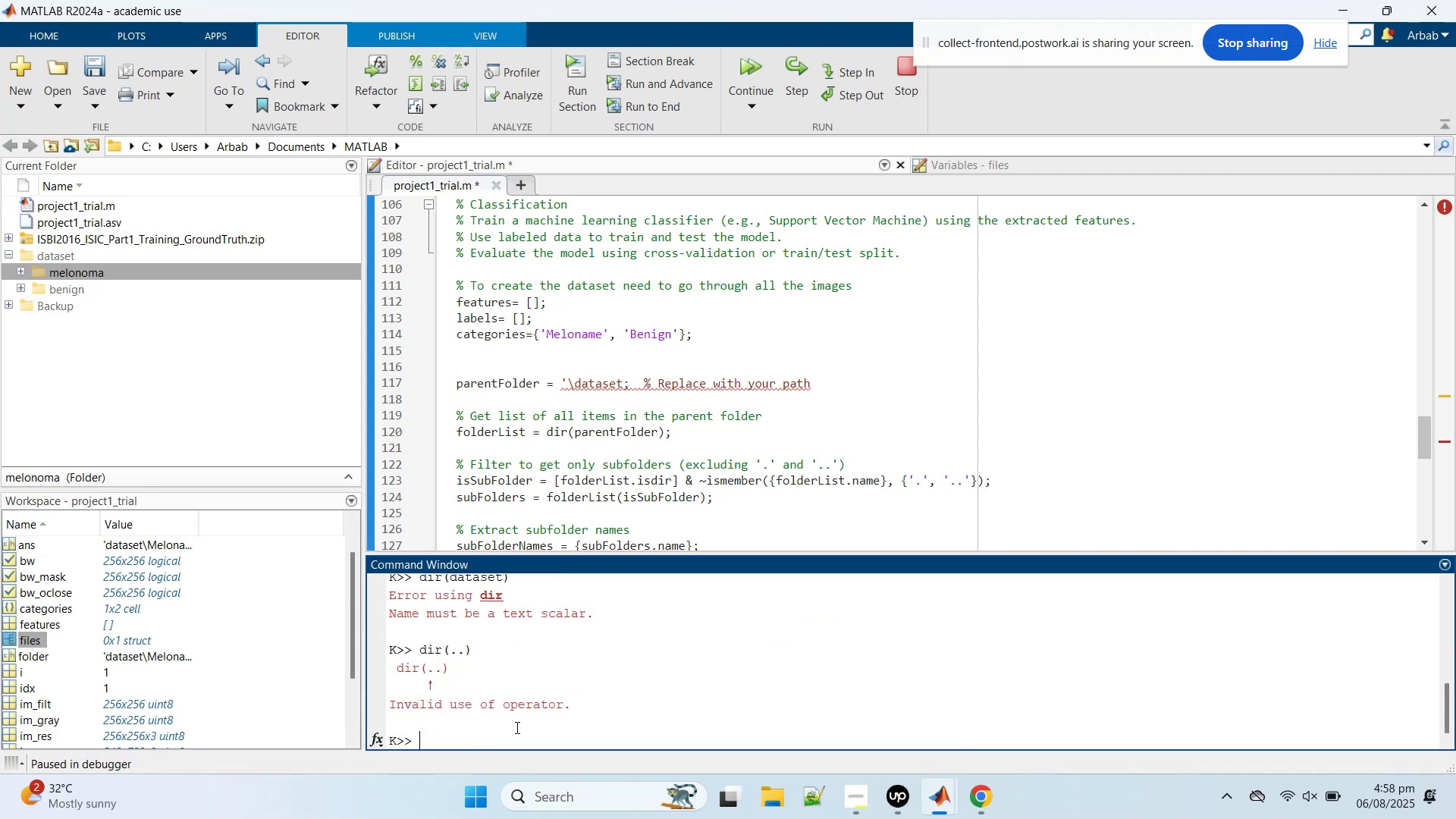 
key(ArrowUp)
 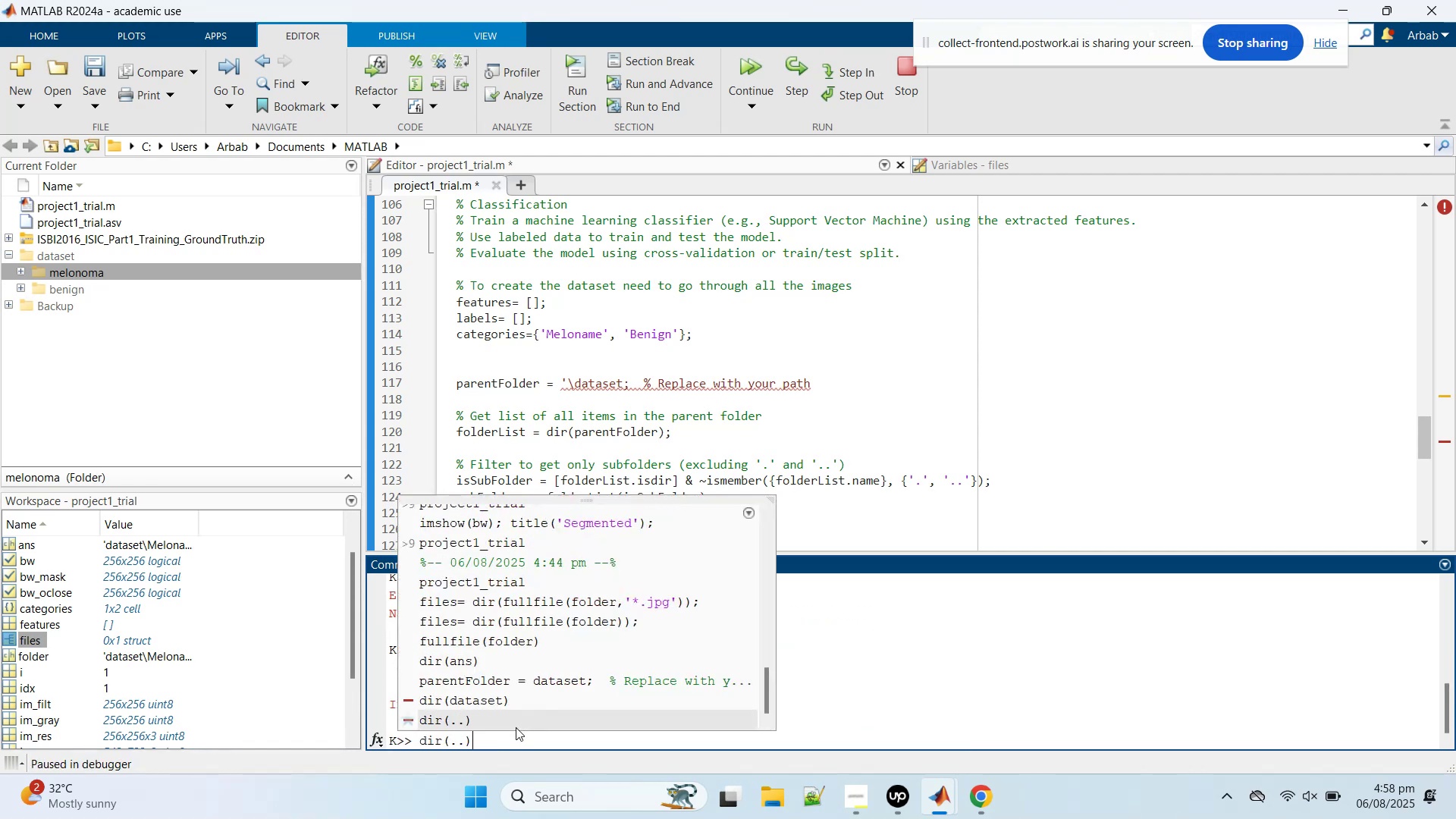 
key(ArrowLeft)
 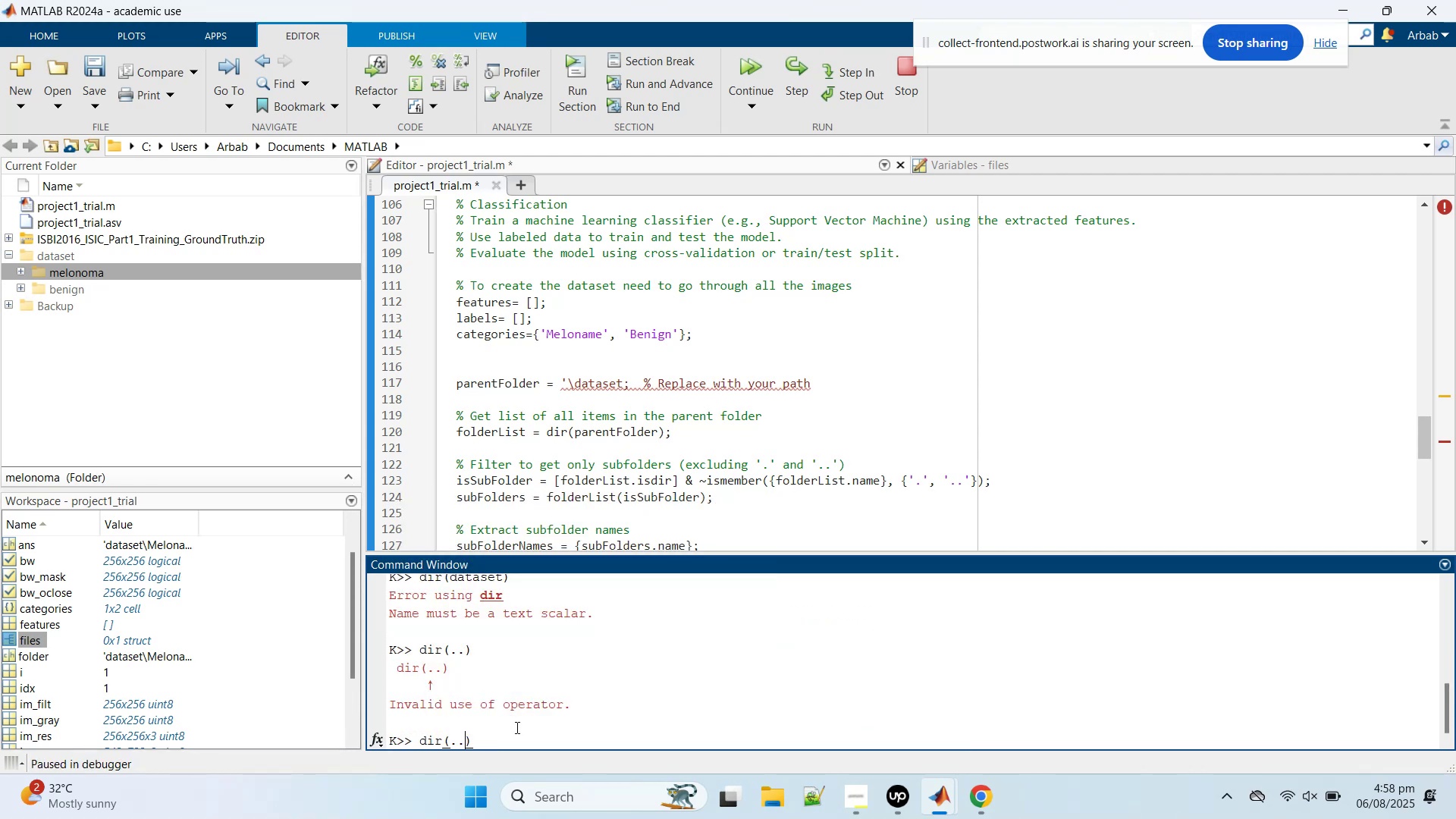 
key(Backspace)
key(Backspace)
type(.c)
key(Backspace)
type(dataset)
key(Backspace)
key(Backspace)
key(Backspace)
key(Backspace)
key(Backspace)
key(Backspace)
key(Backspace)
key(Backspace)
type('')
 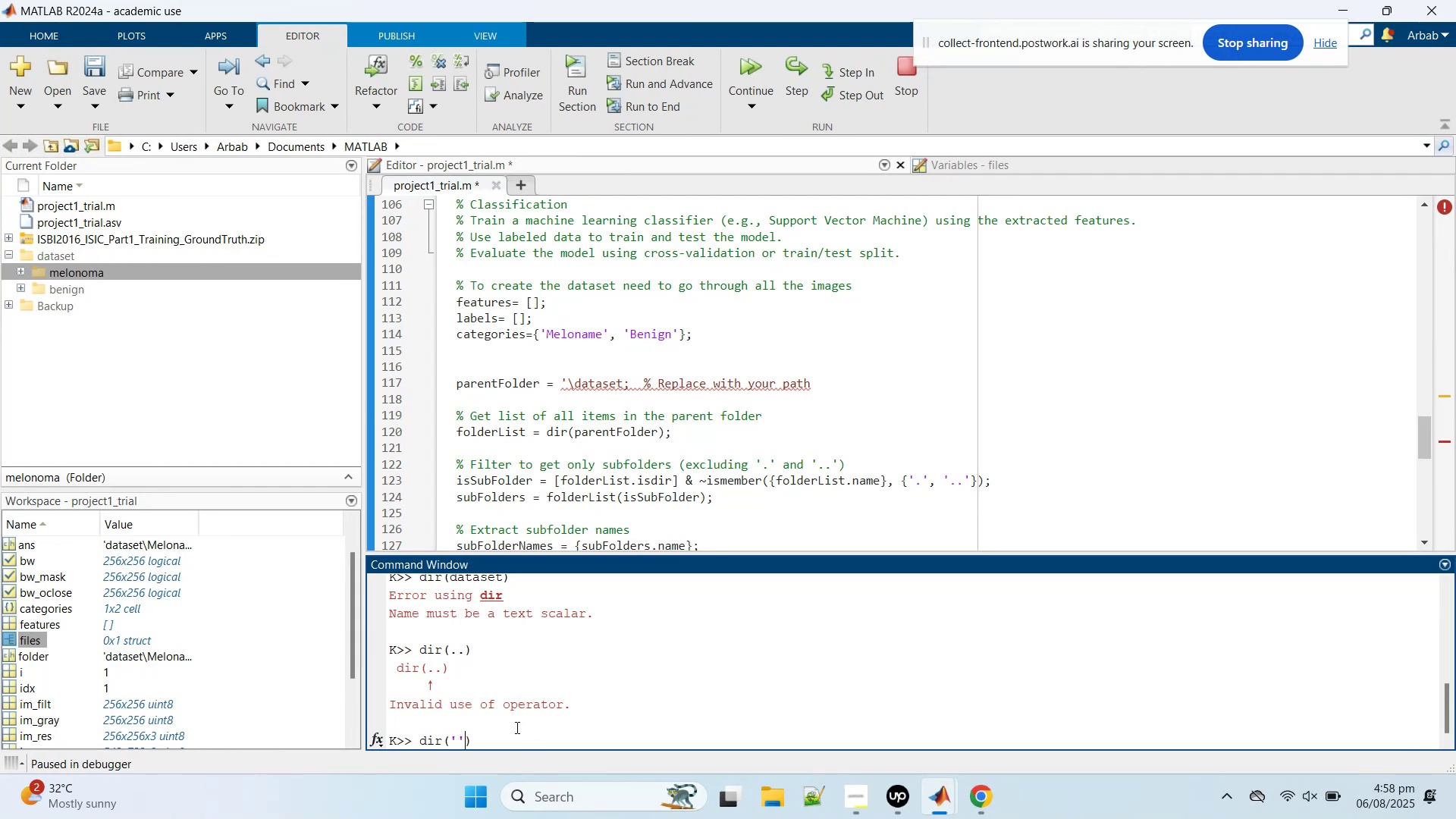 
key(ArrowLeft)
 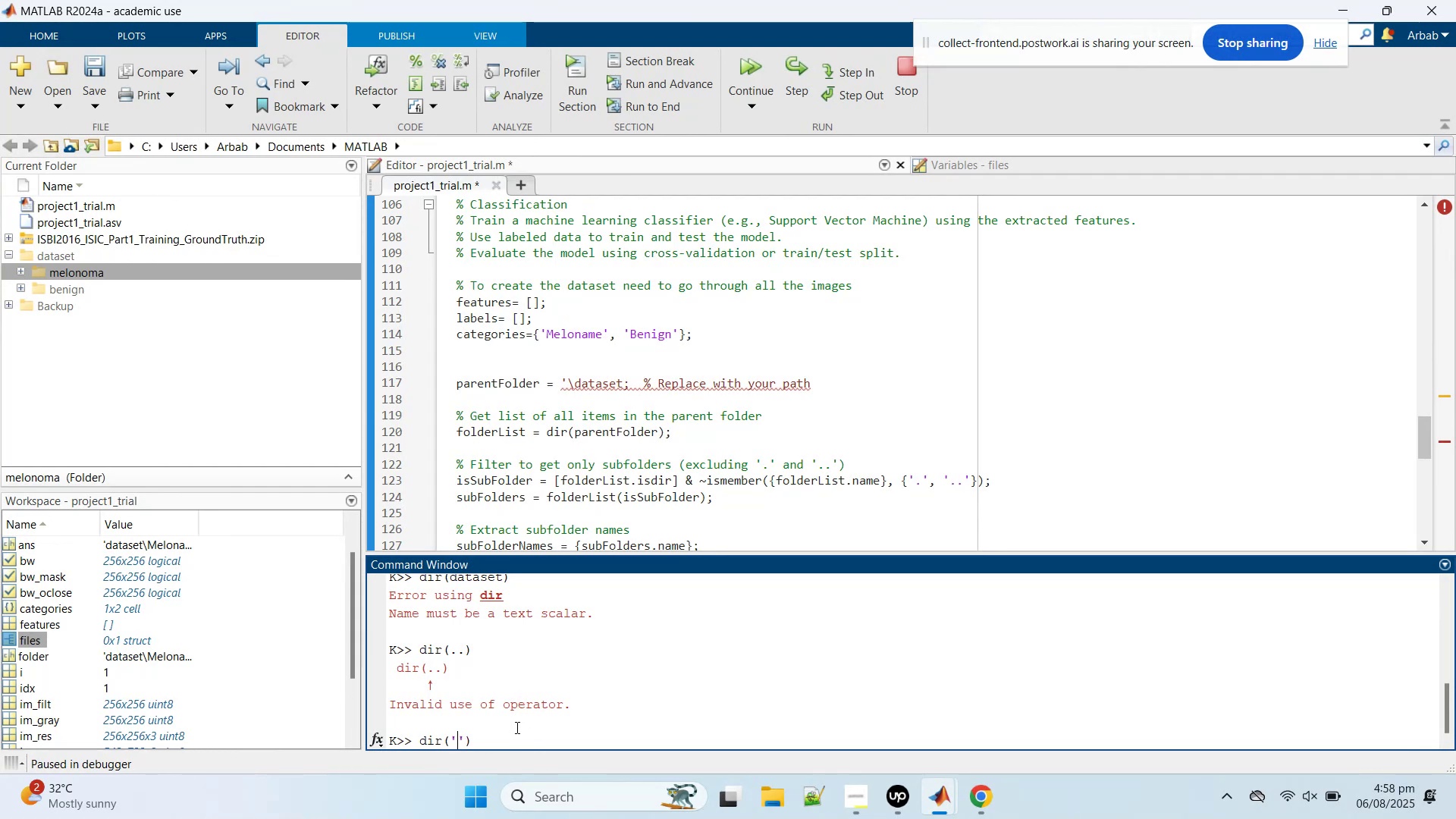 
type(dataset)
 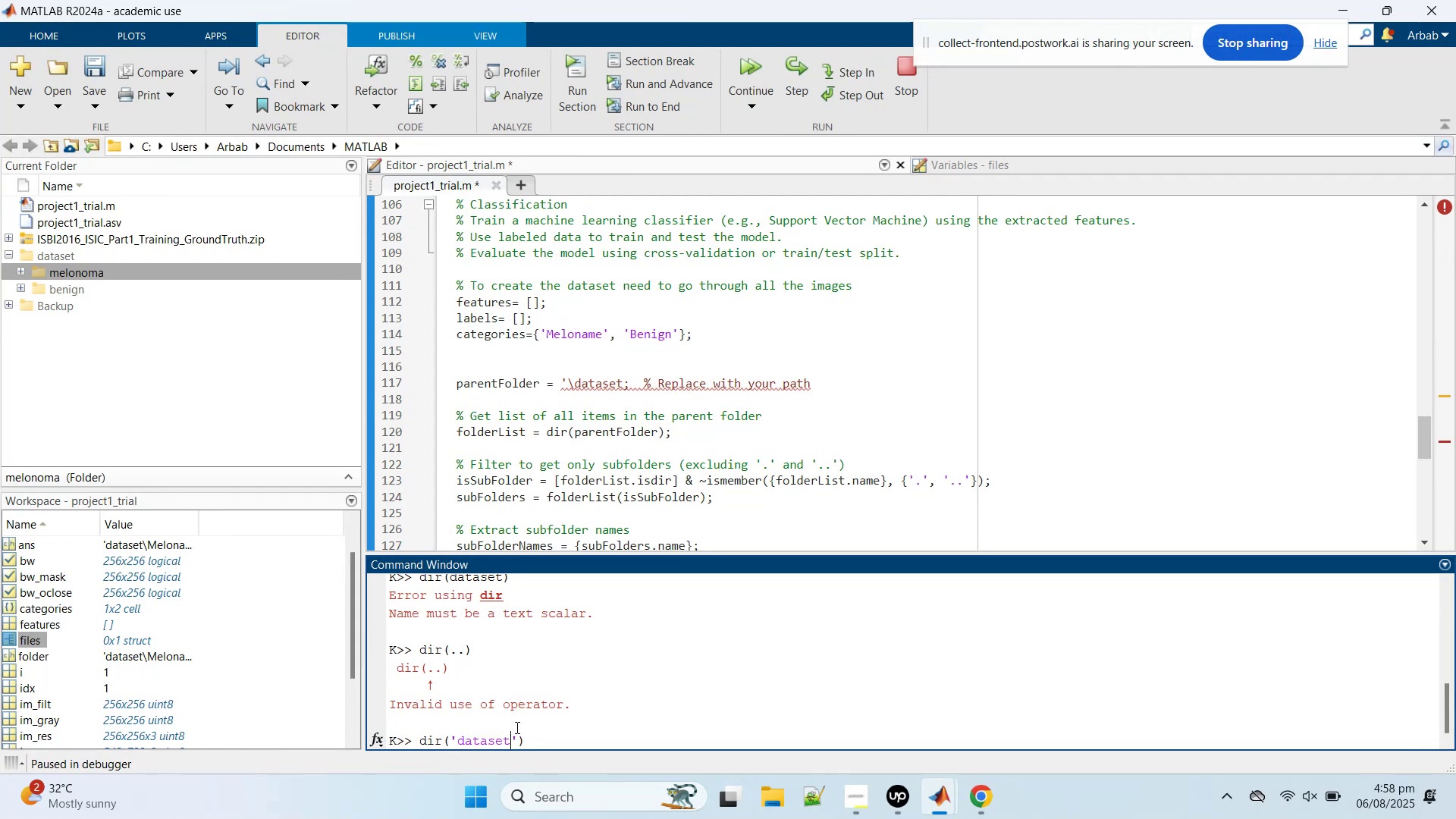 
key(Enter)
 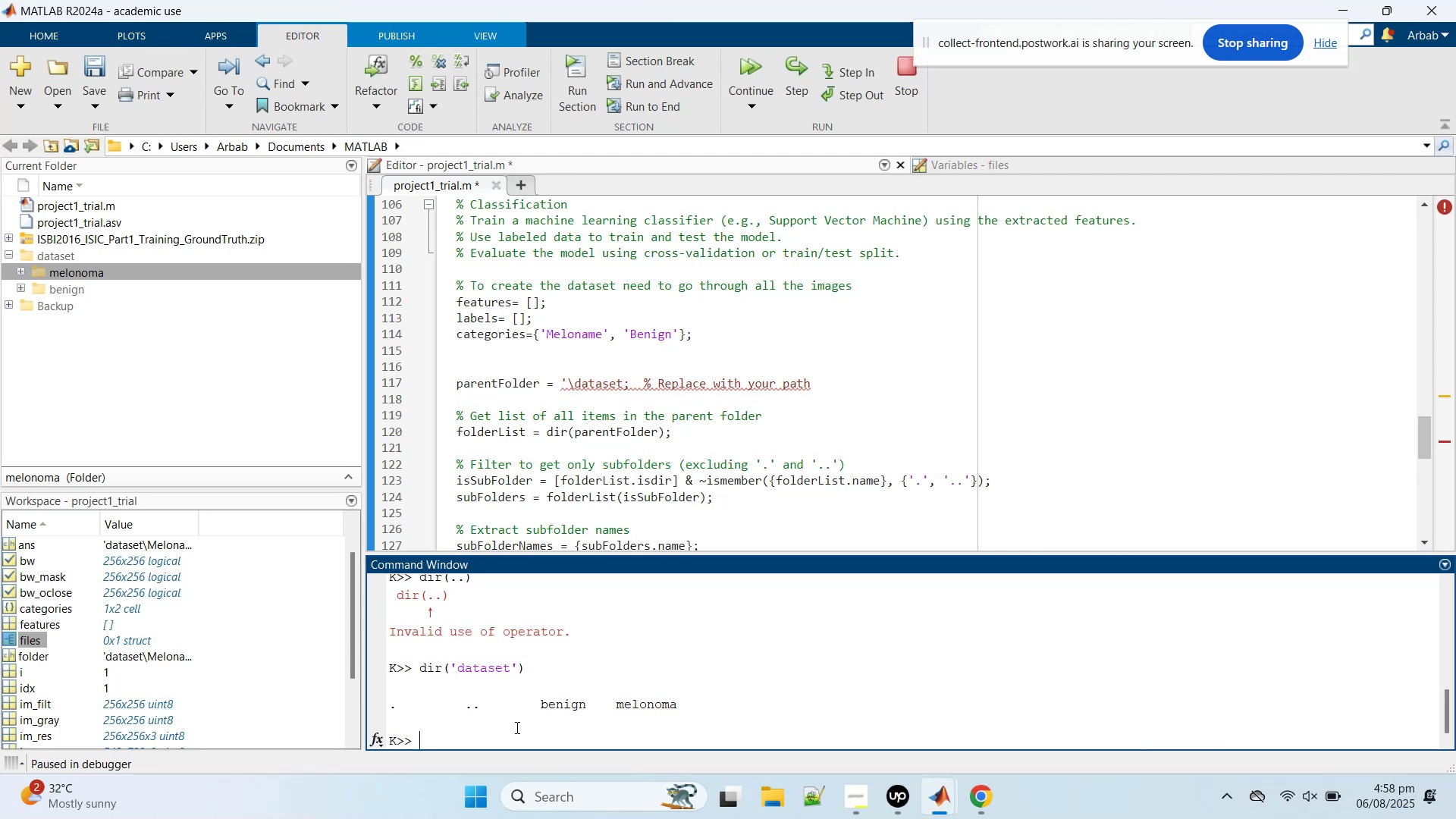 
wait(10.75)
 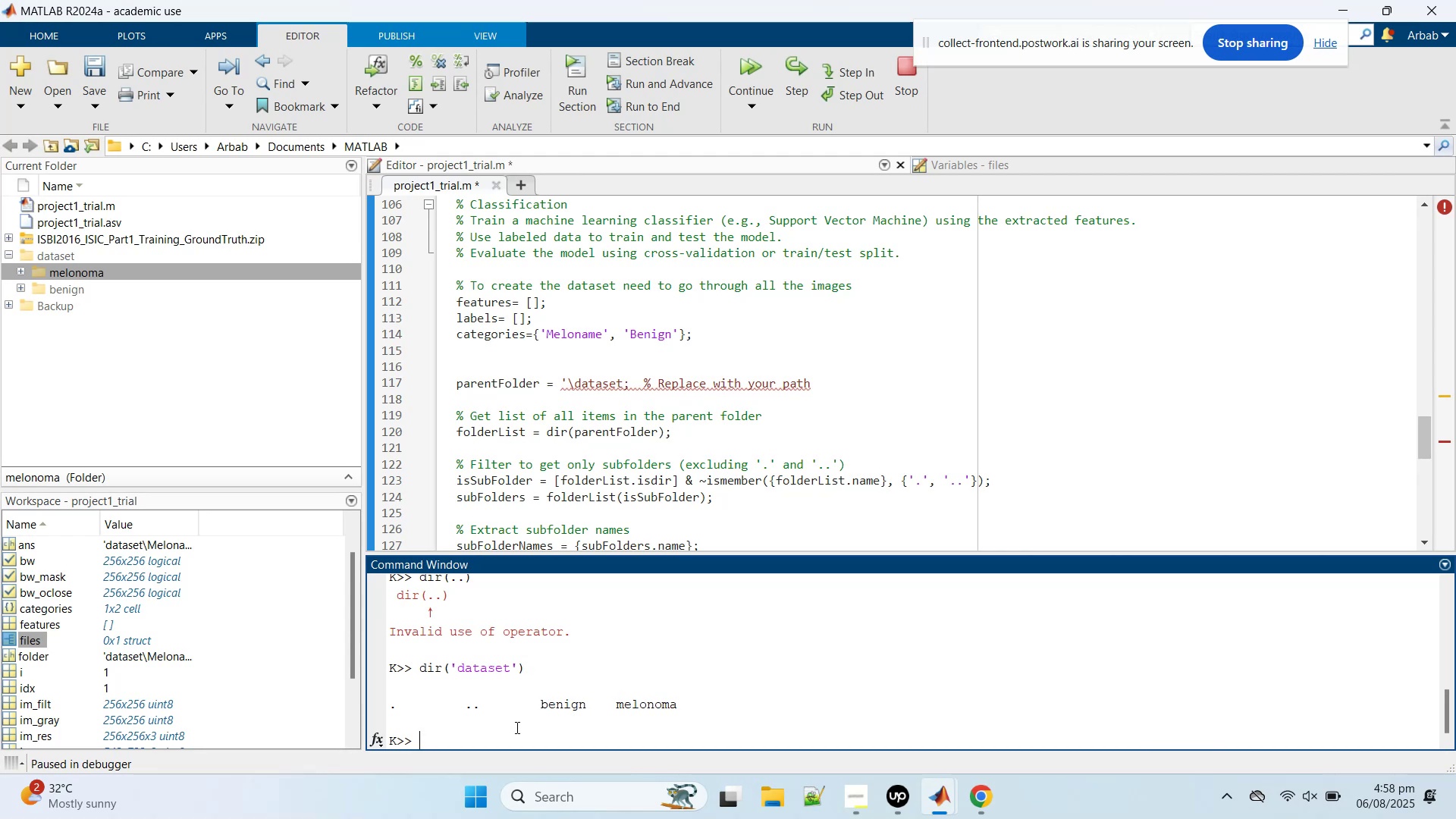 
left_click([704, 400])
 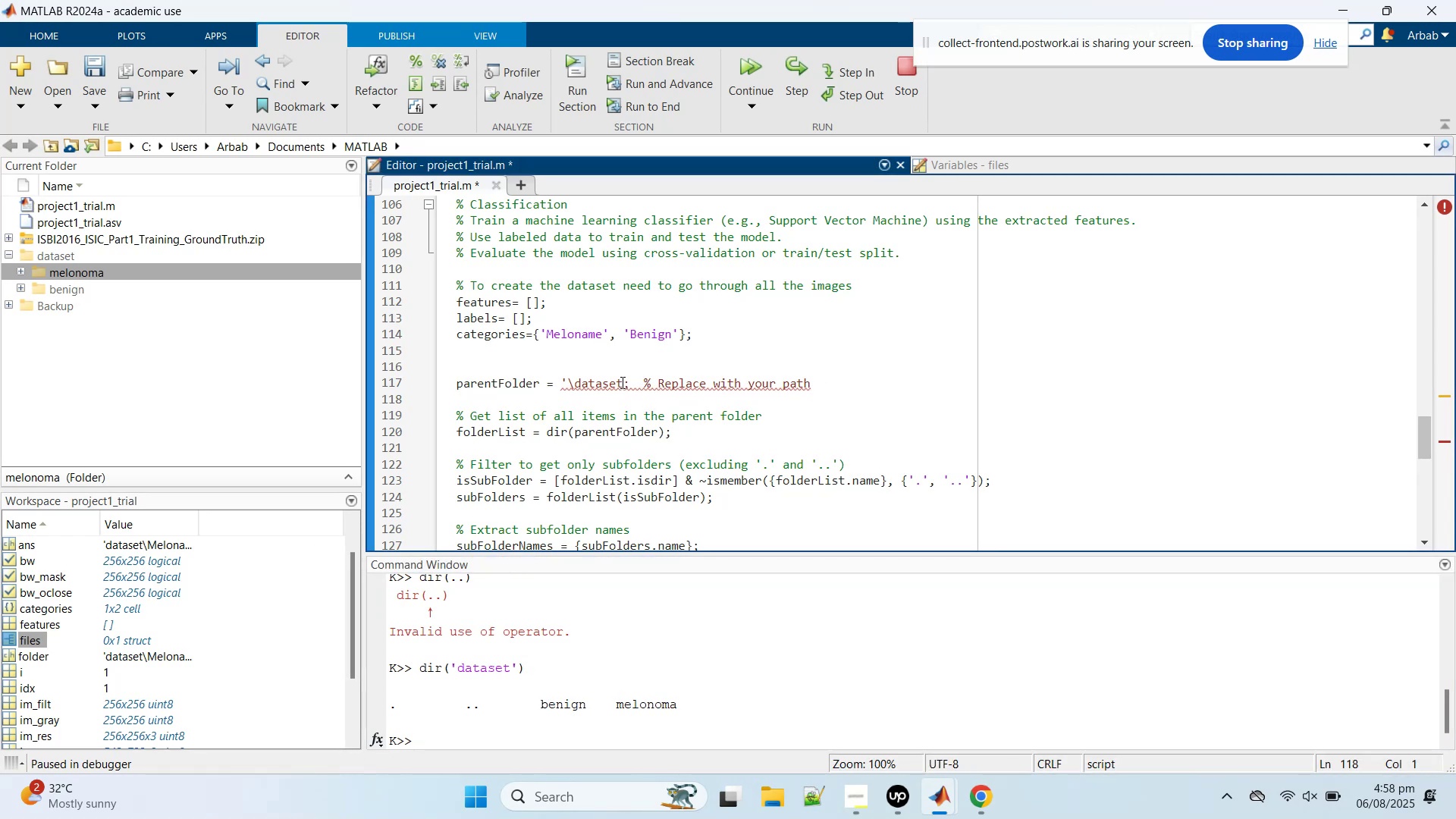 
left_click([622, 381])
 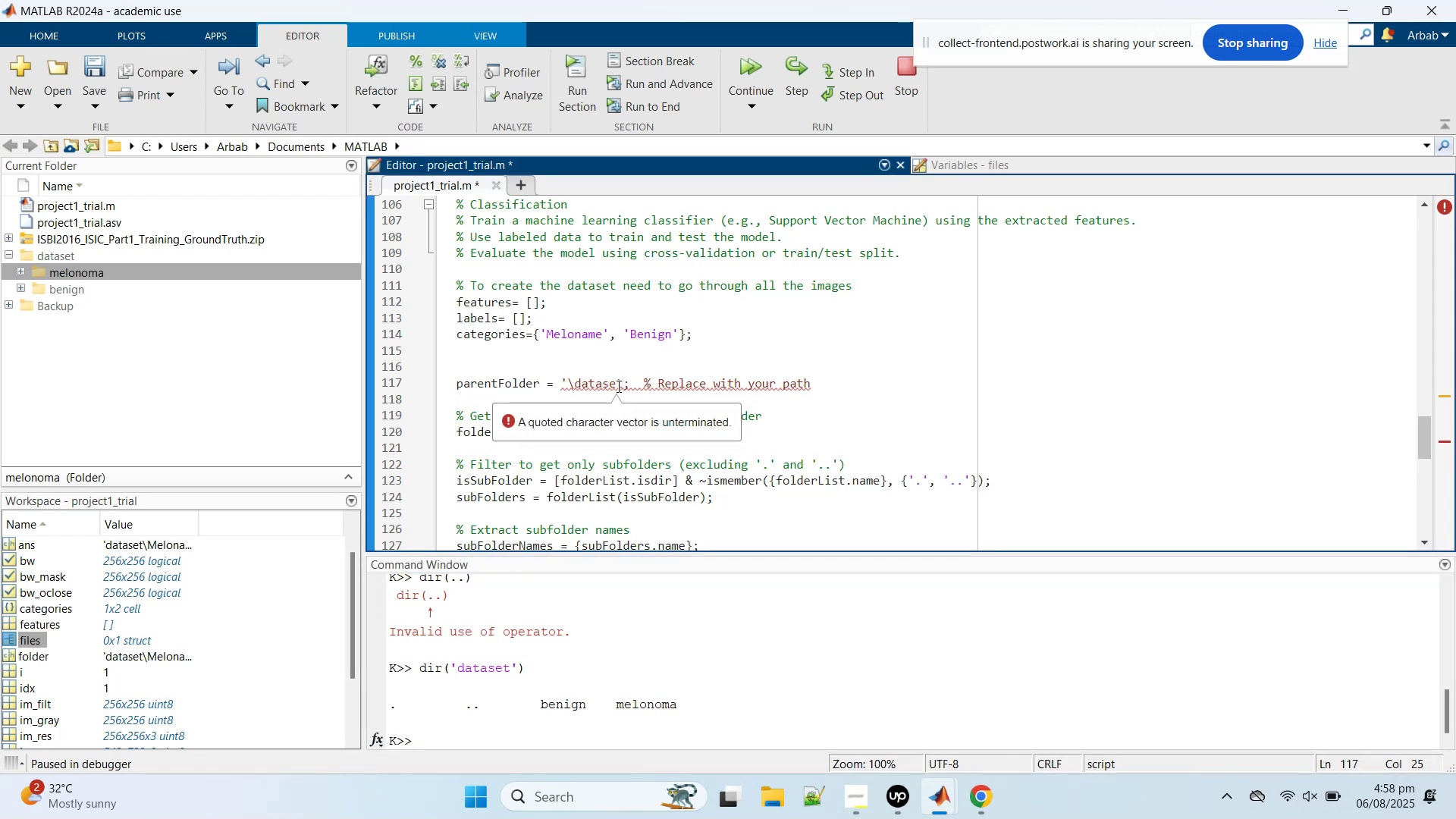 
key(Quote)
 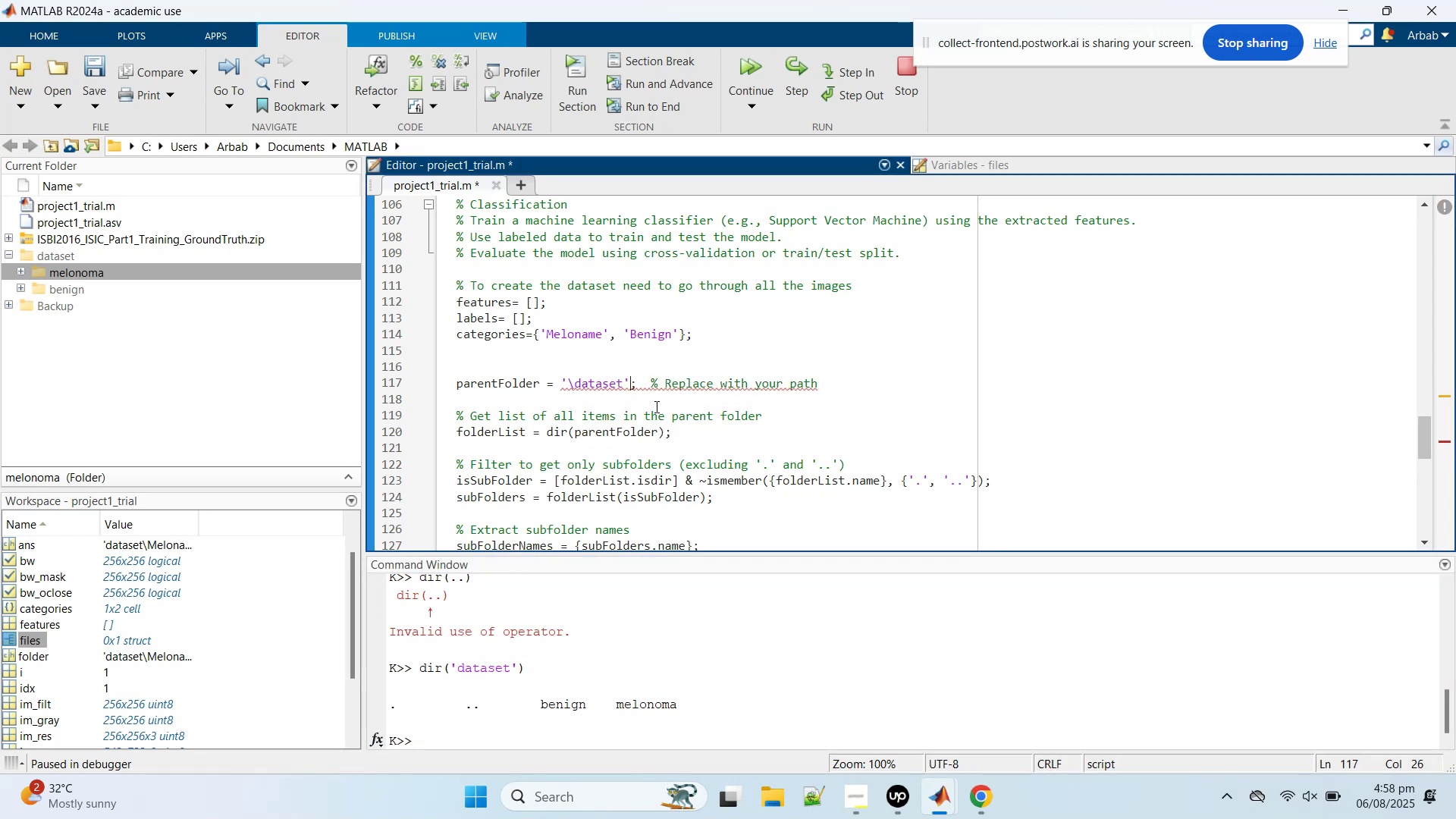 
left_click([655, 406])
 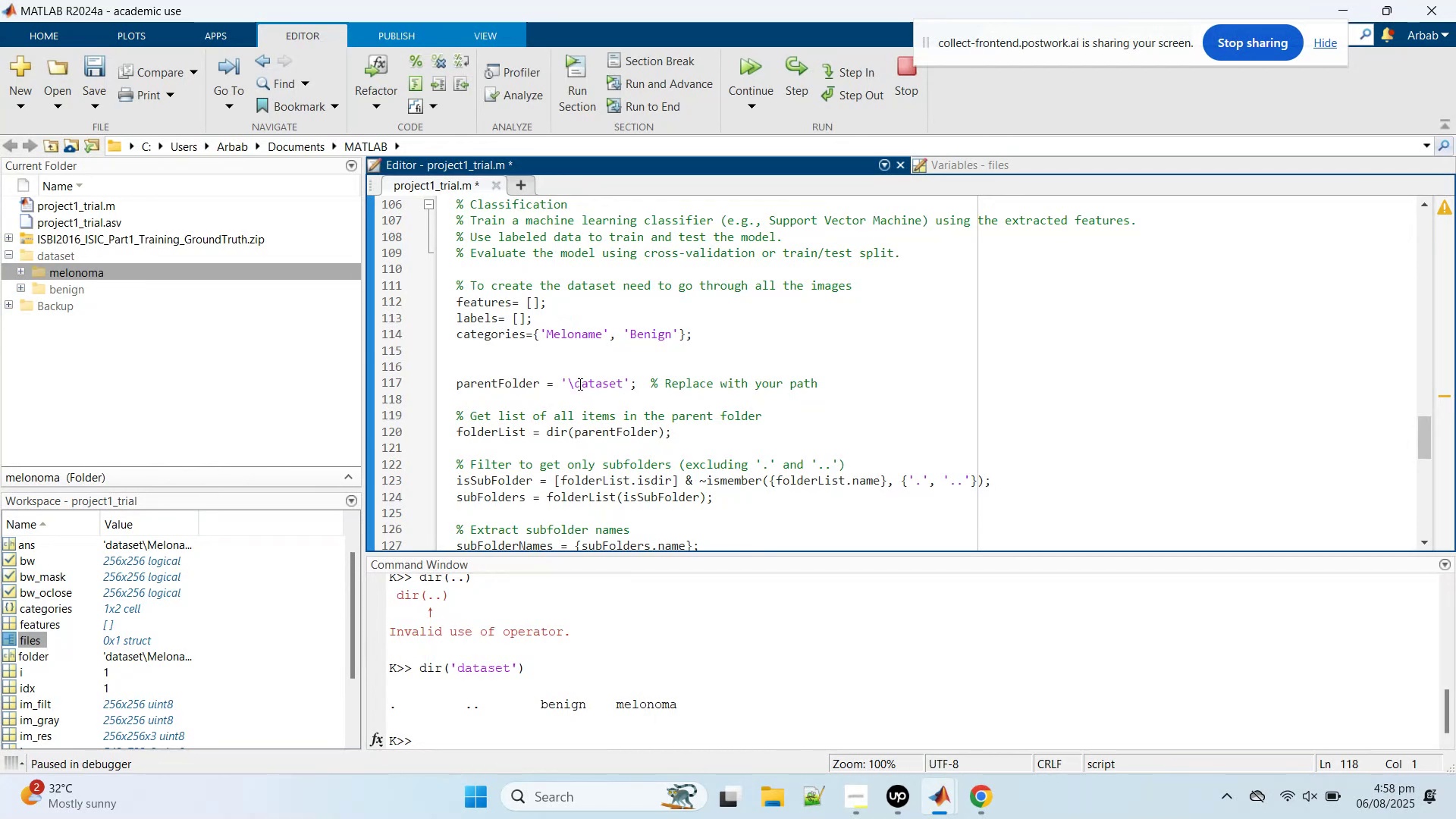 
left_click([573, 383])
 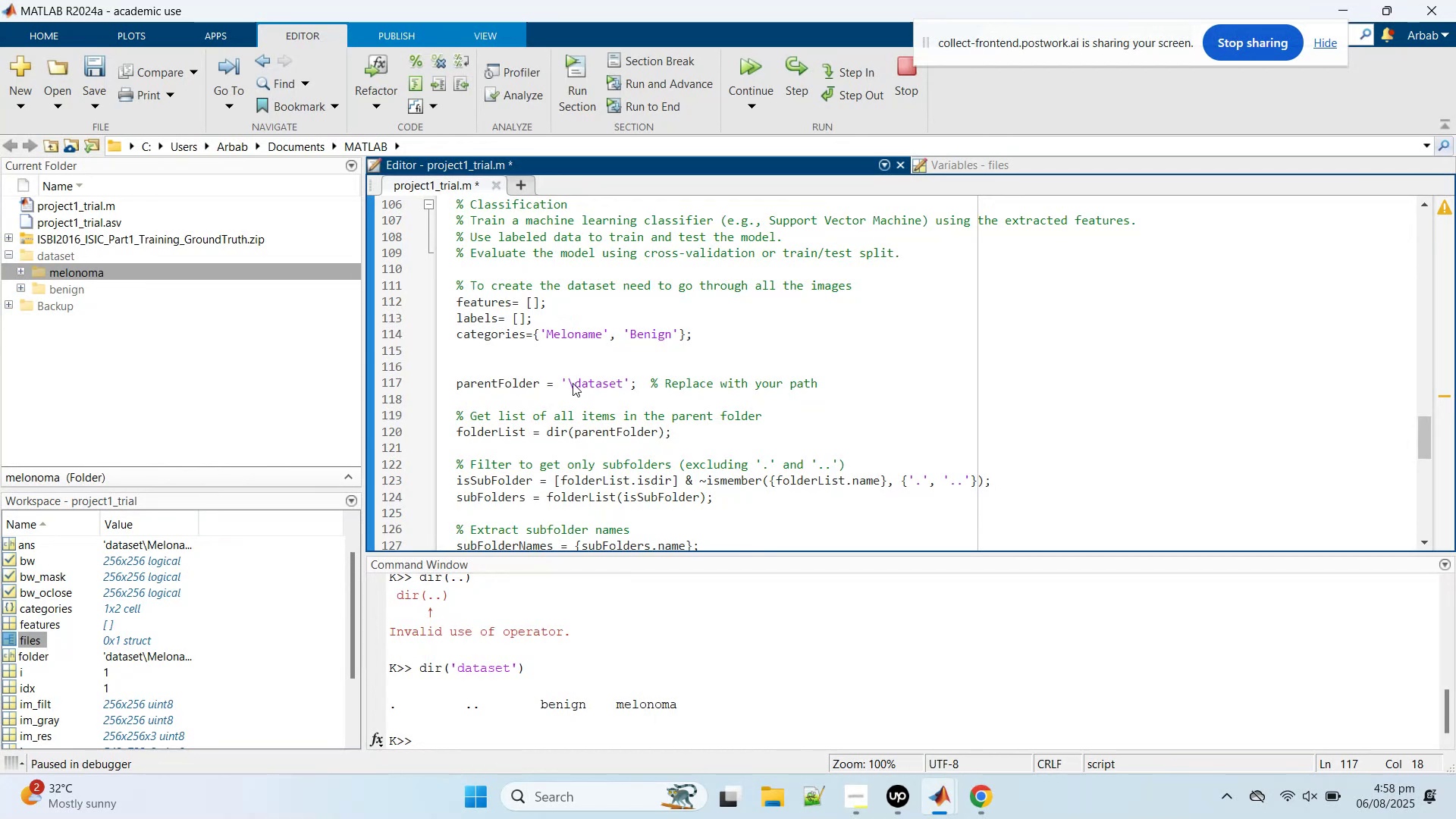 
key(Backspace)
 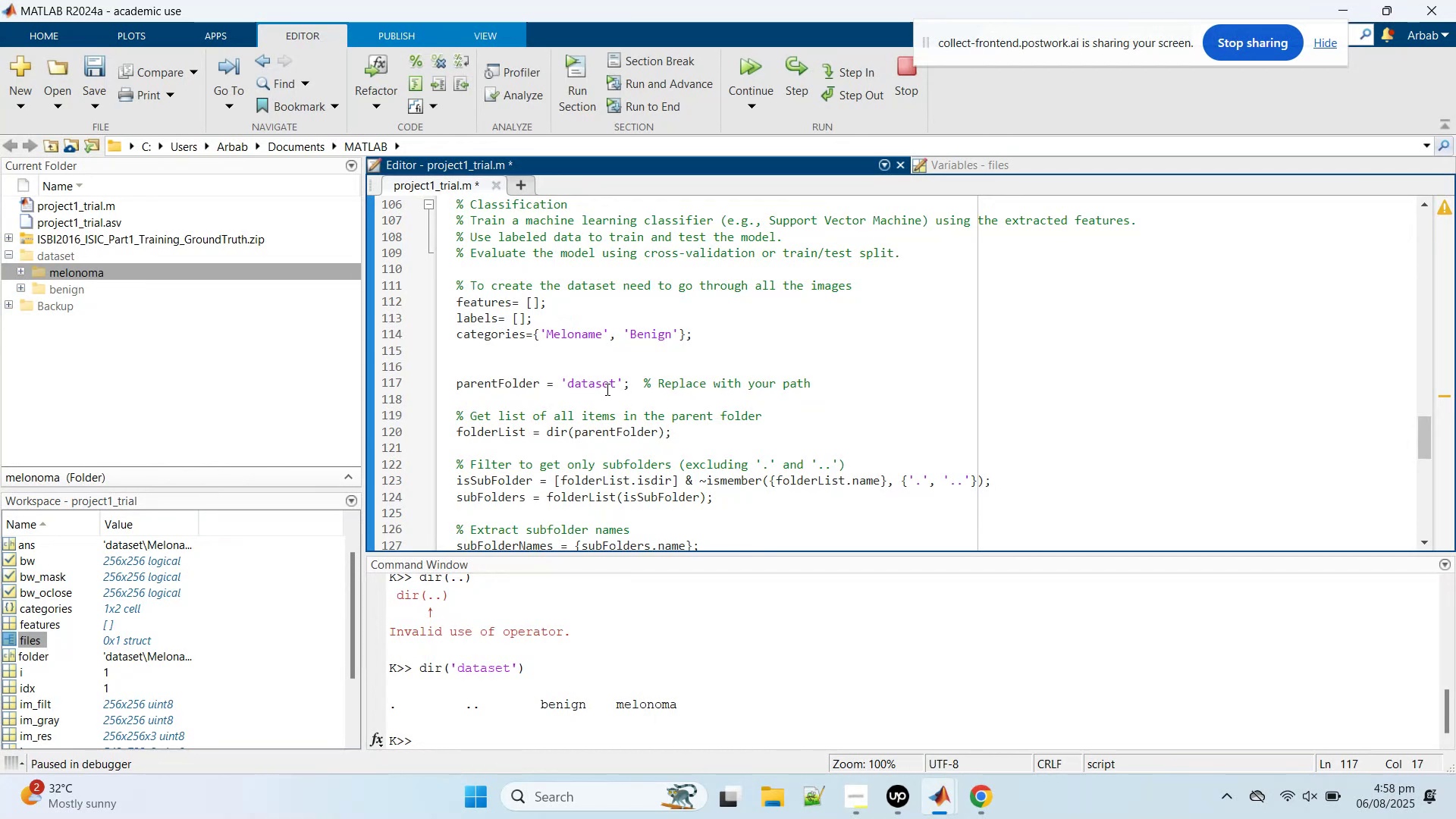 
double_click([606, 389])
 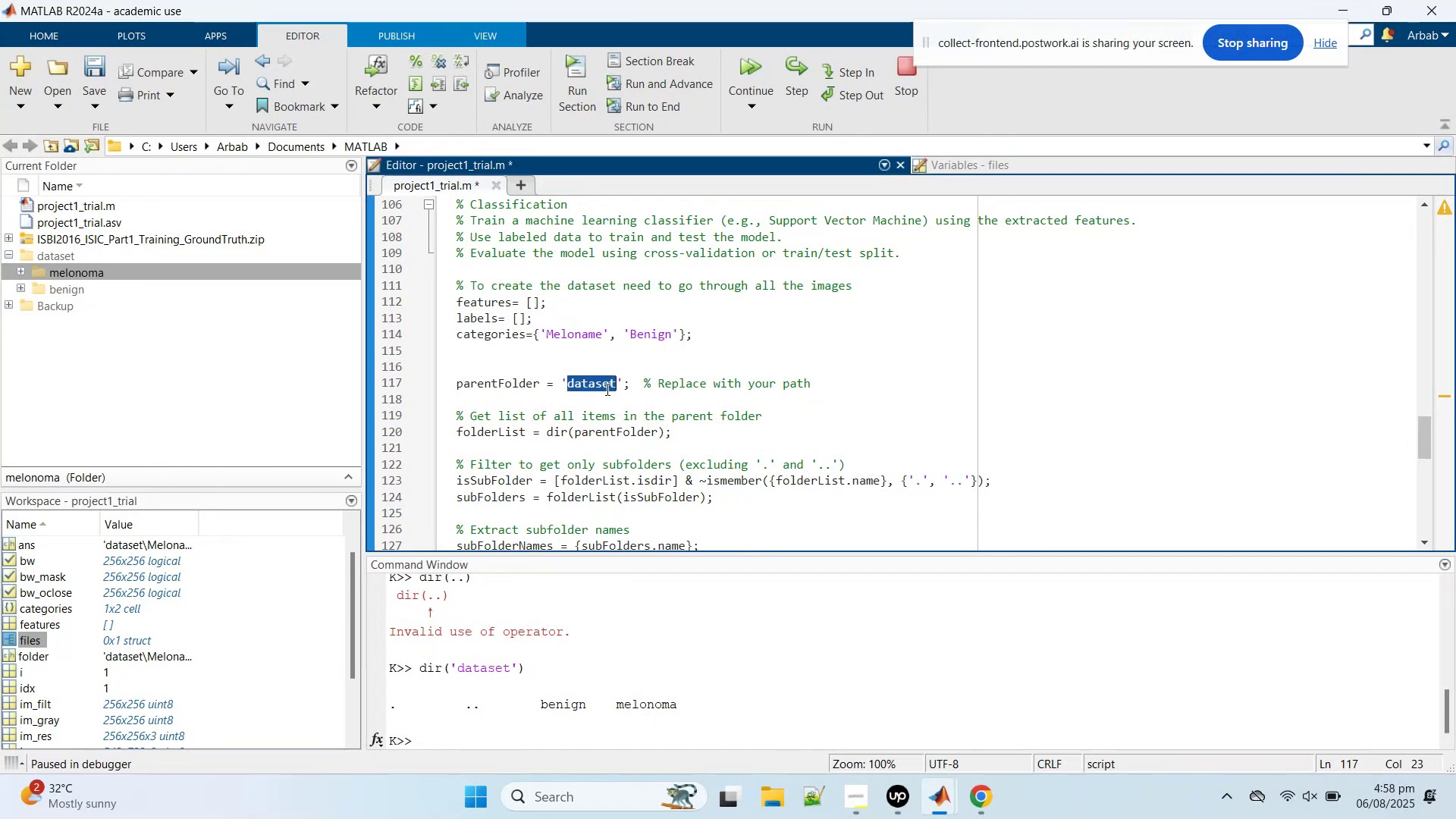 
triple_click([606, 389])
 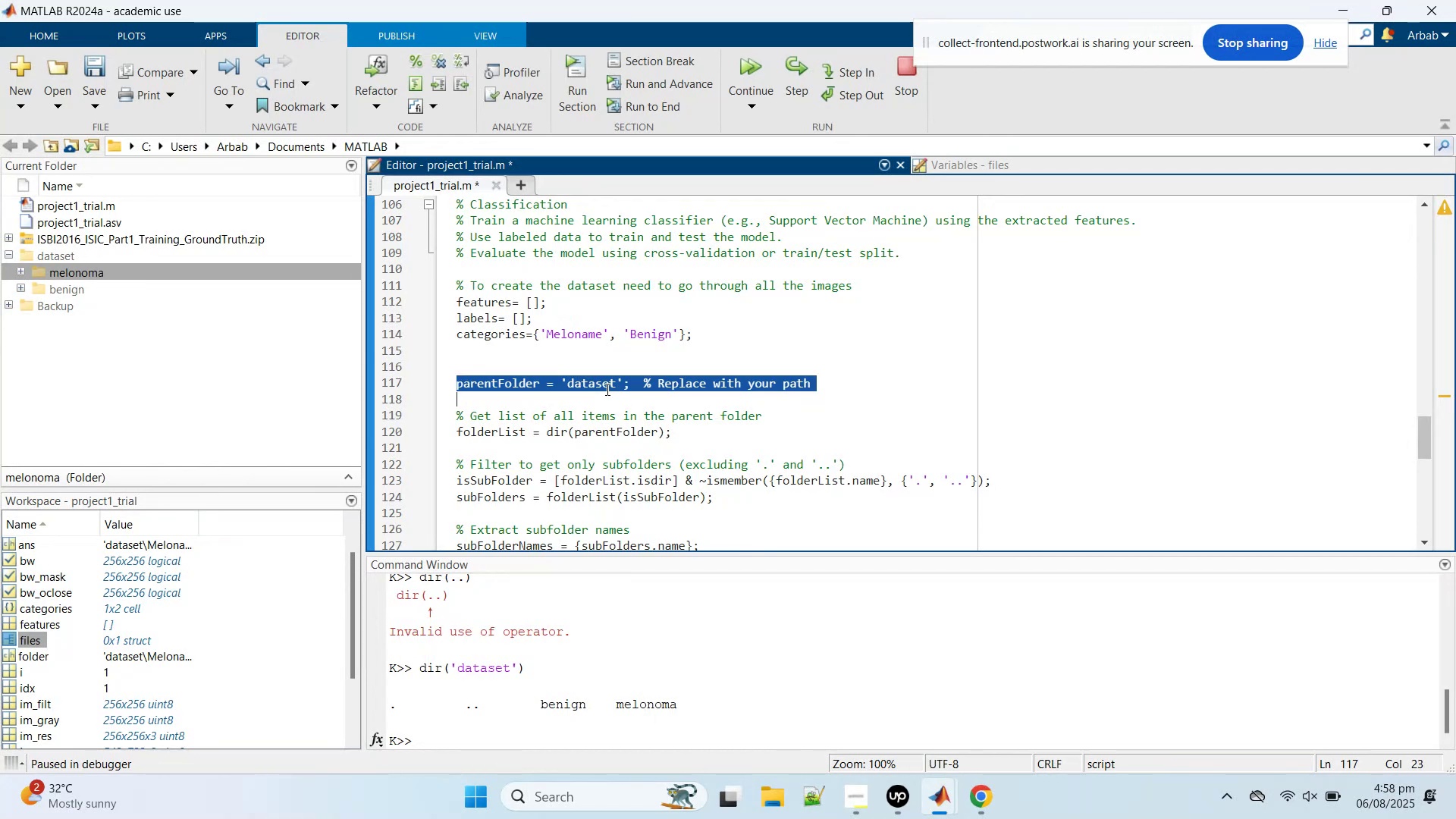 
right_click([606, 389])
 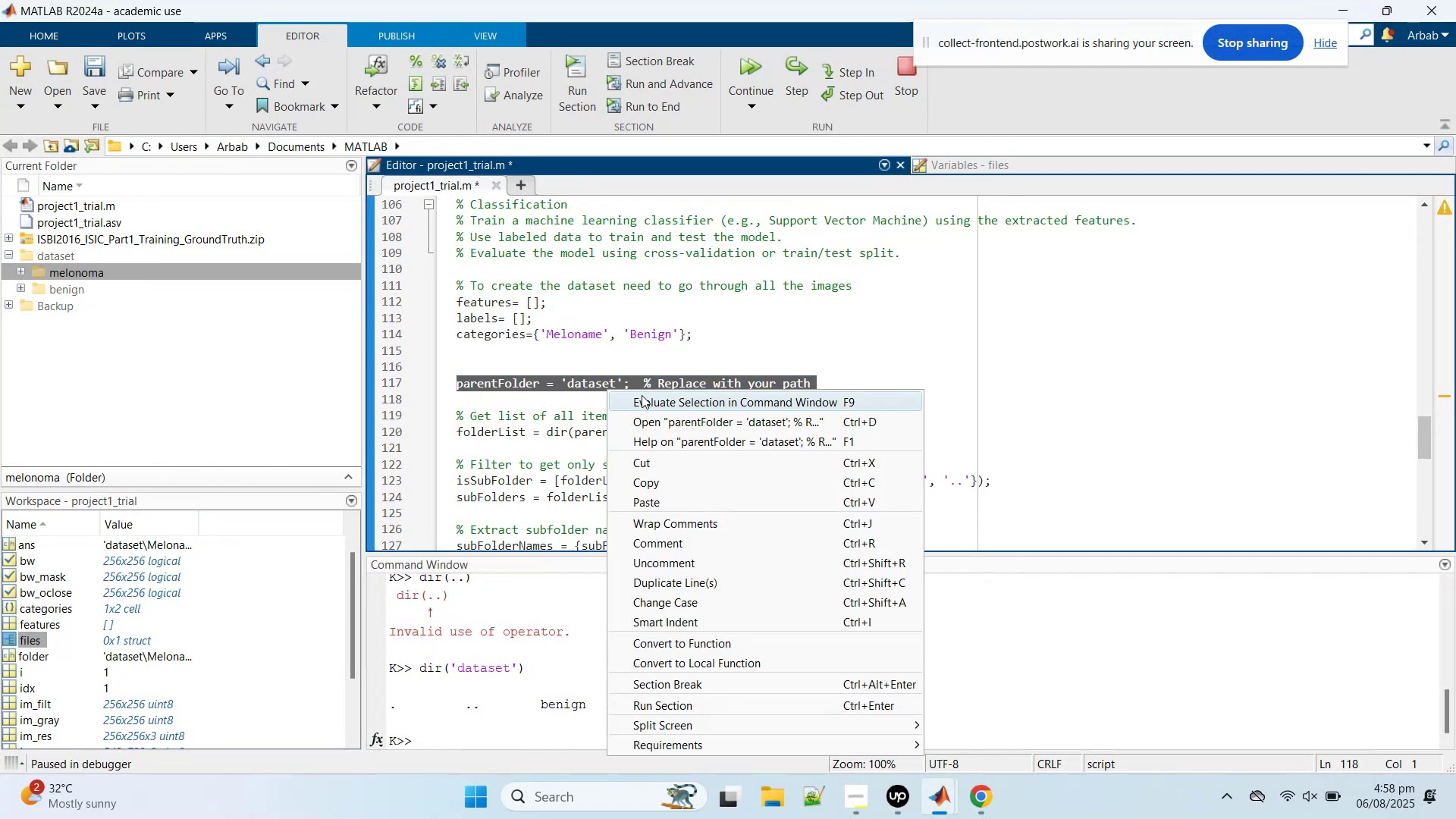 
left_click([642, 395])
 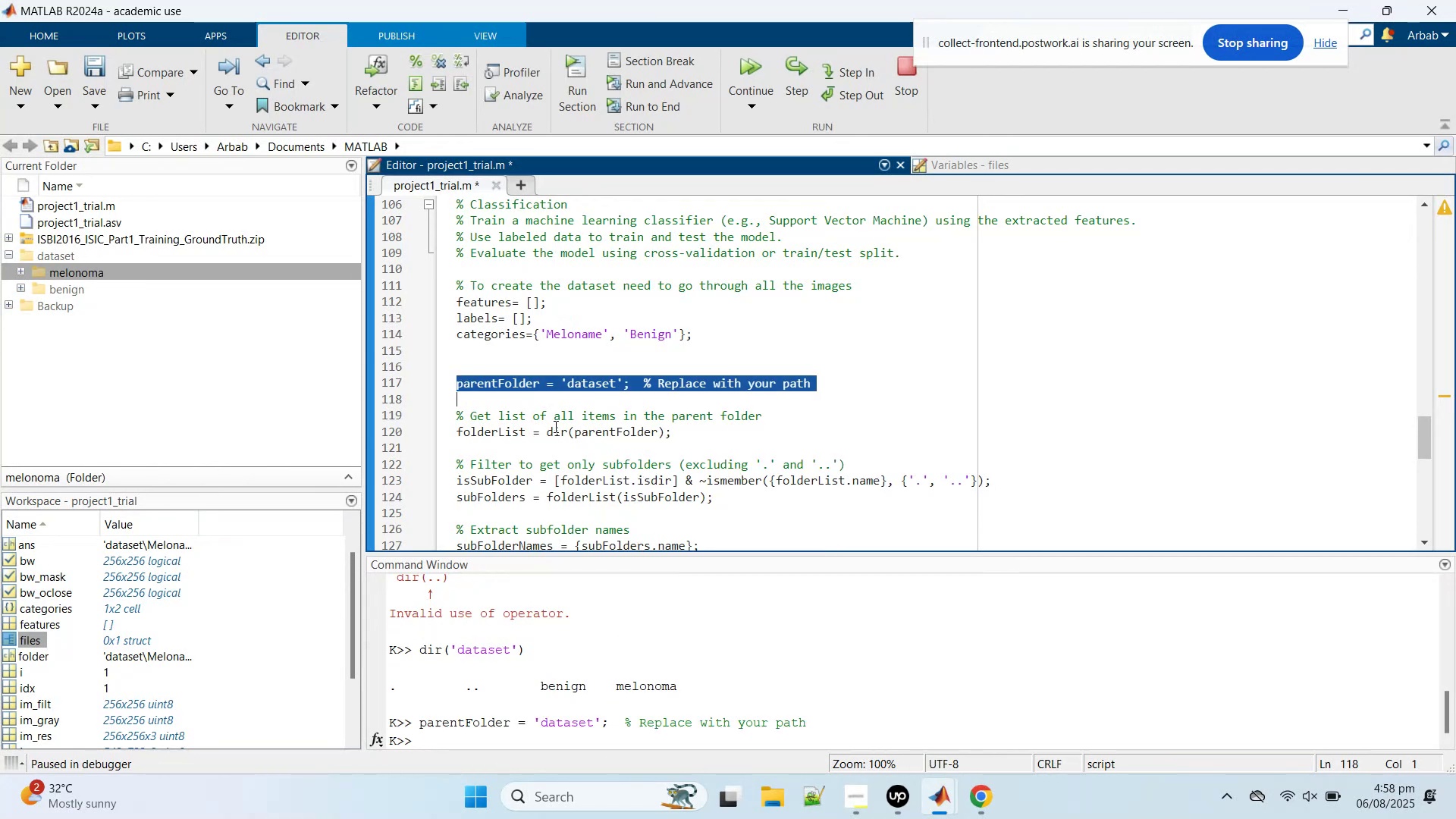 
mouse_move([512, 388])
 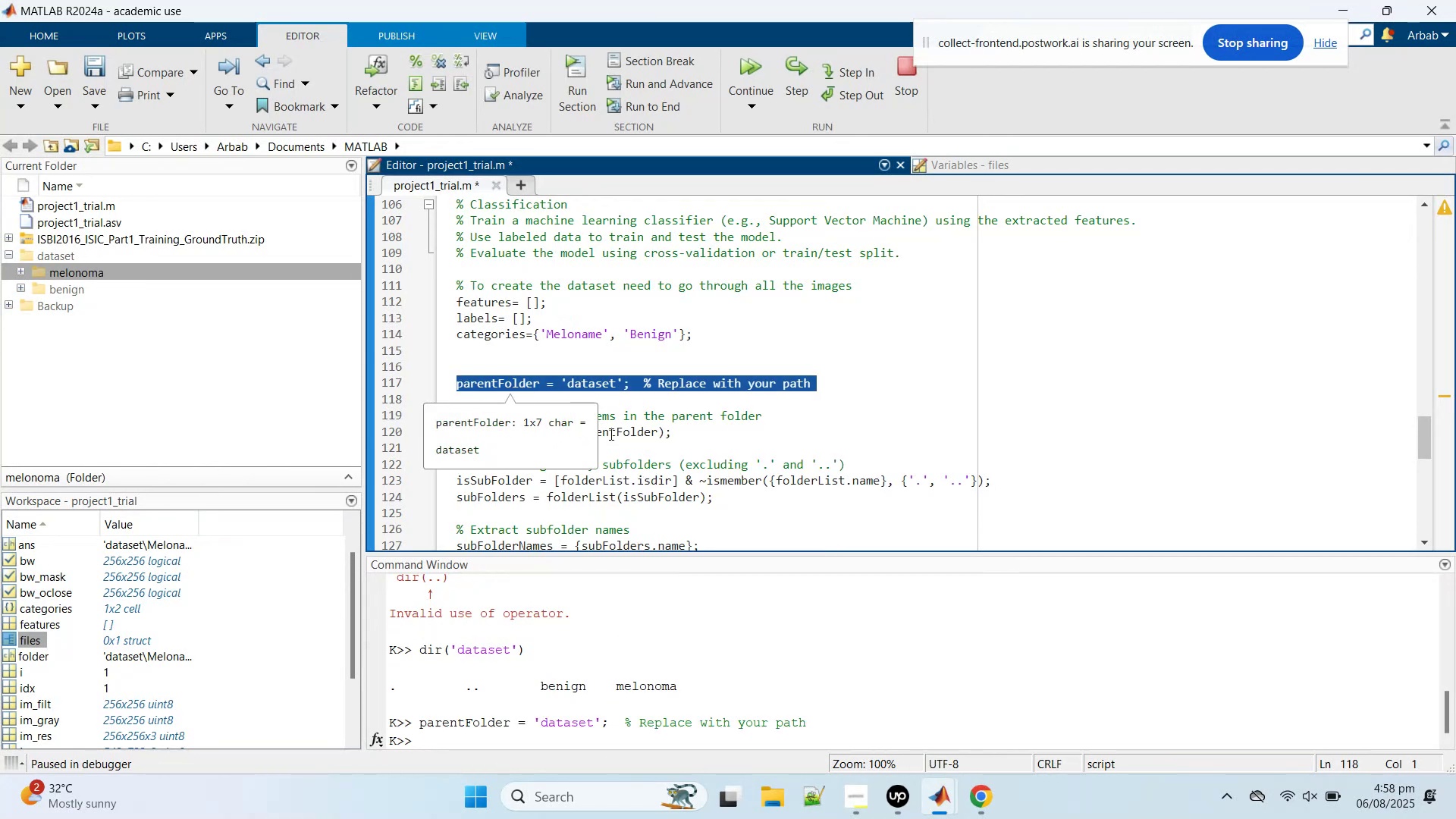 
scroll: coordinate [613, 436], scroll_direction: down, amount: 1.0
 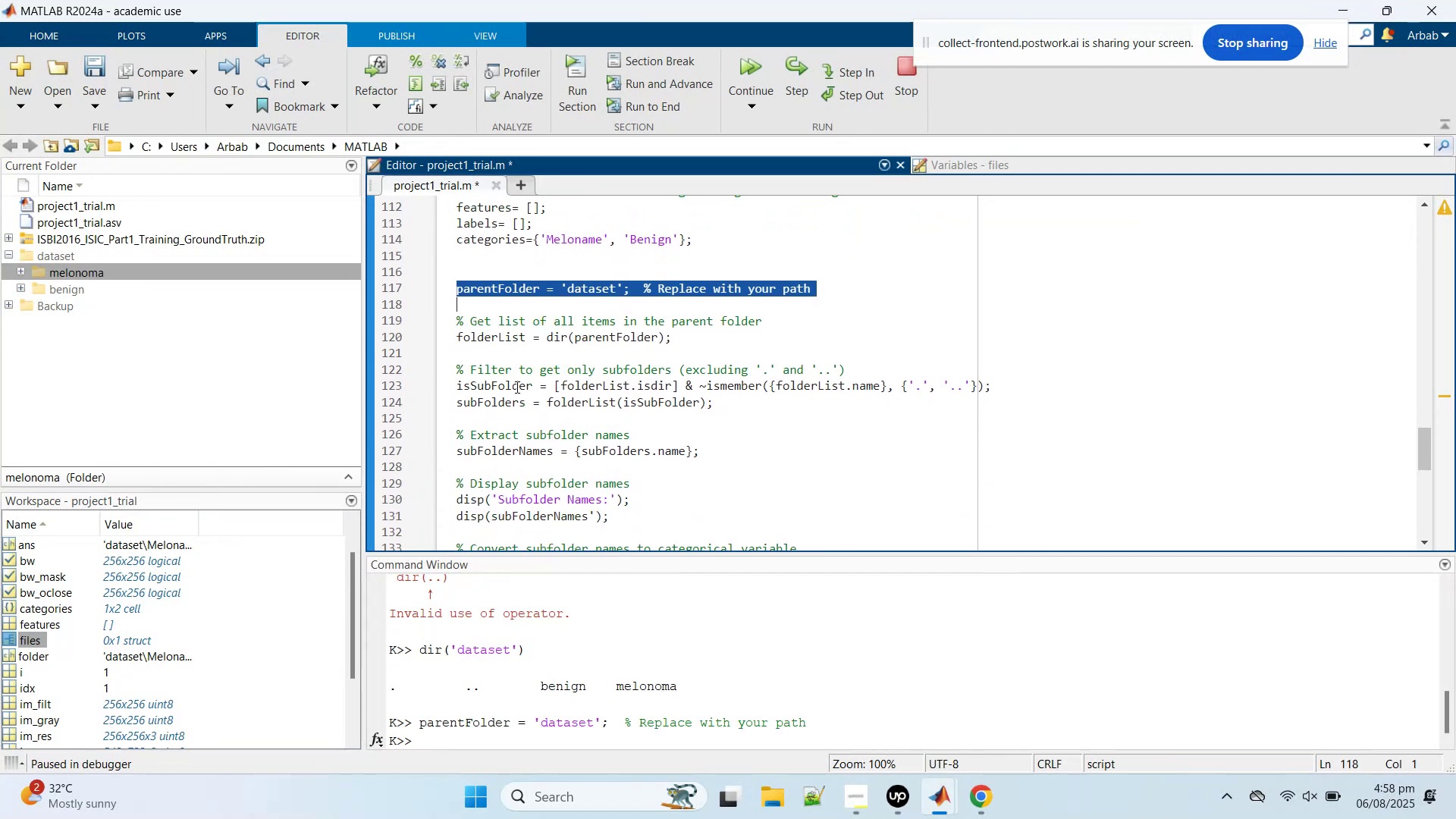 
left_click([577, 432])
 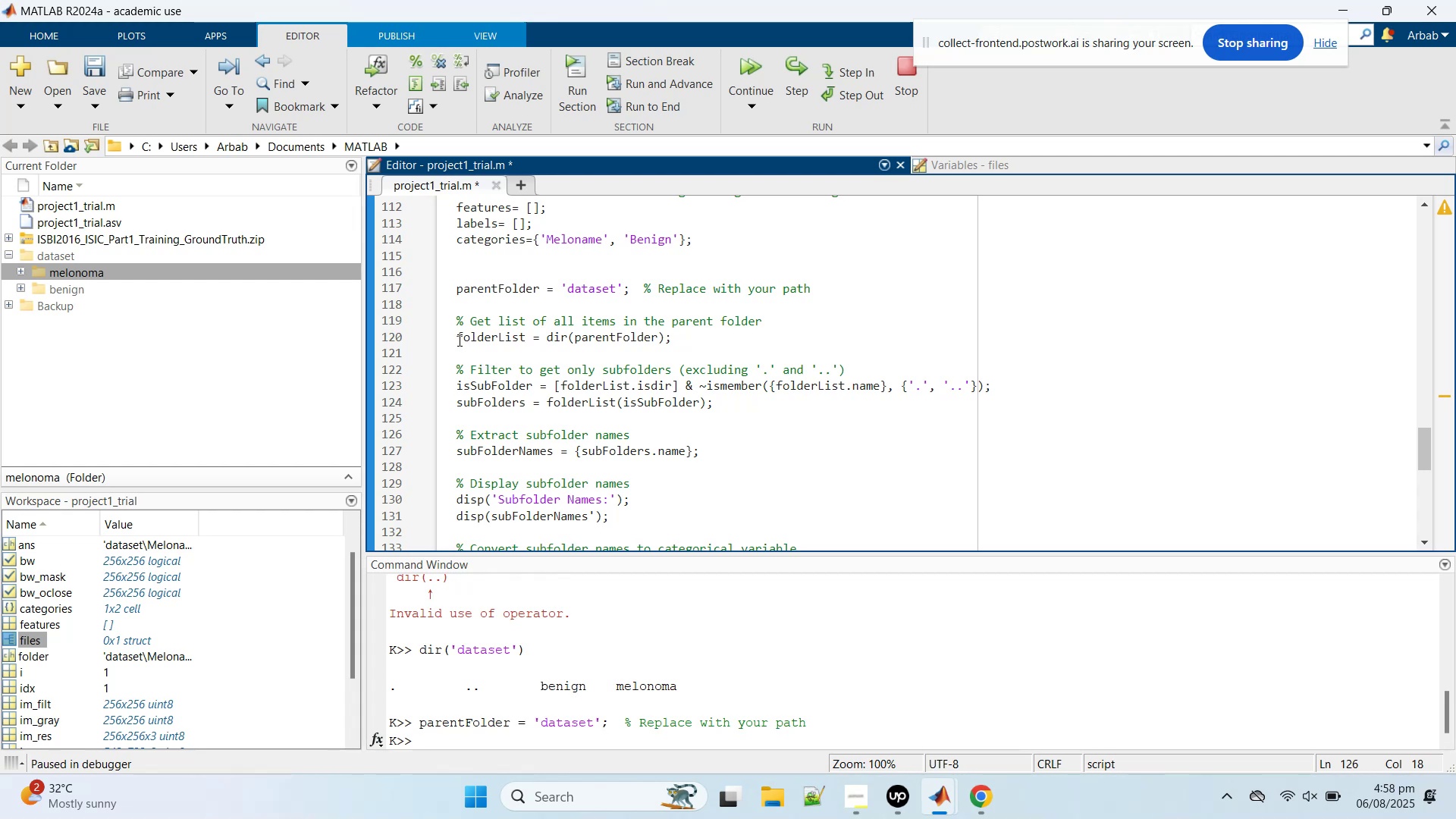 
left_click_drag(start_coordinate=[457, 338], to_coordinate=[761, 403])
 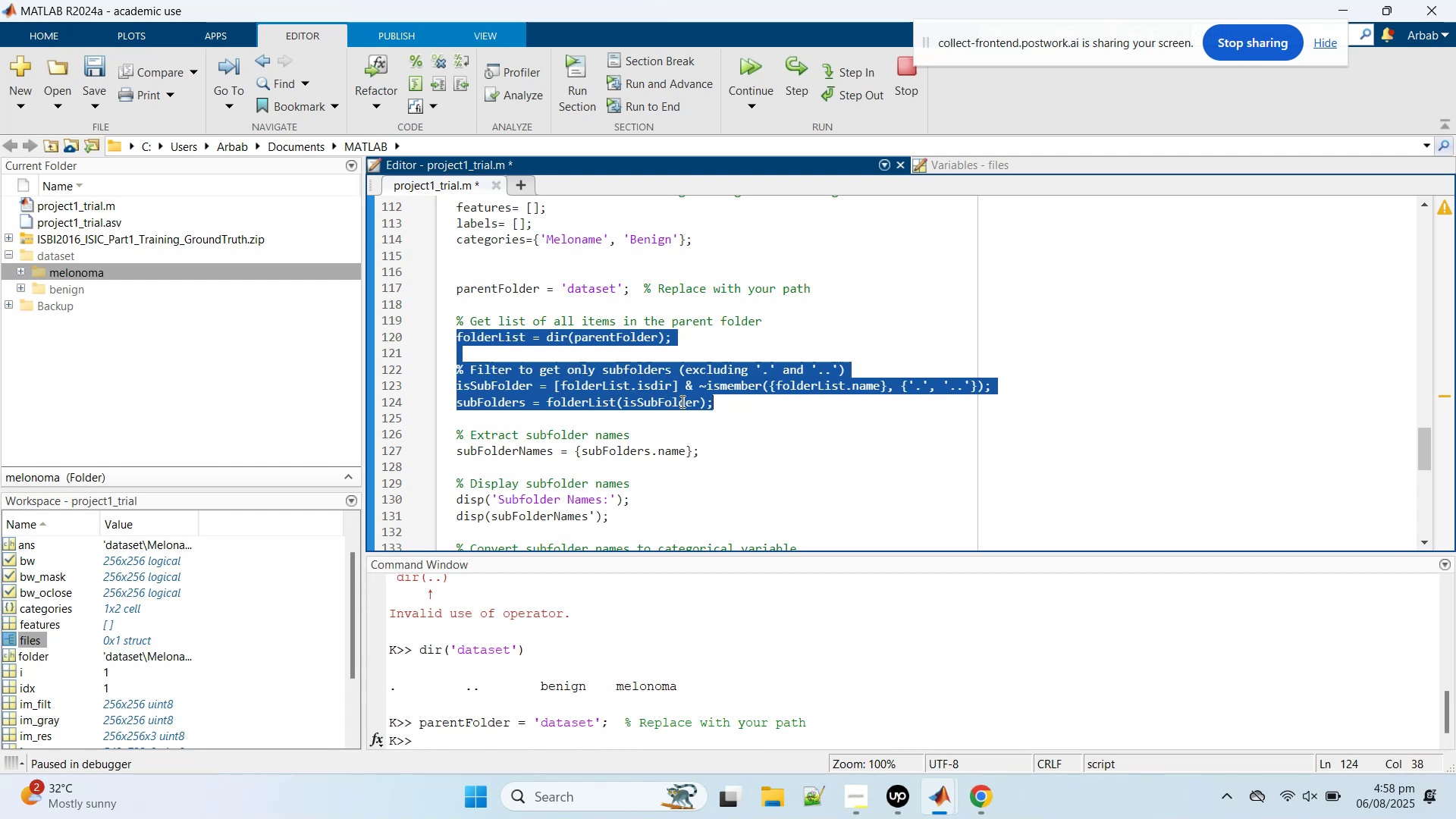 
right_click([681, 401])
 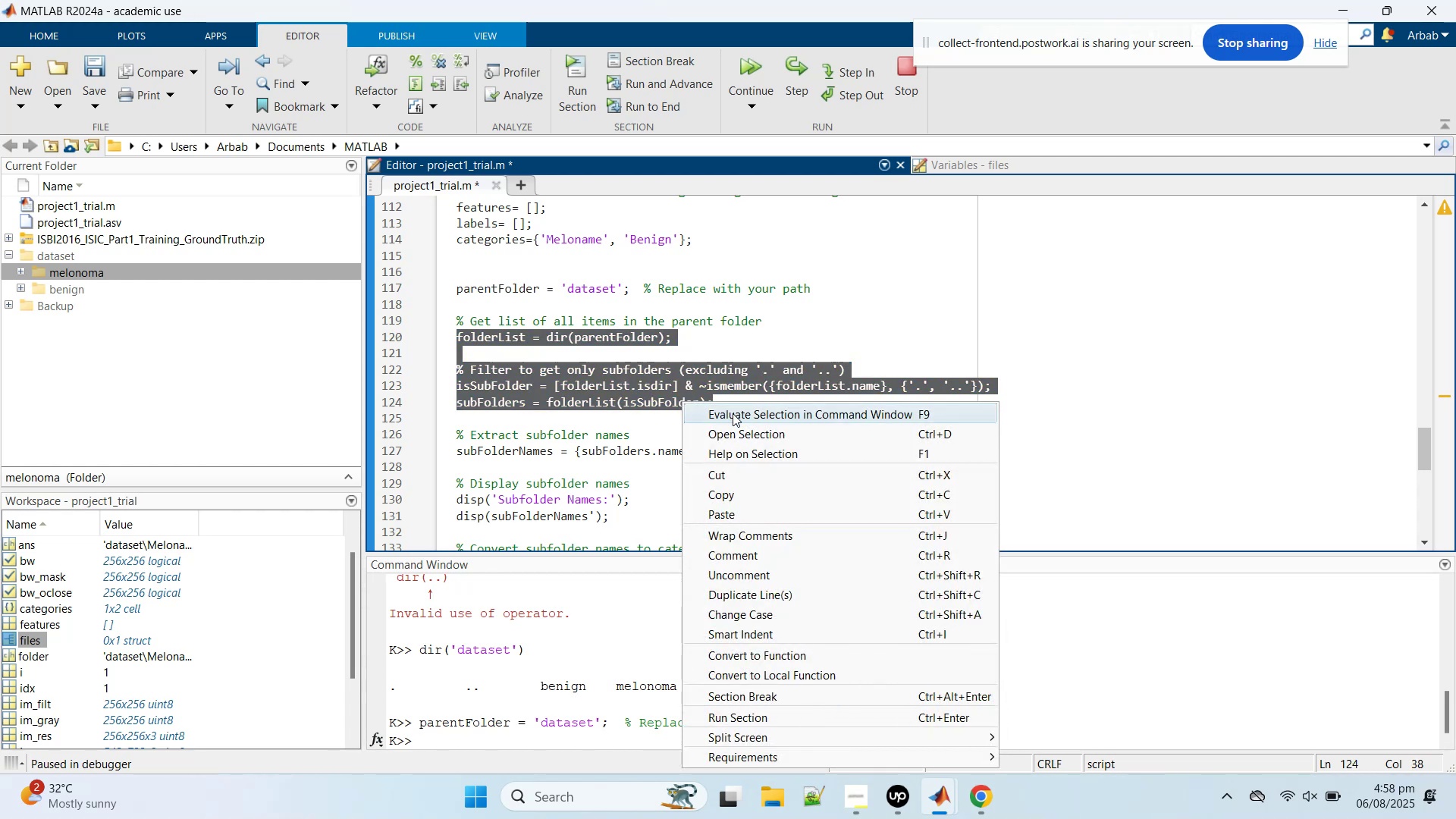 
left_click([733, 413])
 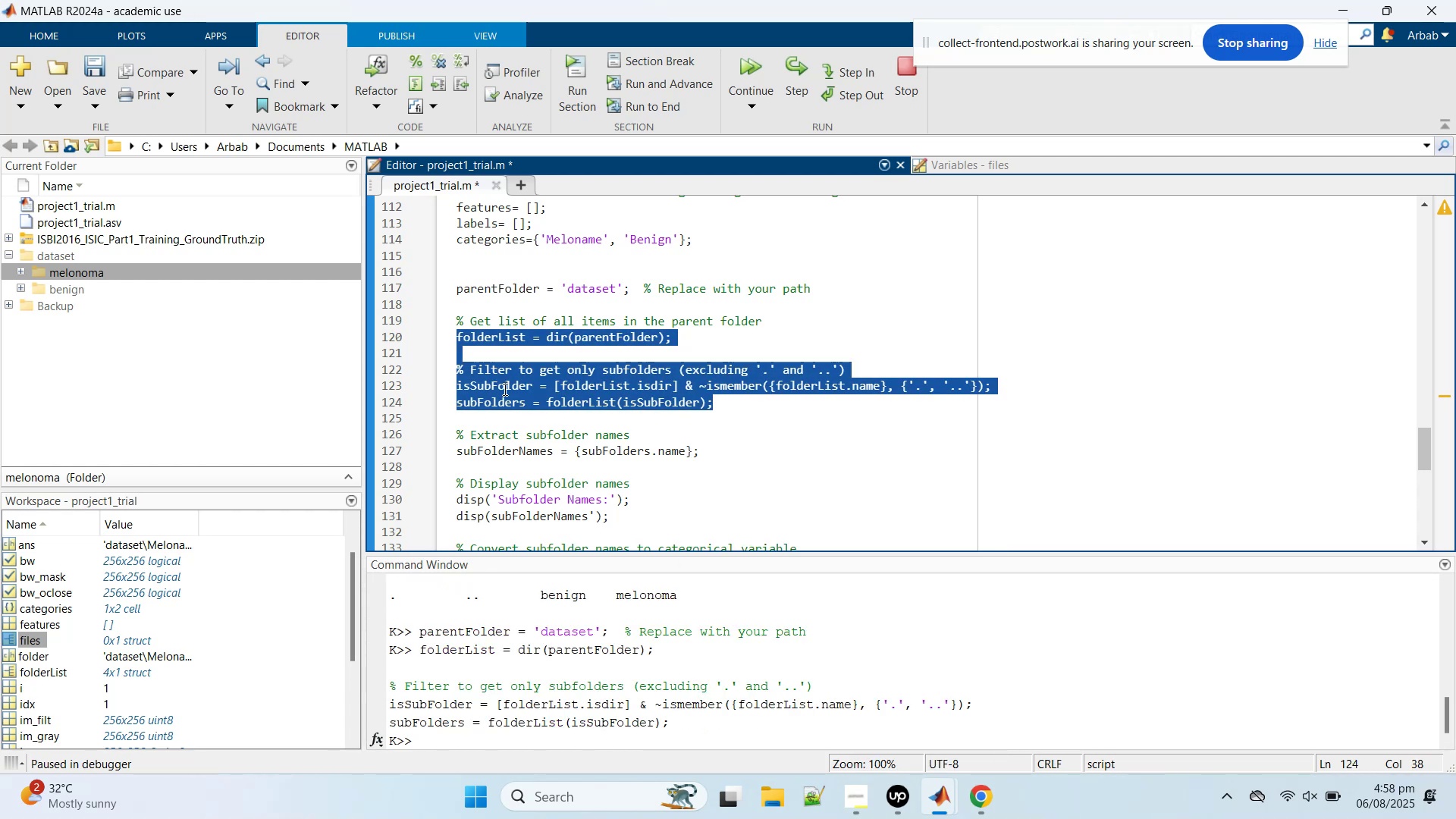 
mouse_move([489, 415])
 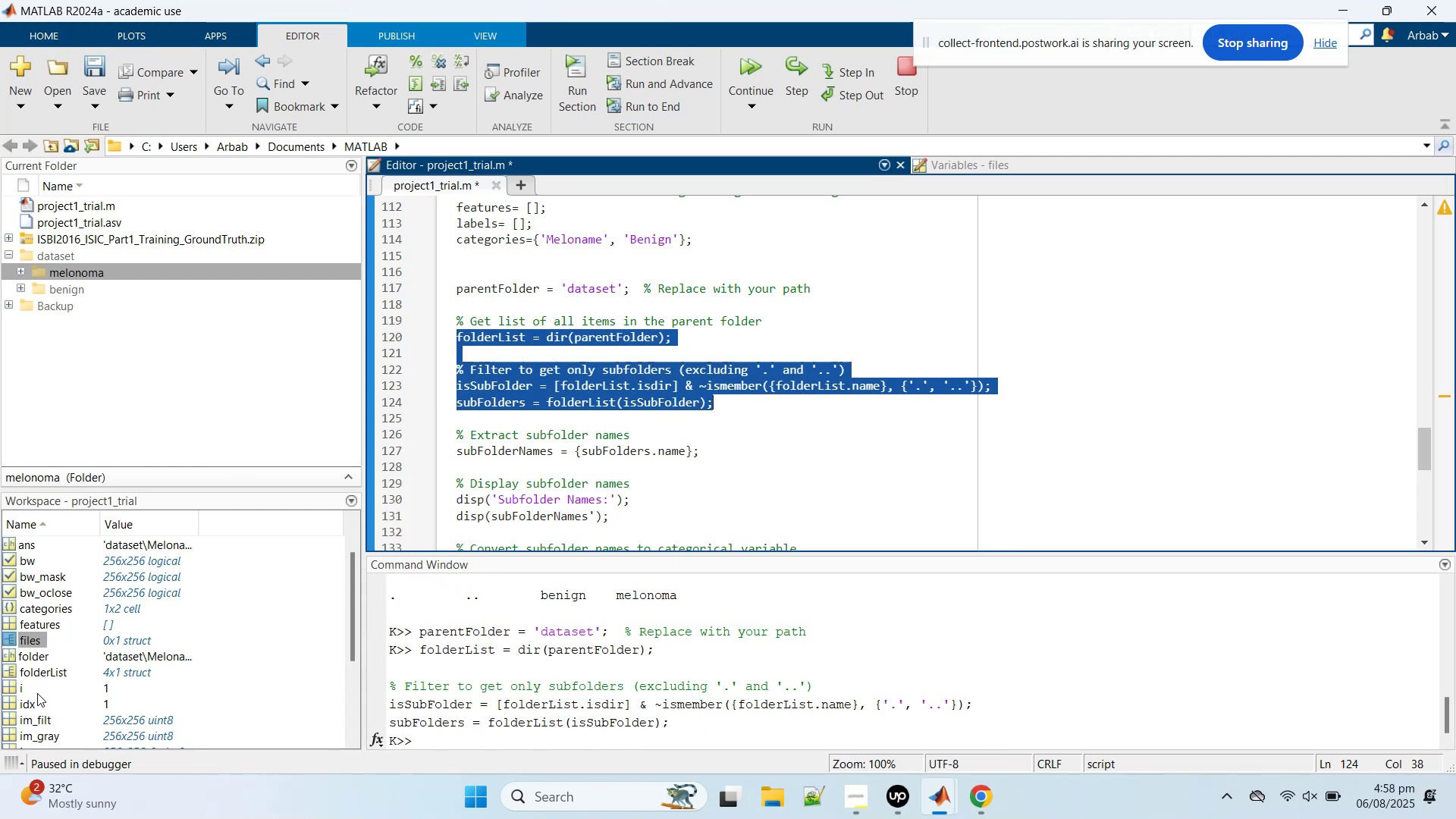 
scroll: coordinate [42, 691], scroll_direction: down, amount: 4.0
 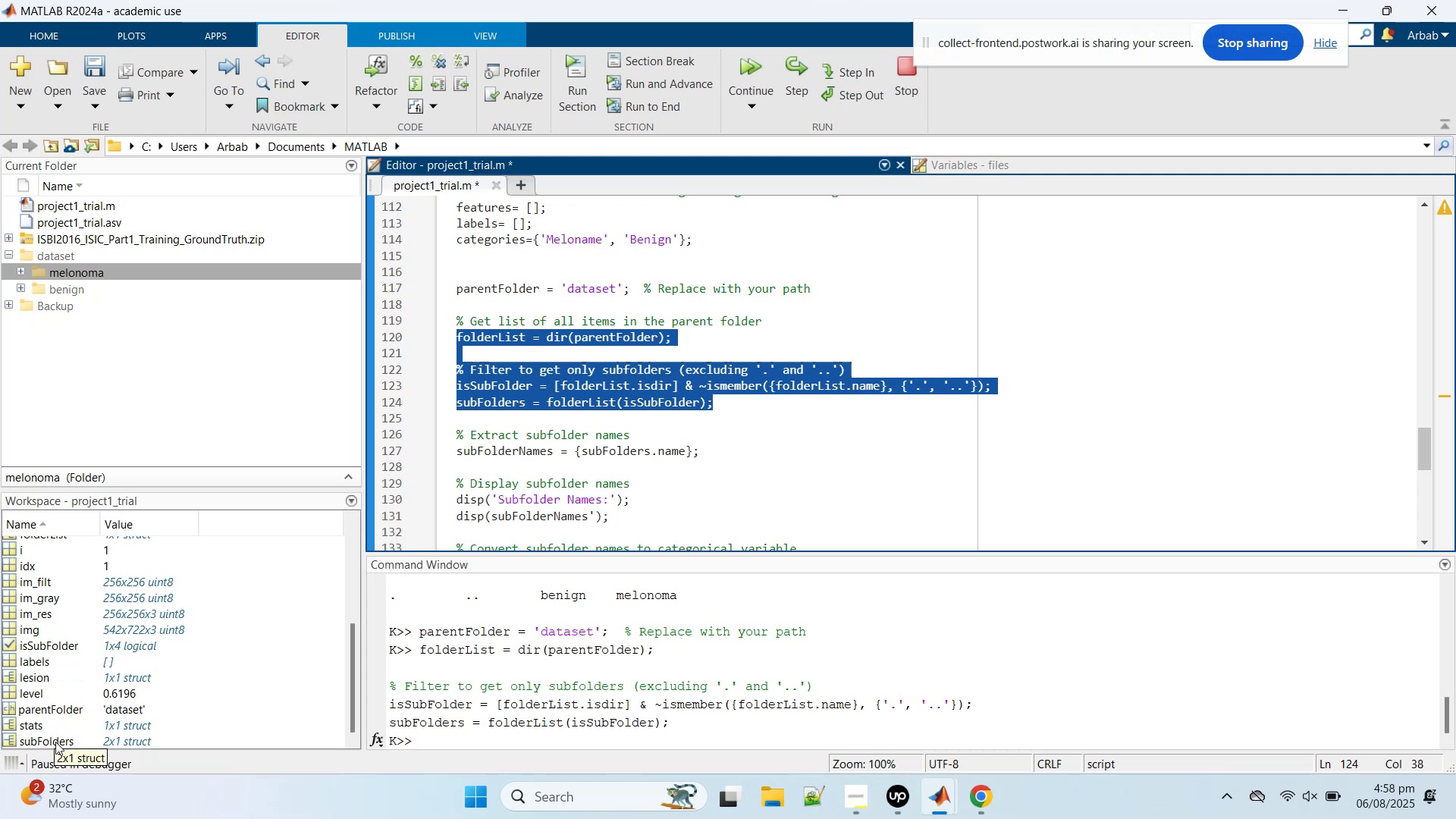 
double_click([55, 742])
 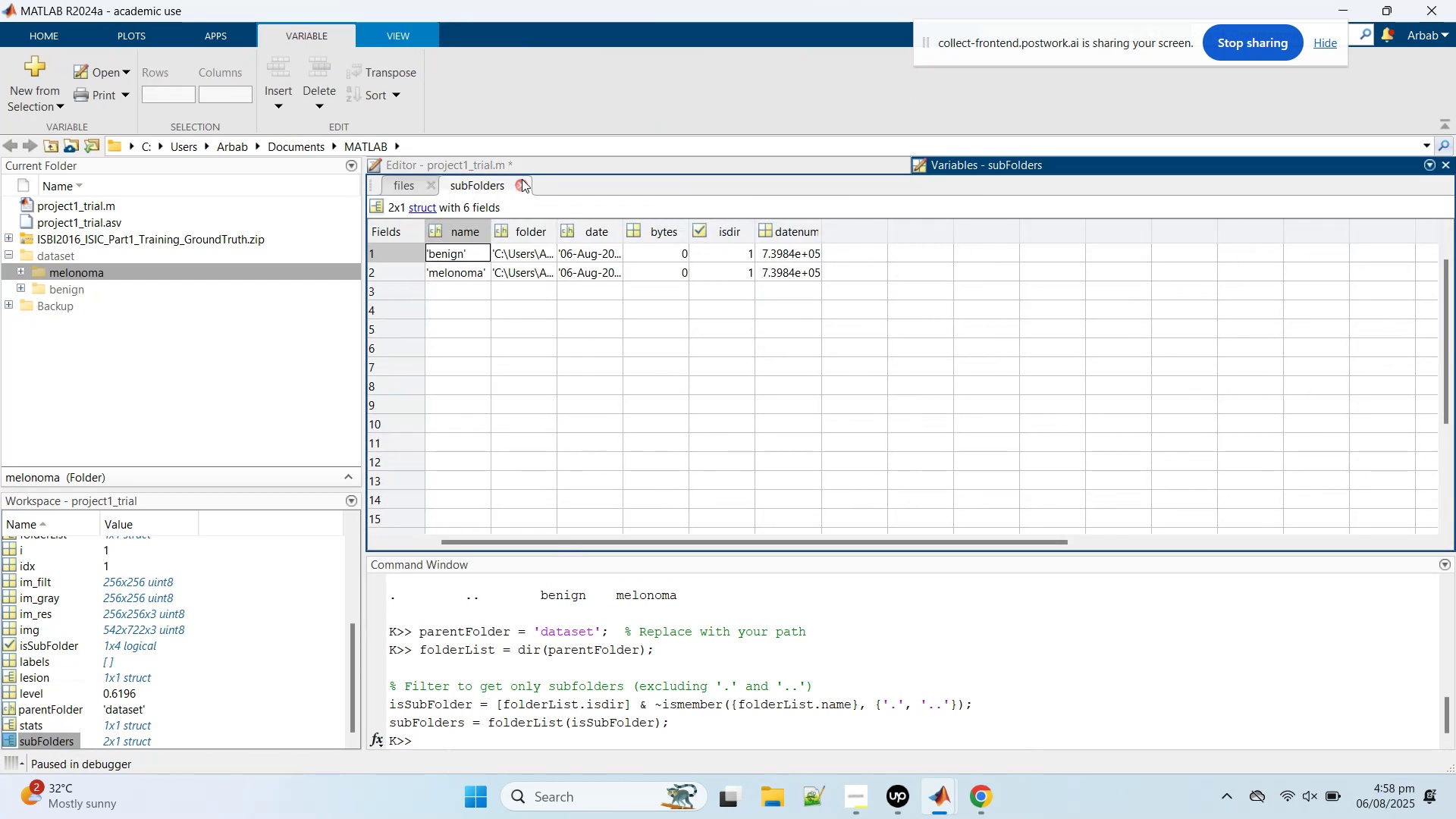 
left_click([494, 170])
 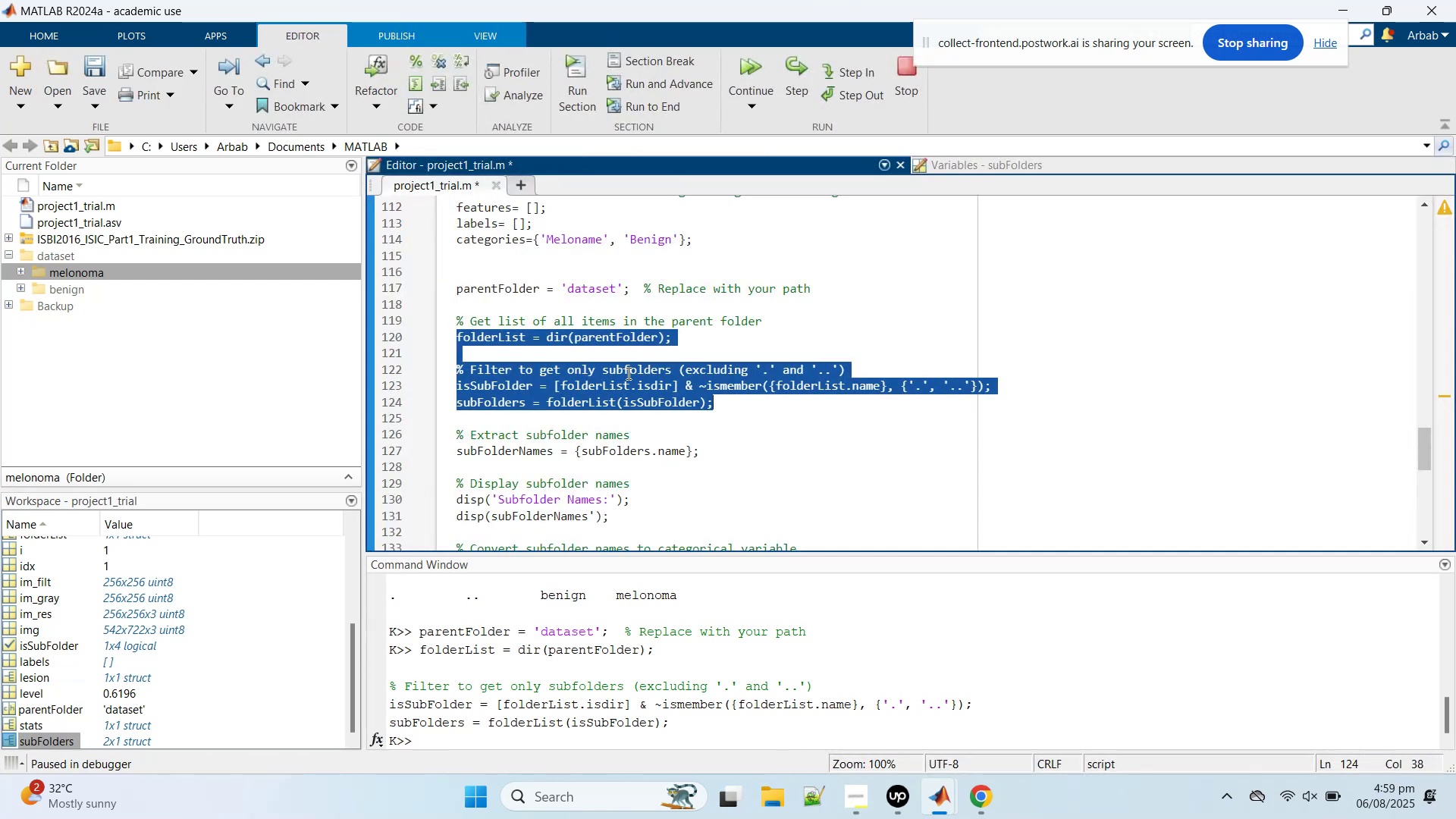 
scroll: coordinate [497, 369], scroll_direction: down, amount: 2.0
 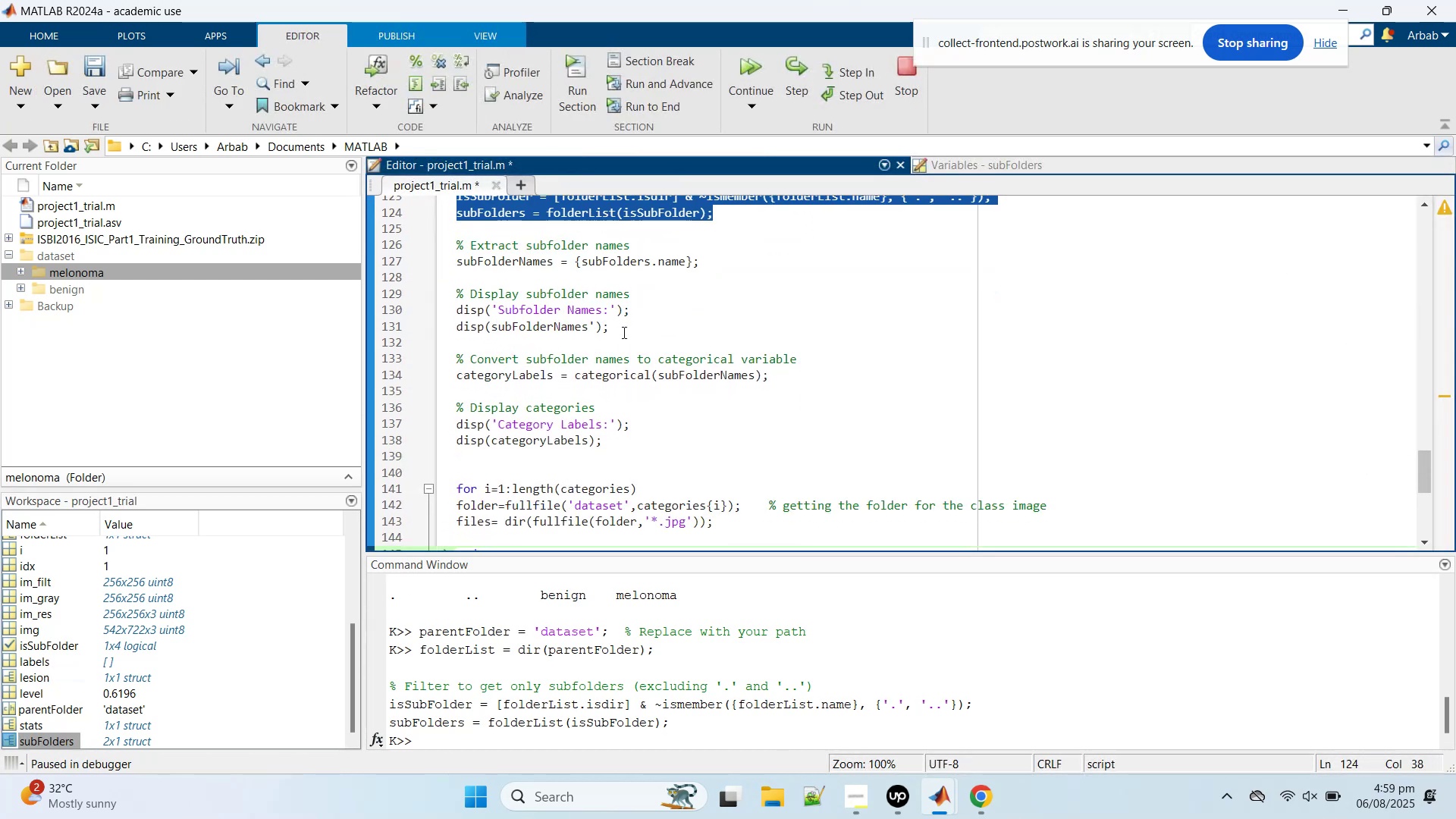 
left_click_drag(start_coordinate=[623, 332], to_coordinate=[457, 293])
 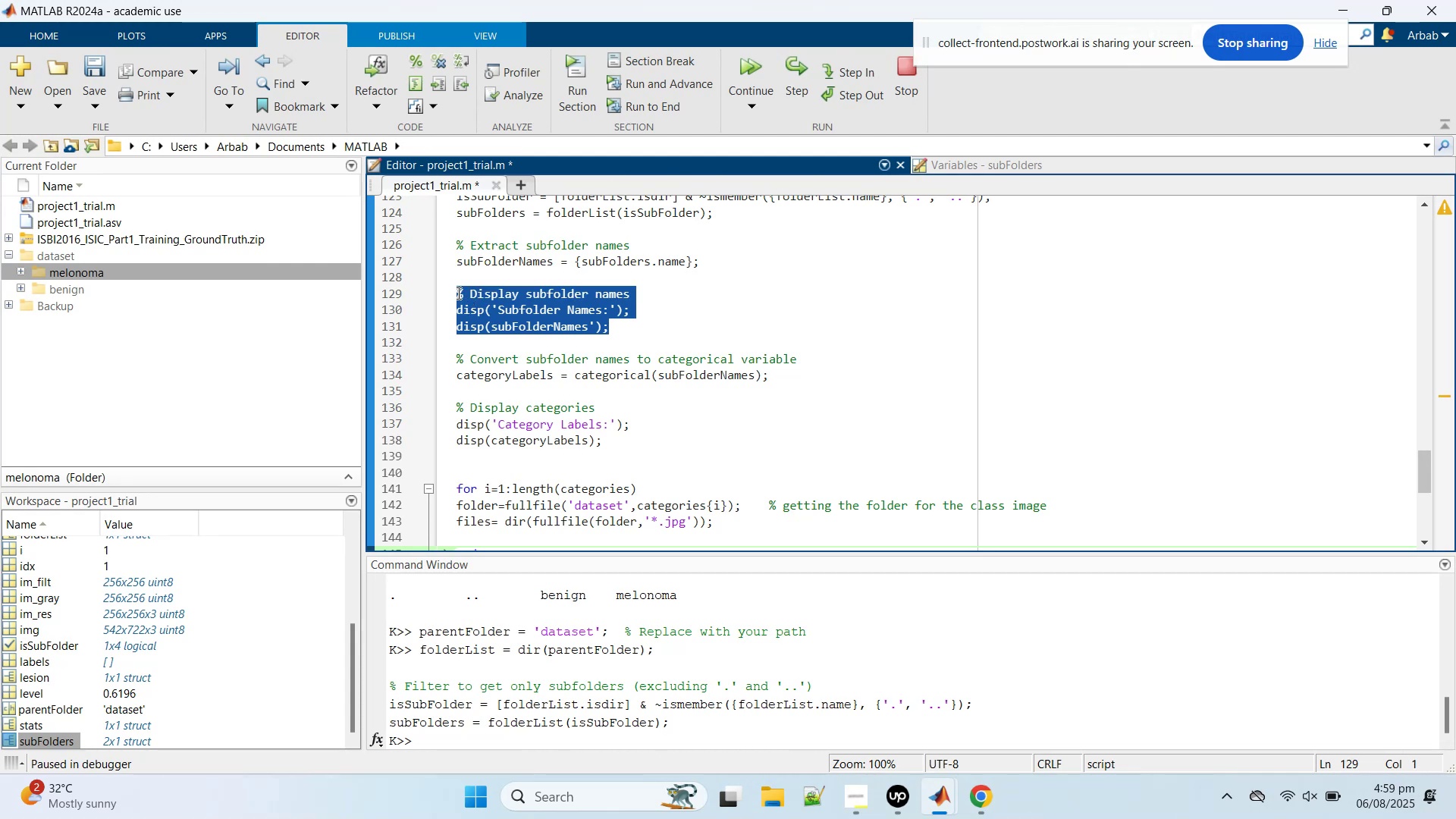 
key(Backspace)
 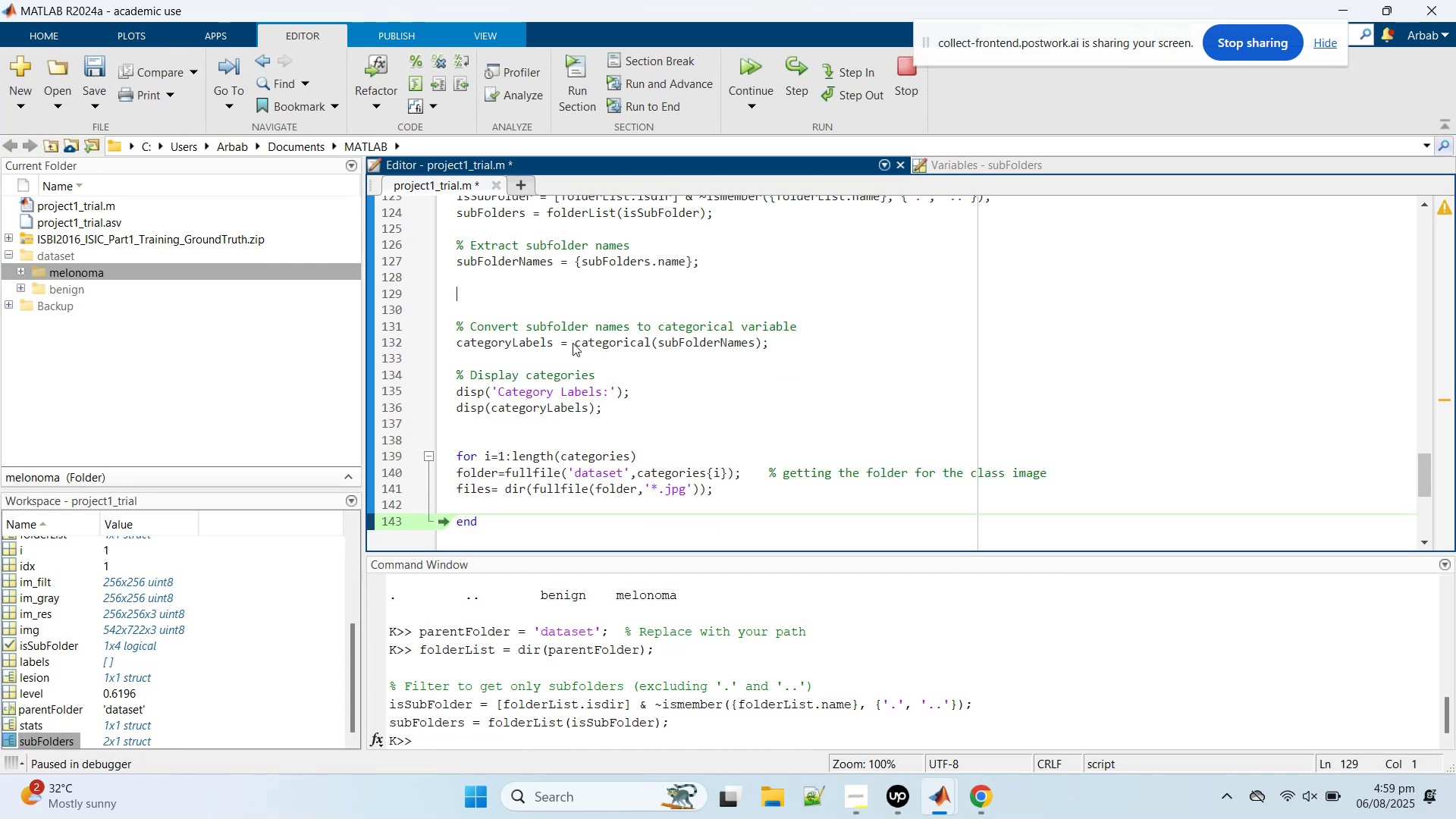 
wait(5.39)
 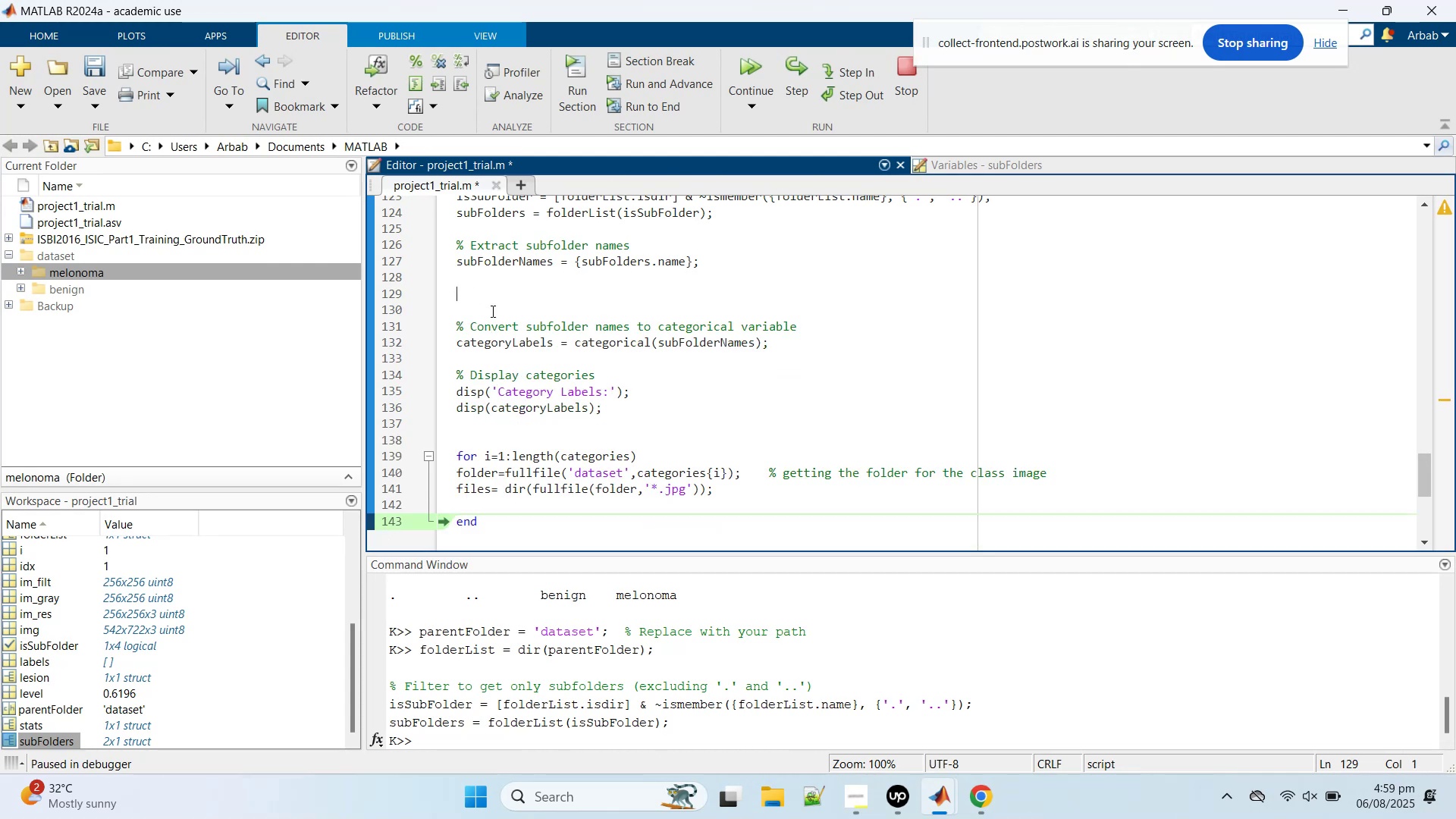 
double_click([516, 266])
 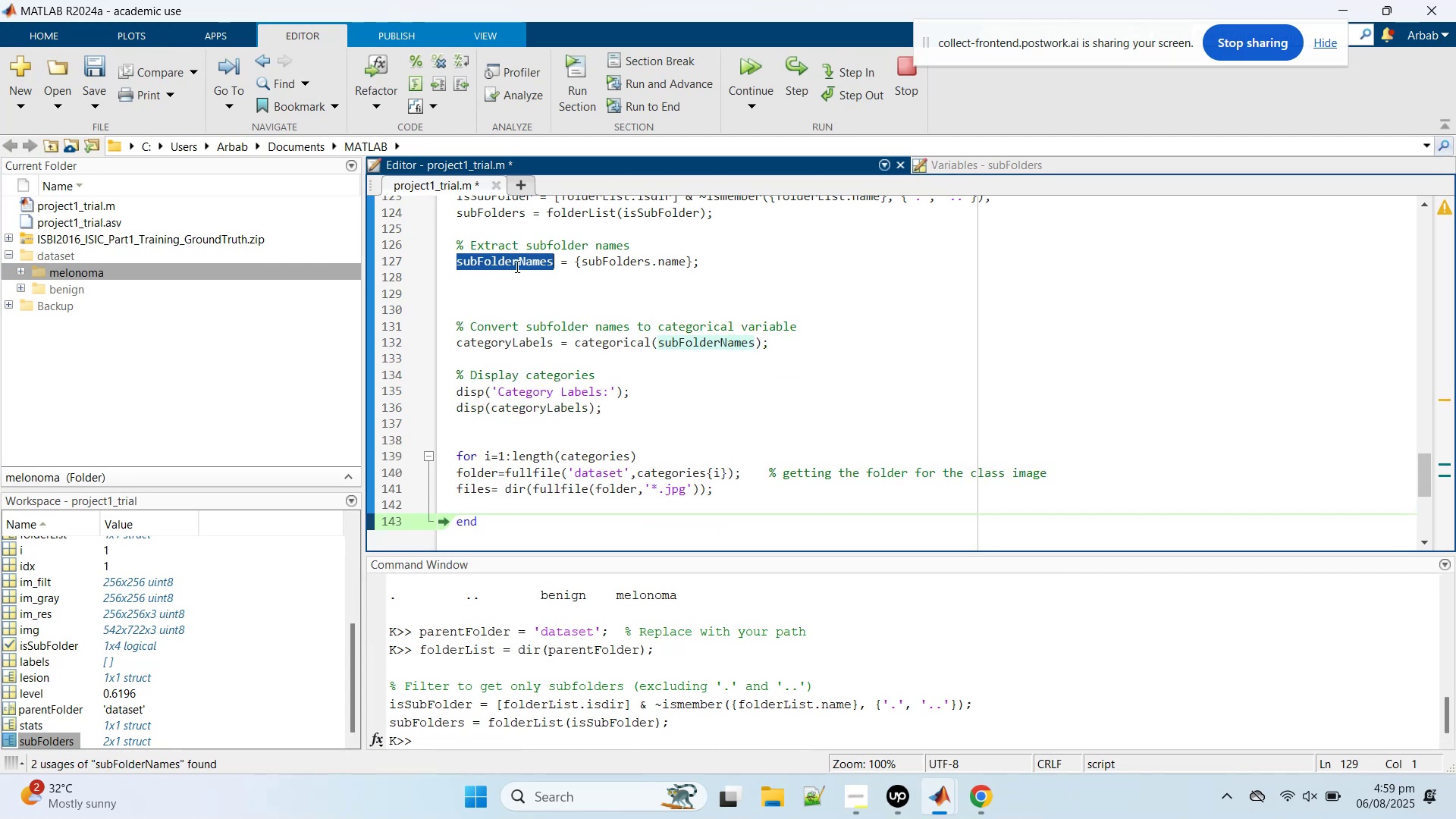 
triple_click([516, 266])
 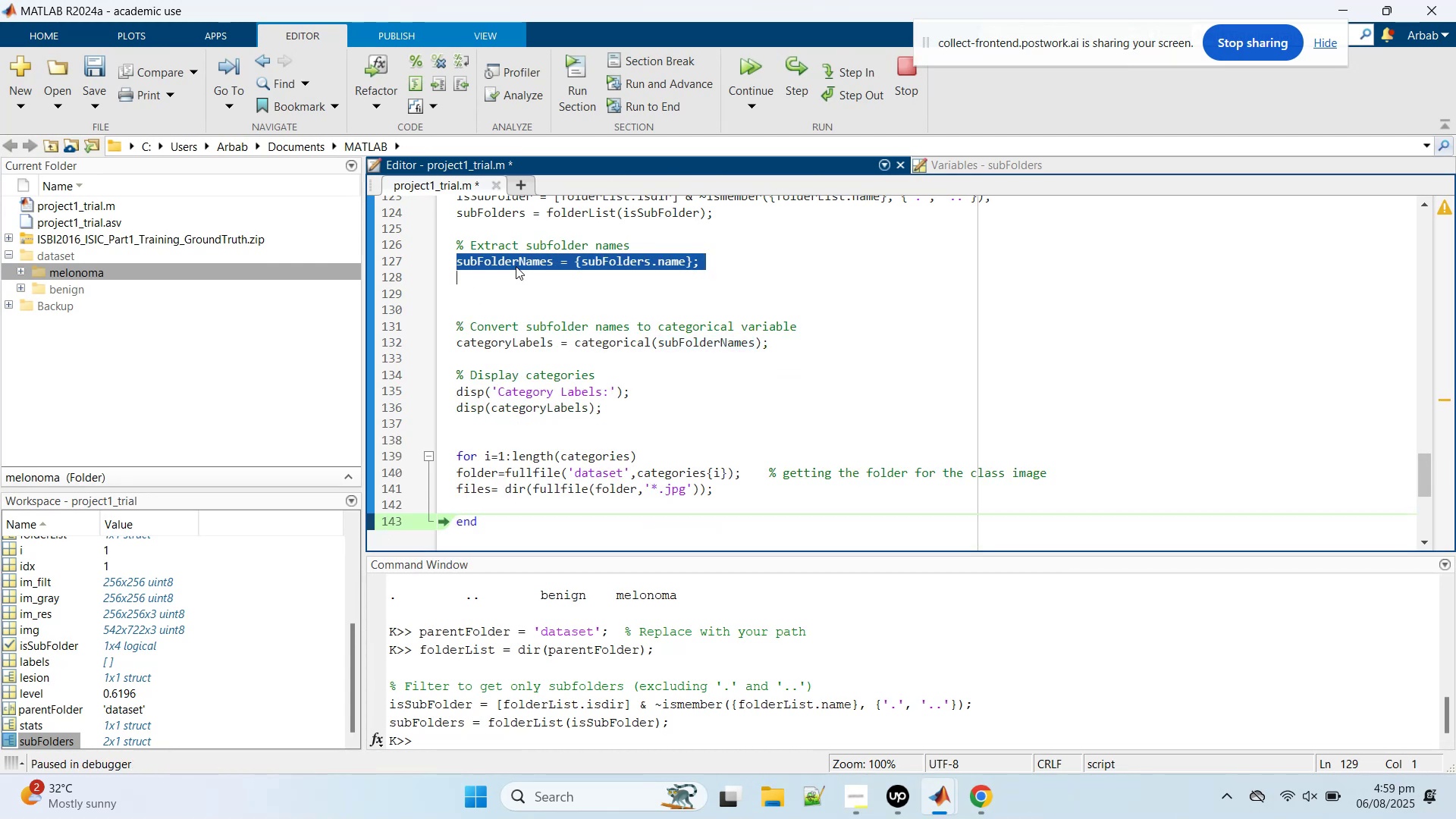 
right_click([516, 266])
 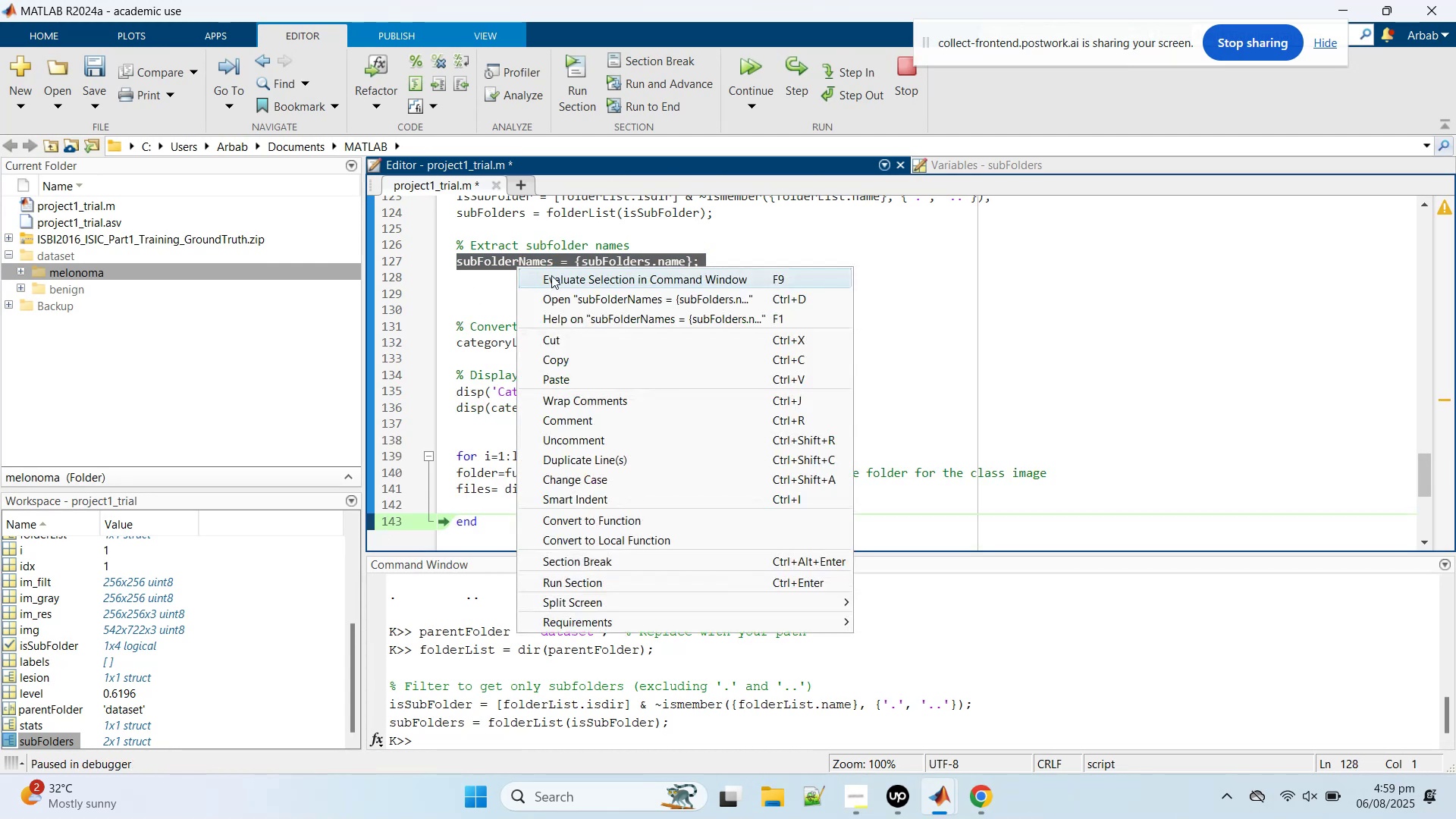 
left_click([551, 275])
 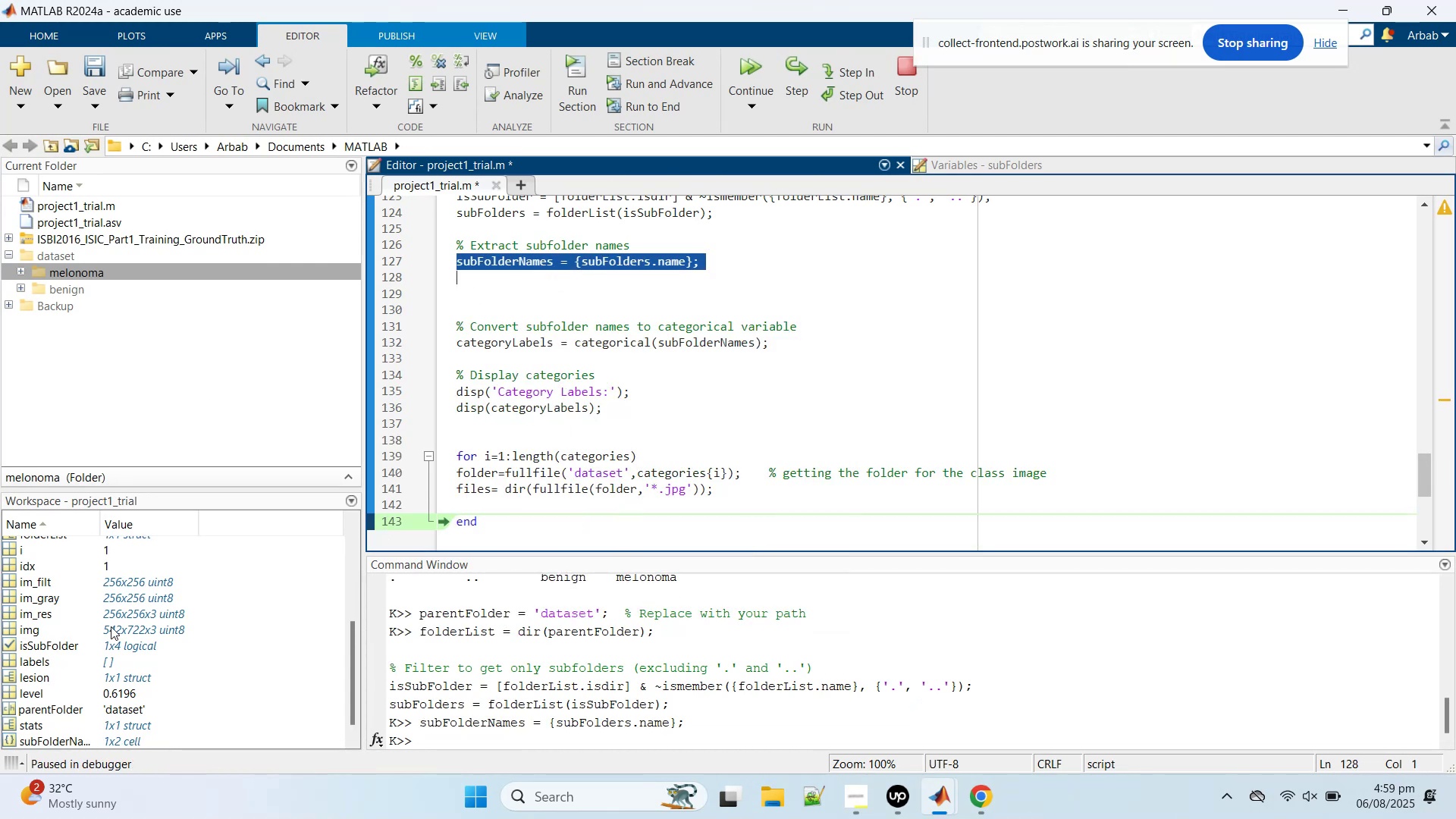 
scroll: coordinate [548, 406], scroll_direction: down, amount: 3.0
 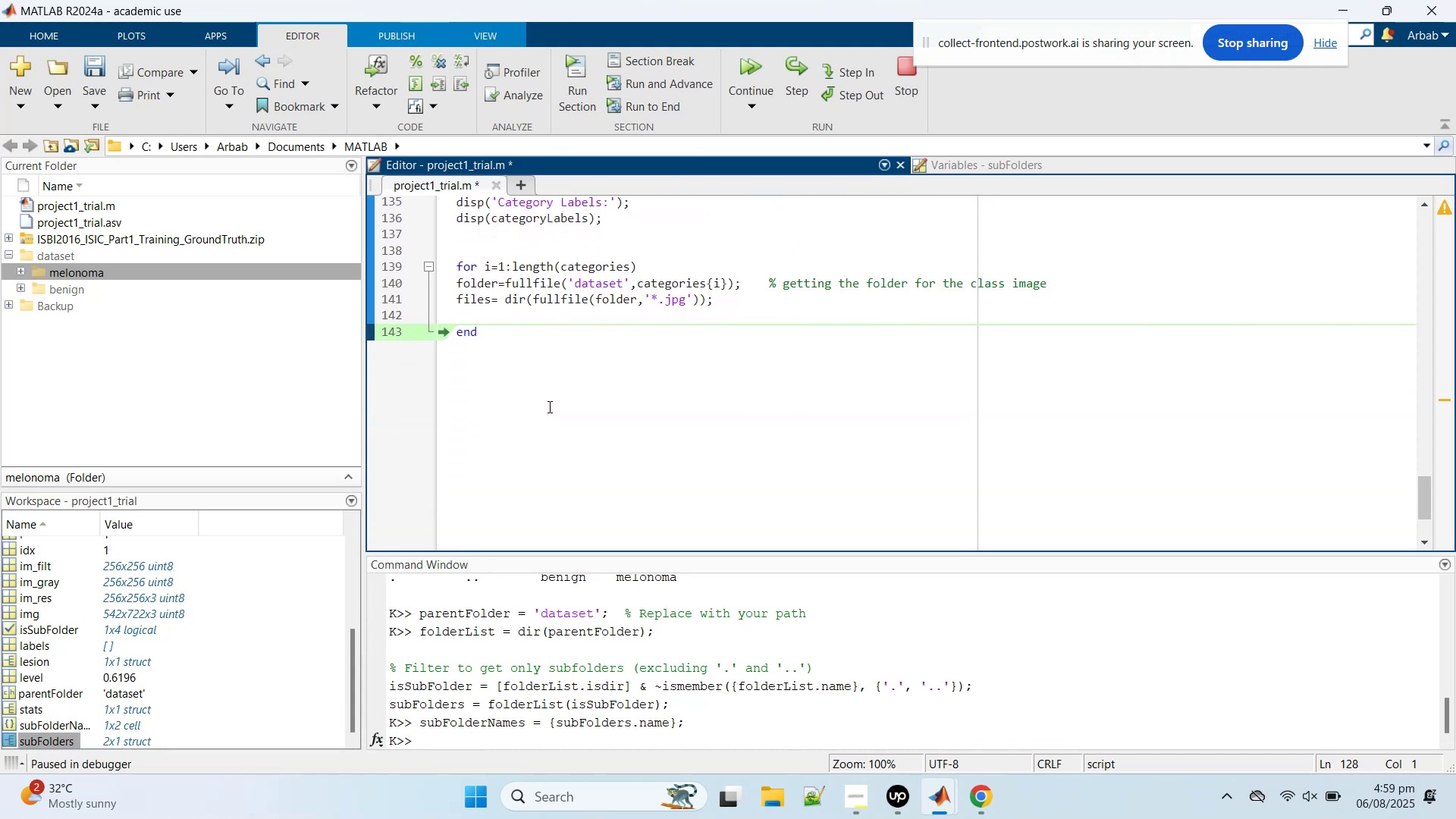 
scroll: coordinate [548, 406], scroll_direction: up, amount: 6.0
 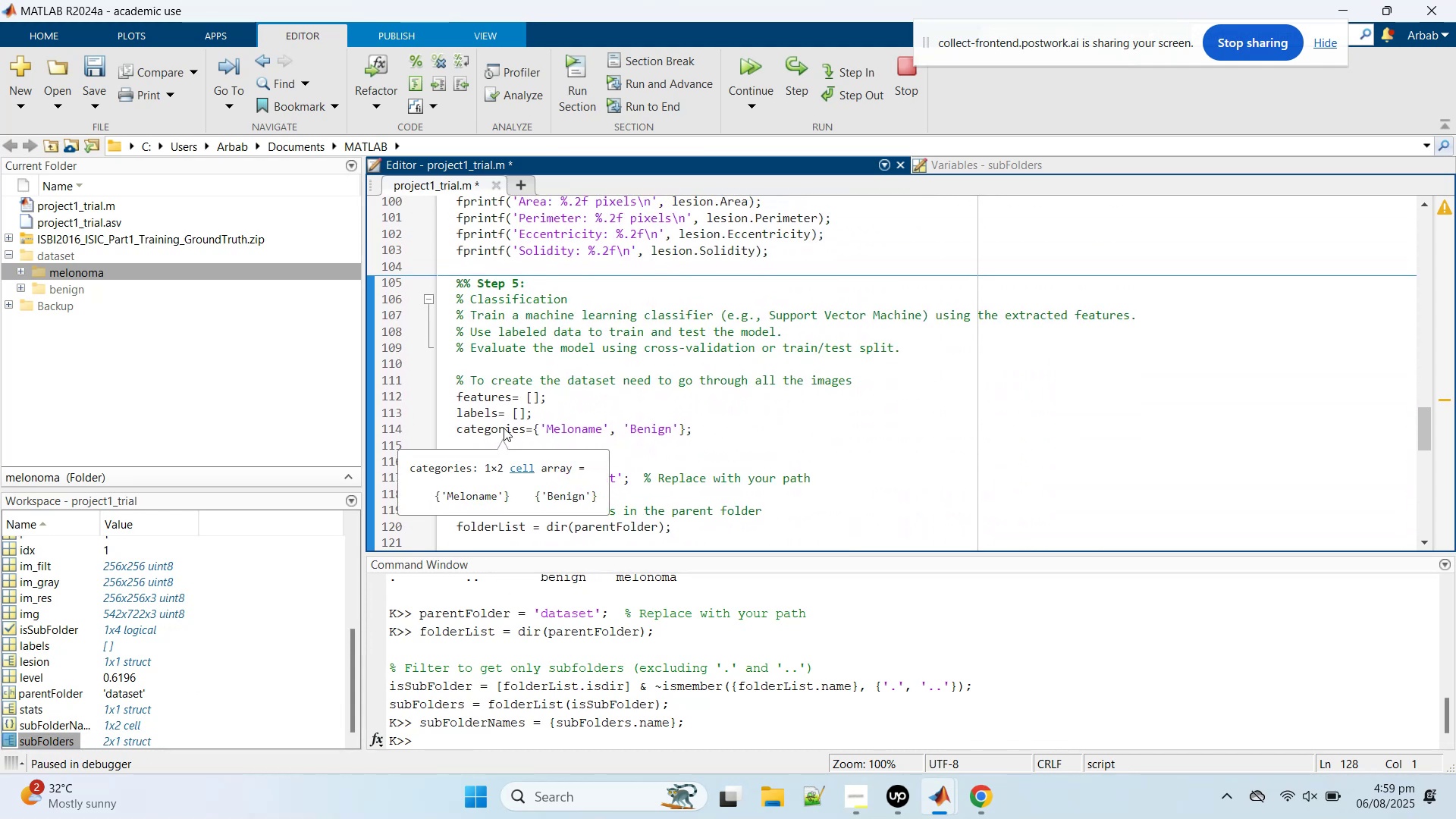 
scroll: coordinate [500, 442], scroll_direction: down, amount: 3.0
 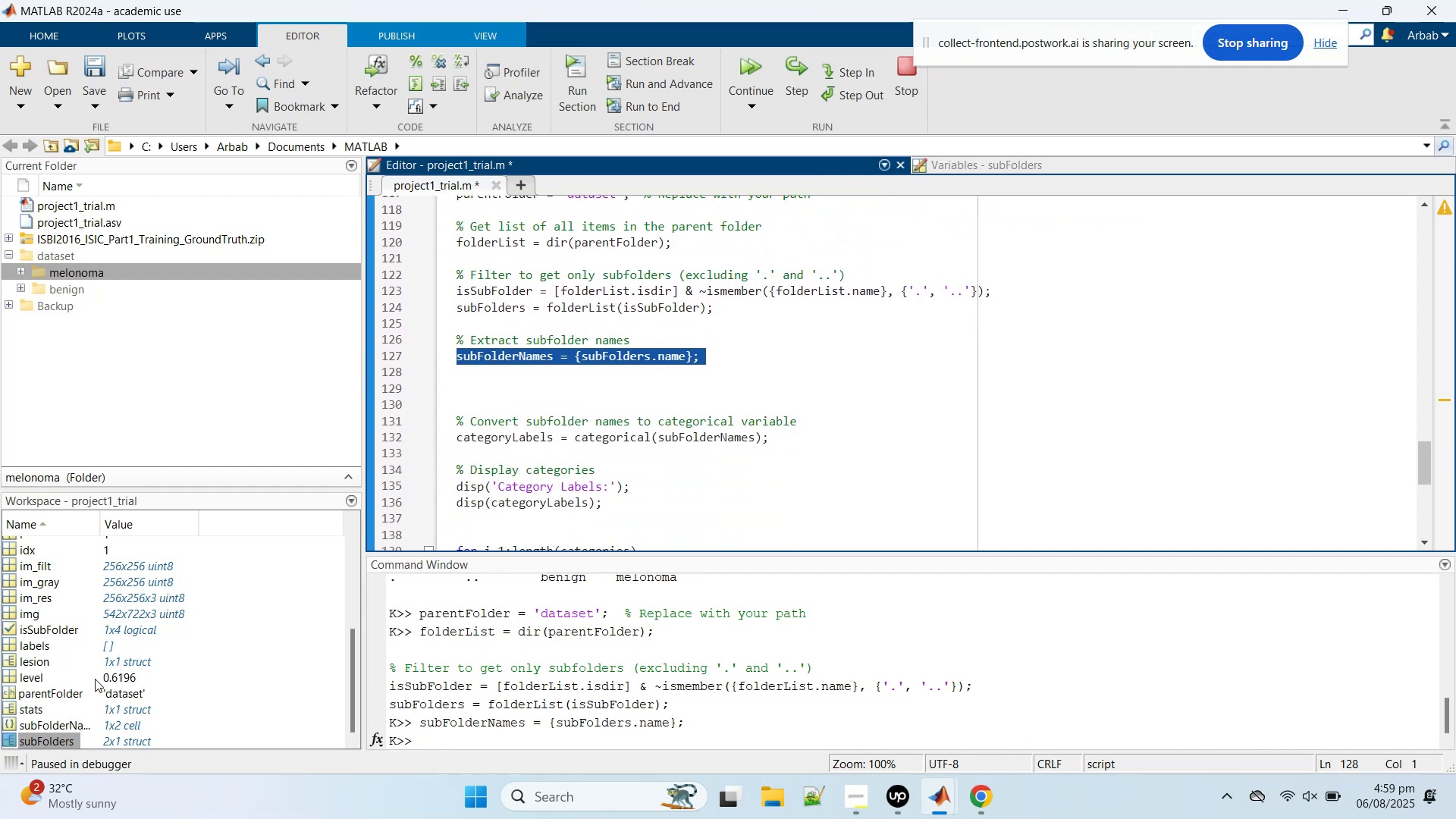 
scroll: coordinate [84, 671], scroll_direction: up, amount: 3.0
 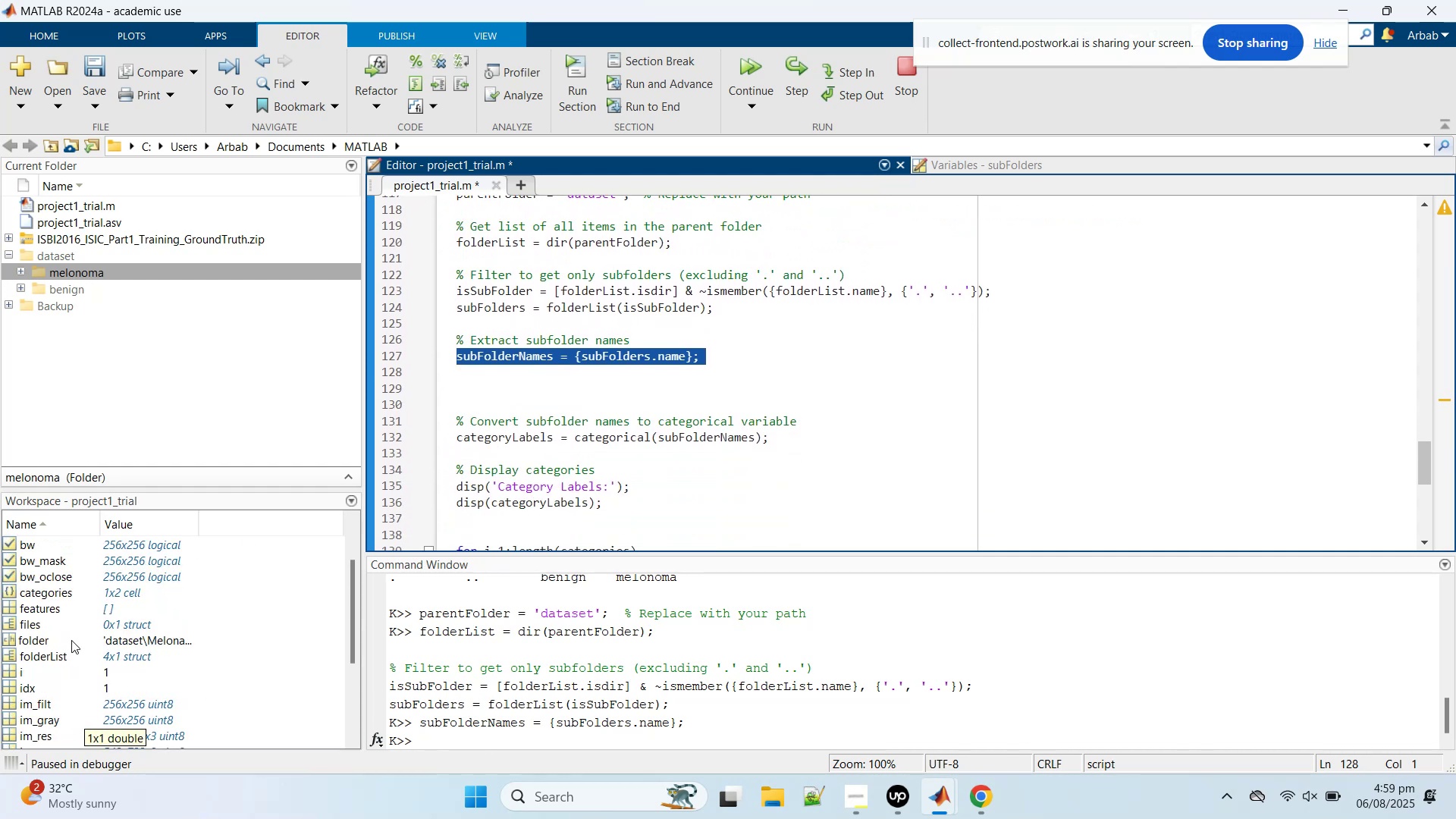 
scroll: coordinate [77, 648], scroll_direction: down, amount: 4.0
 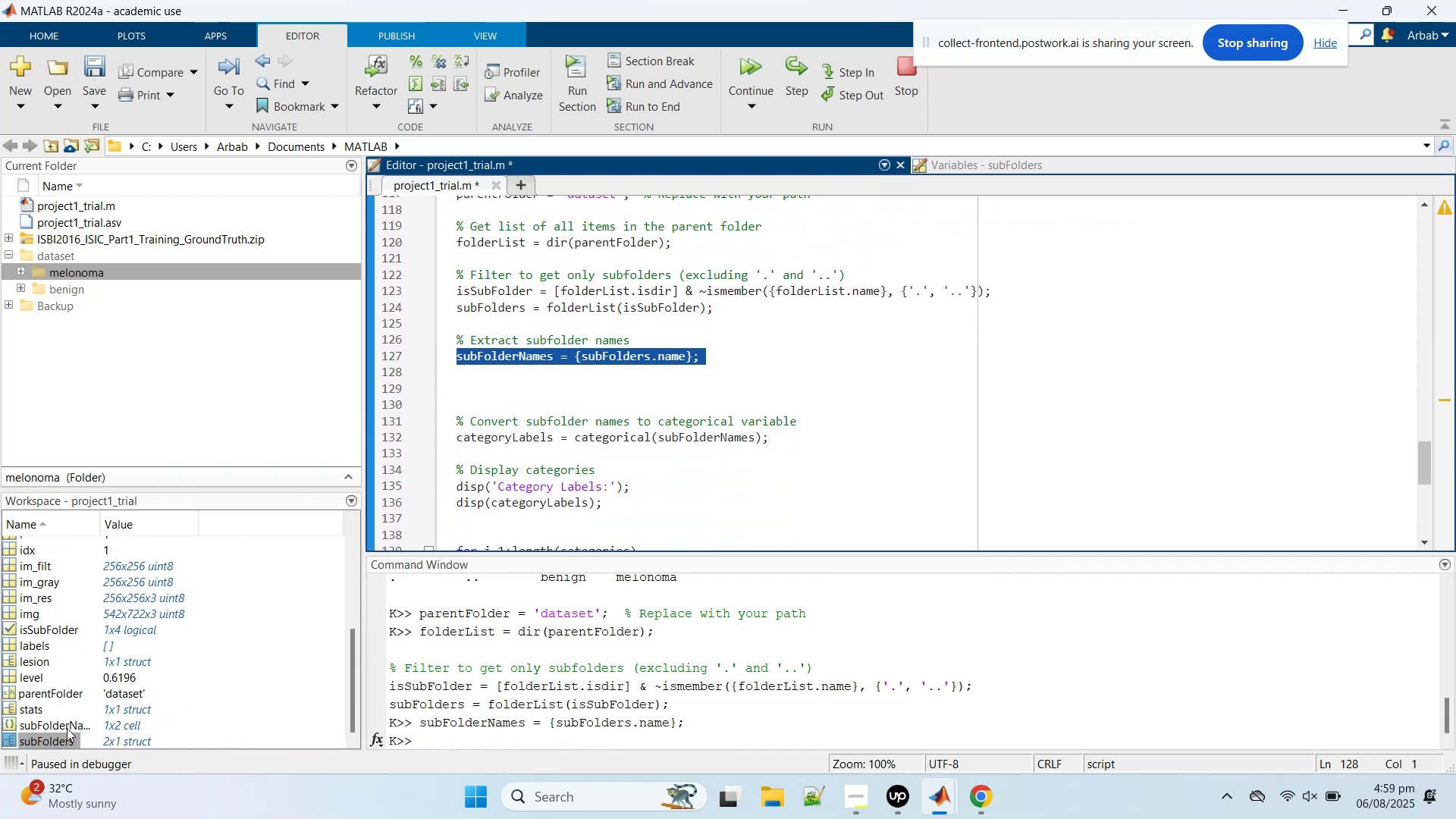 
wait(5.99)
 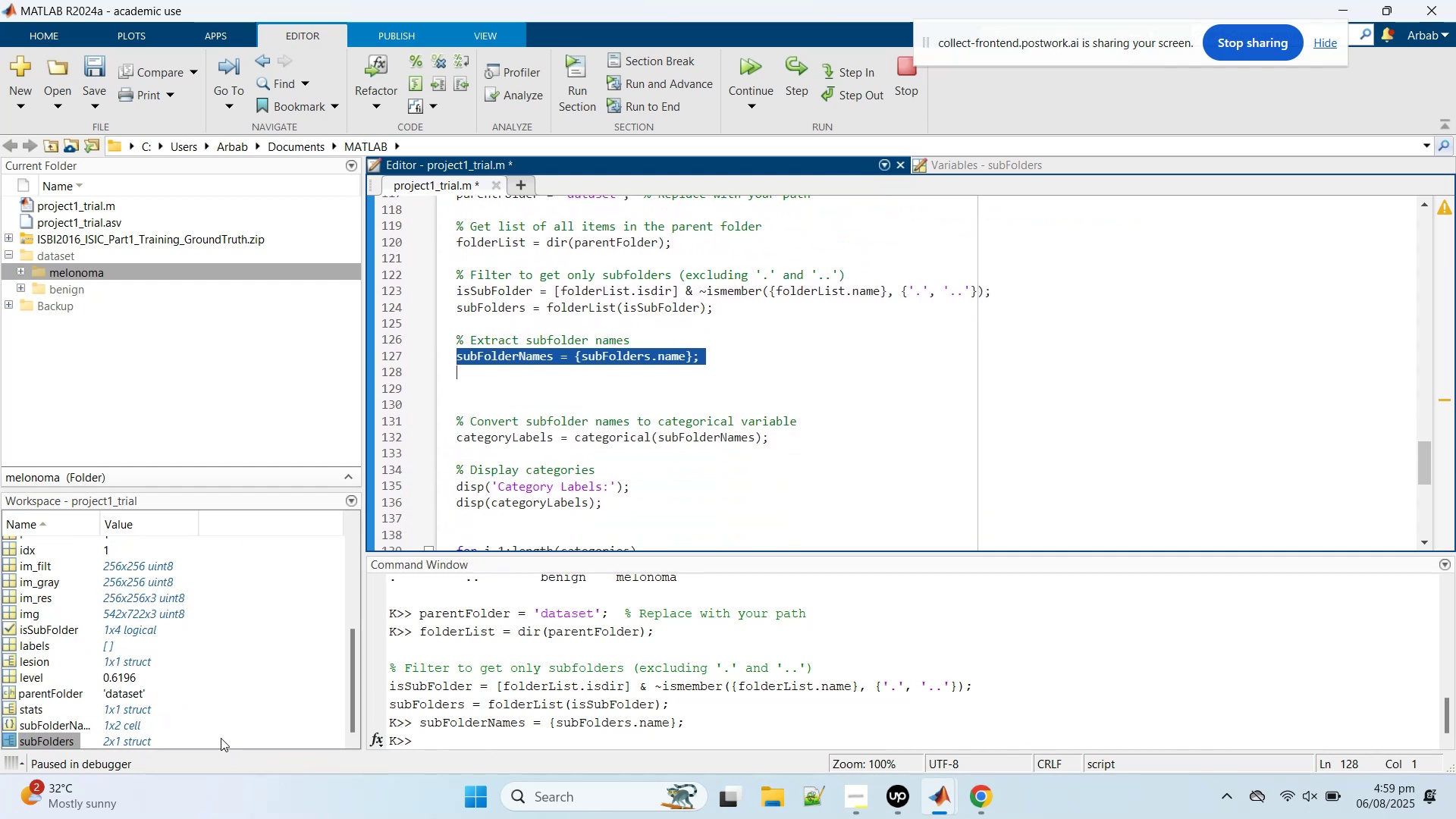 
scroll: coordinate [573, 463], scroll_direction: down, amount: 1.0
 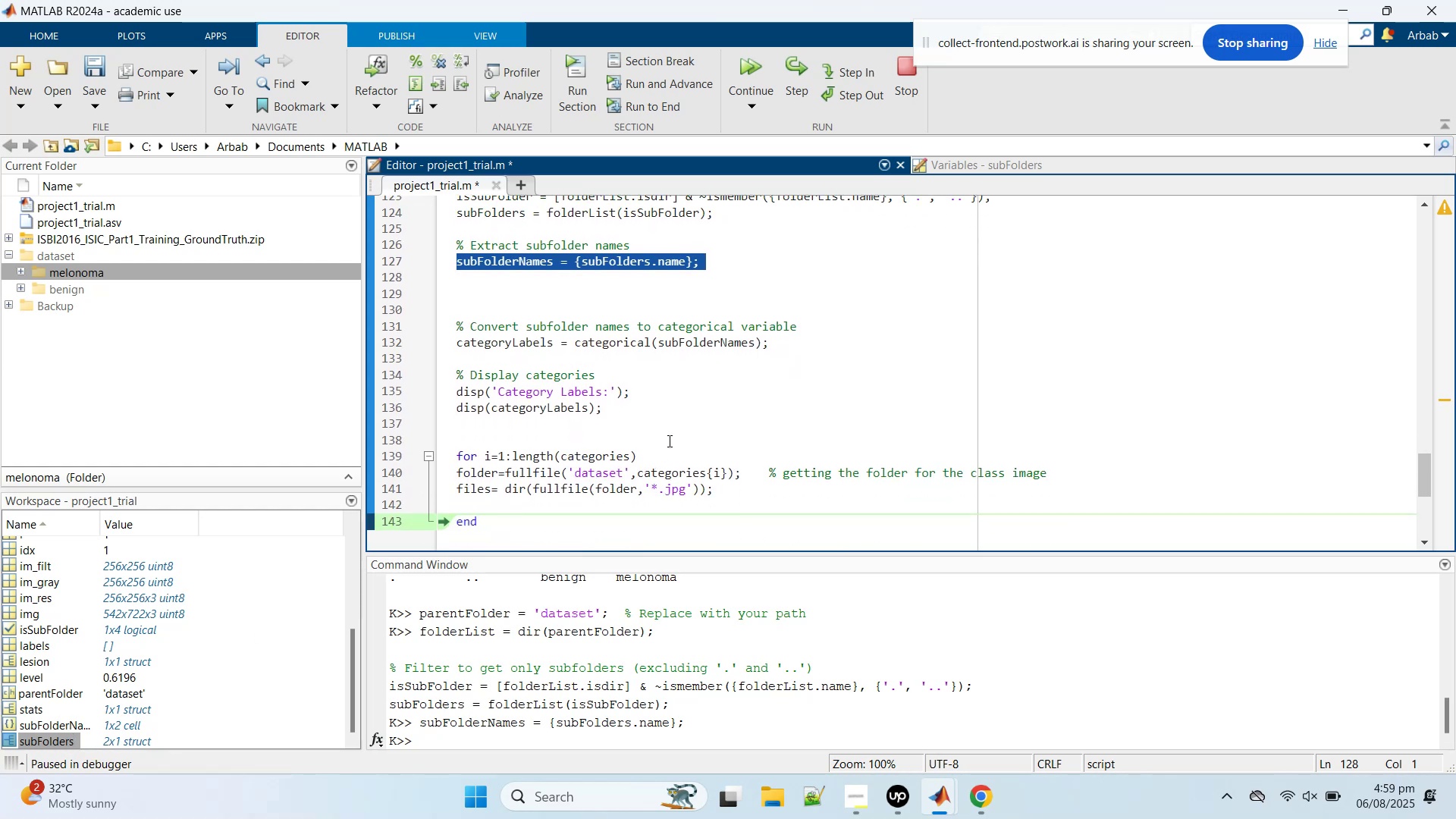 
left_click_drag(start_coordinate=[666, 418], to_coordinate=[443, 334])
 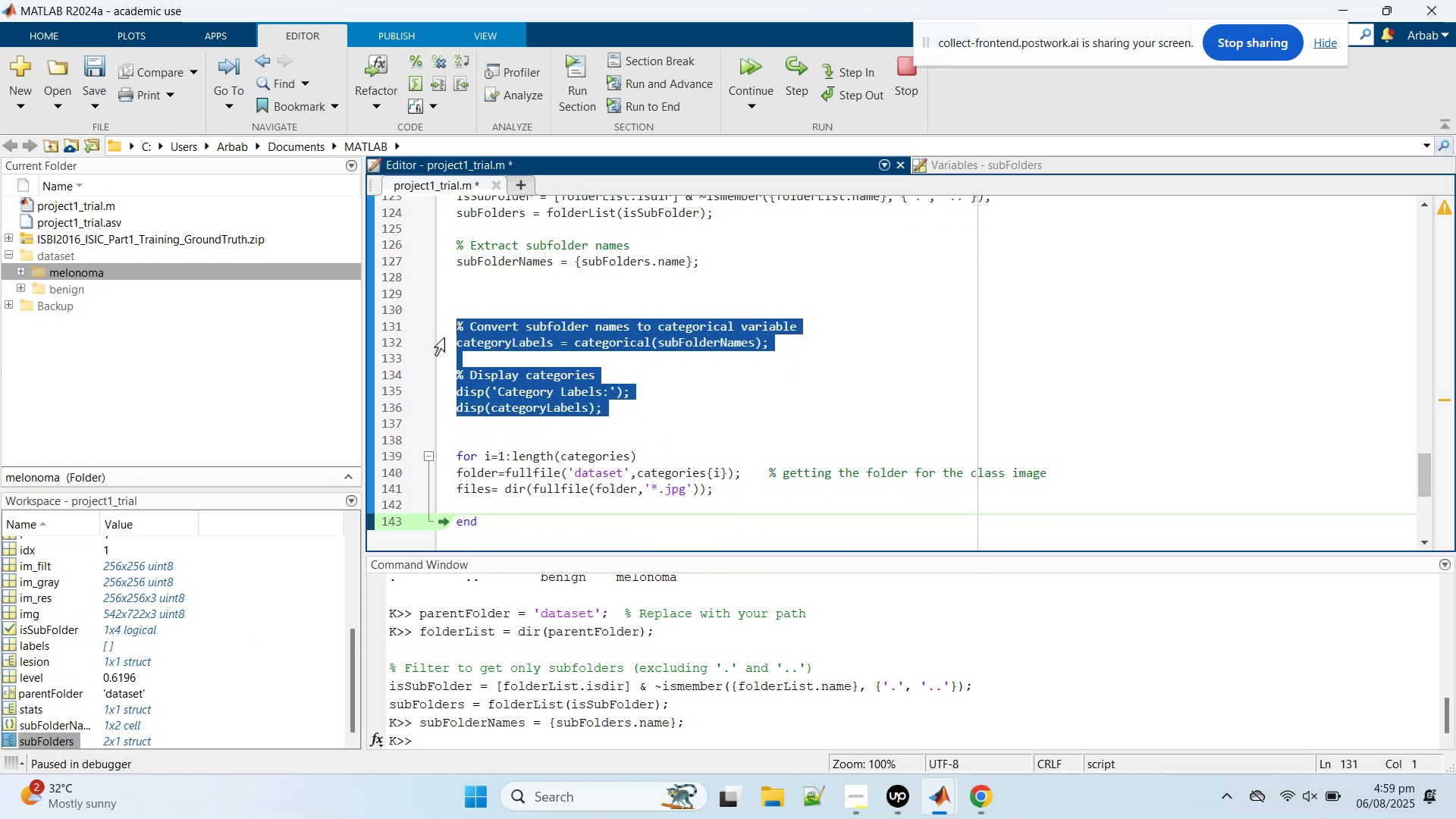 
key(Backspace)
 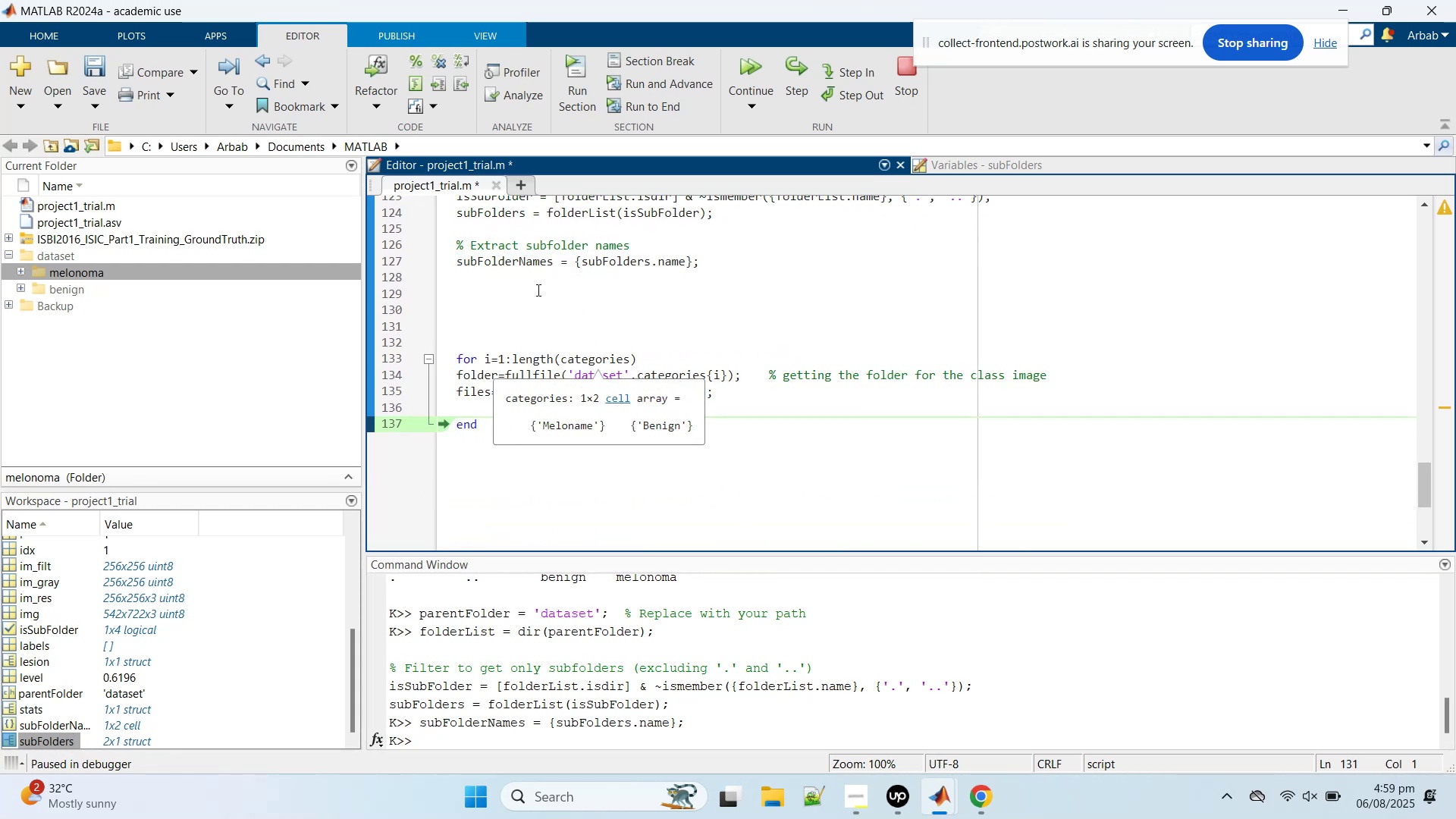 
double_click([516, 264])
 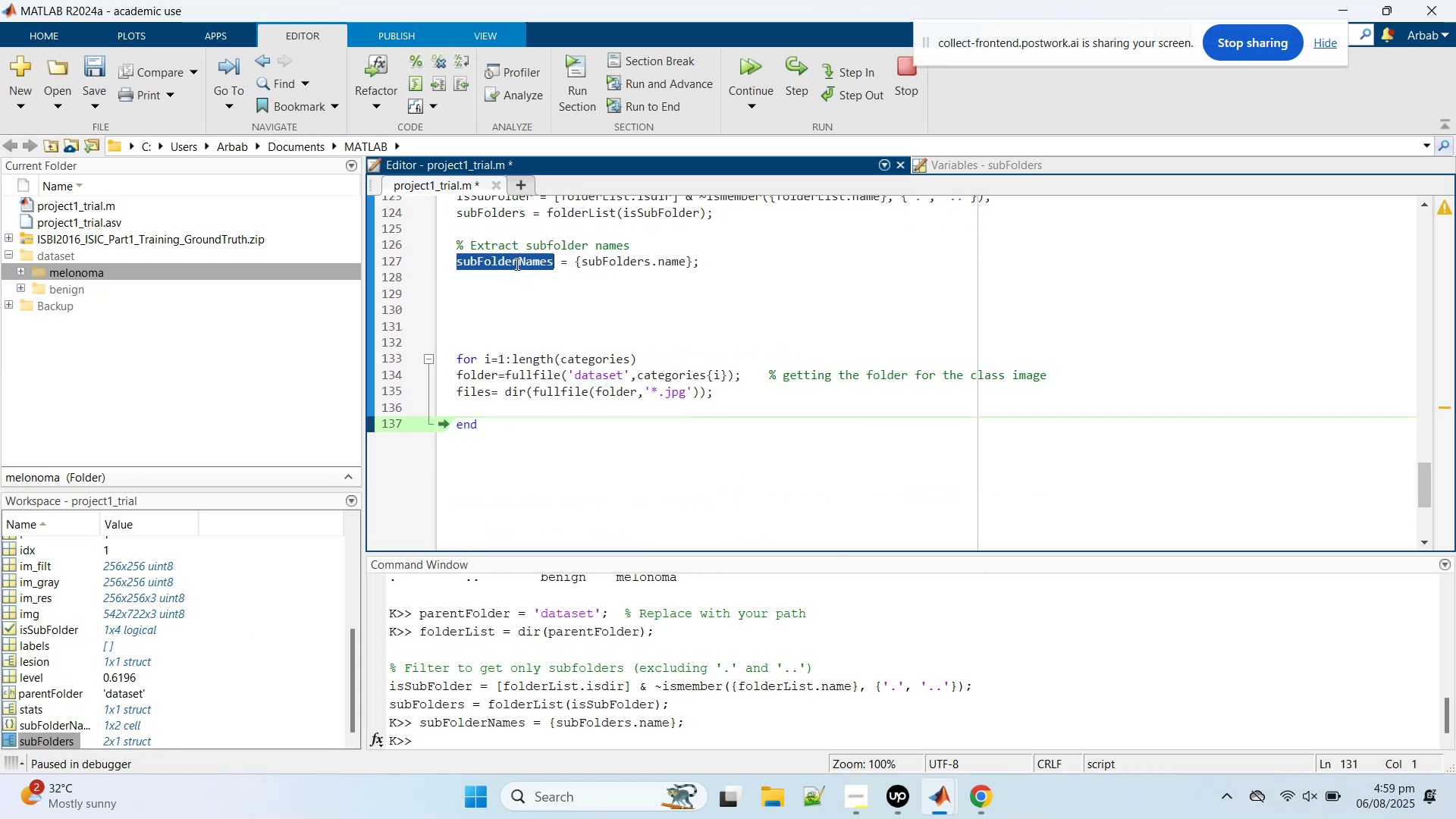 
key(Control+C)
 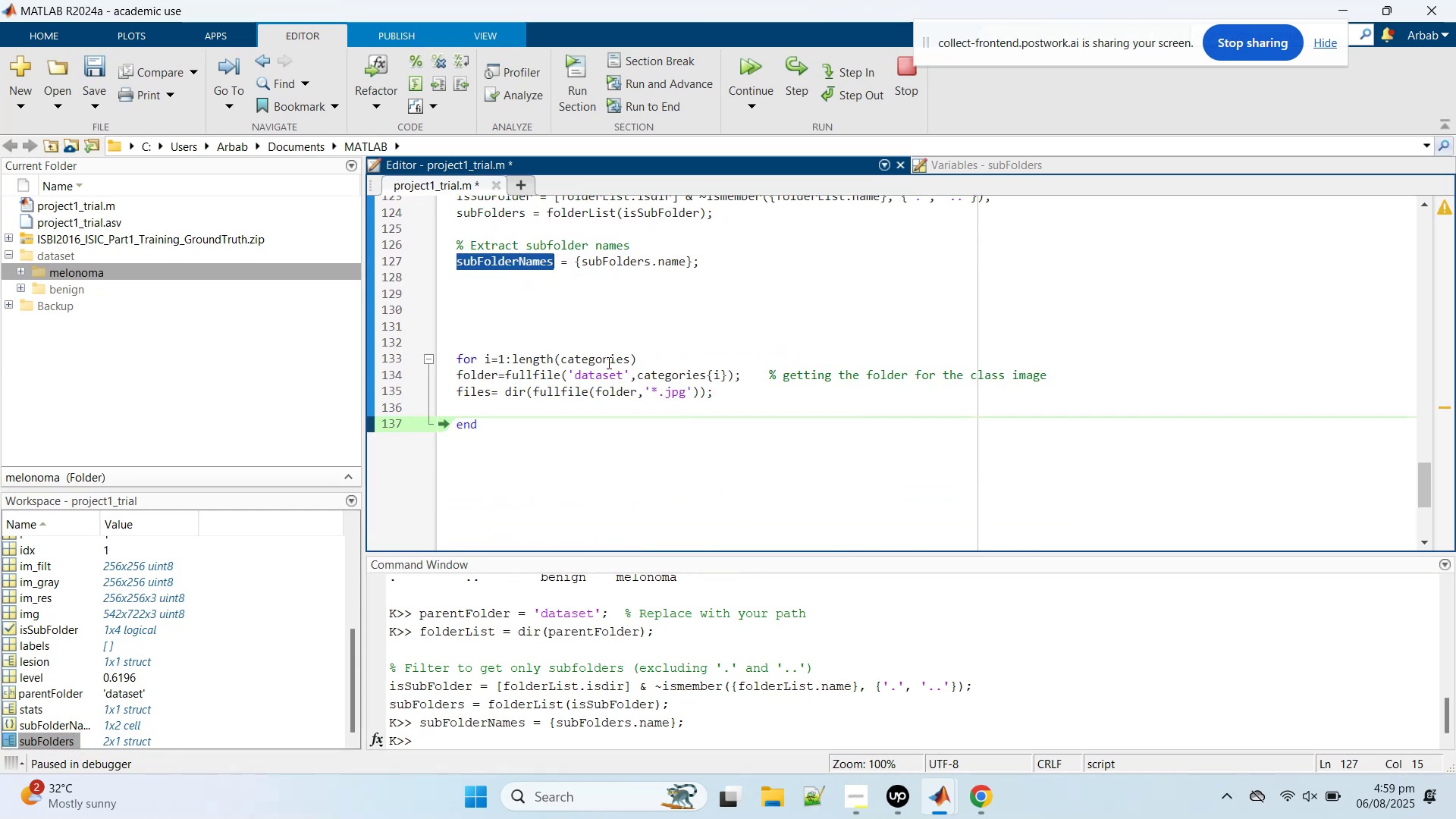 
double_click([607, 362])
 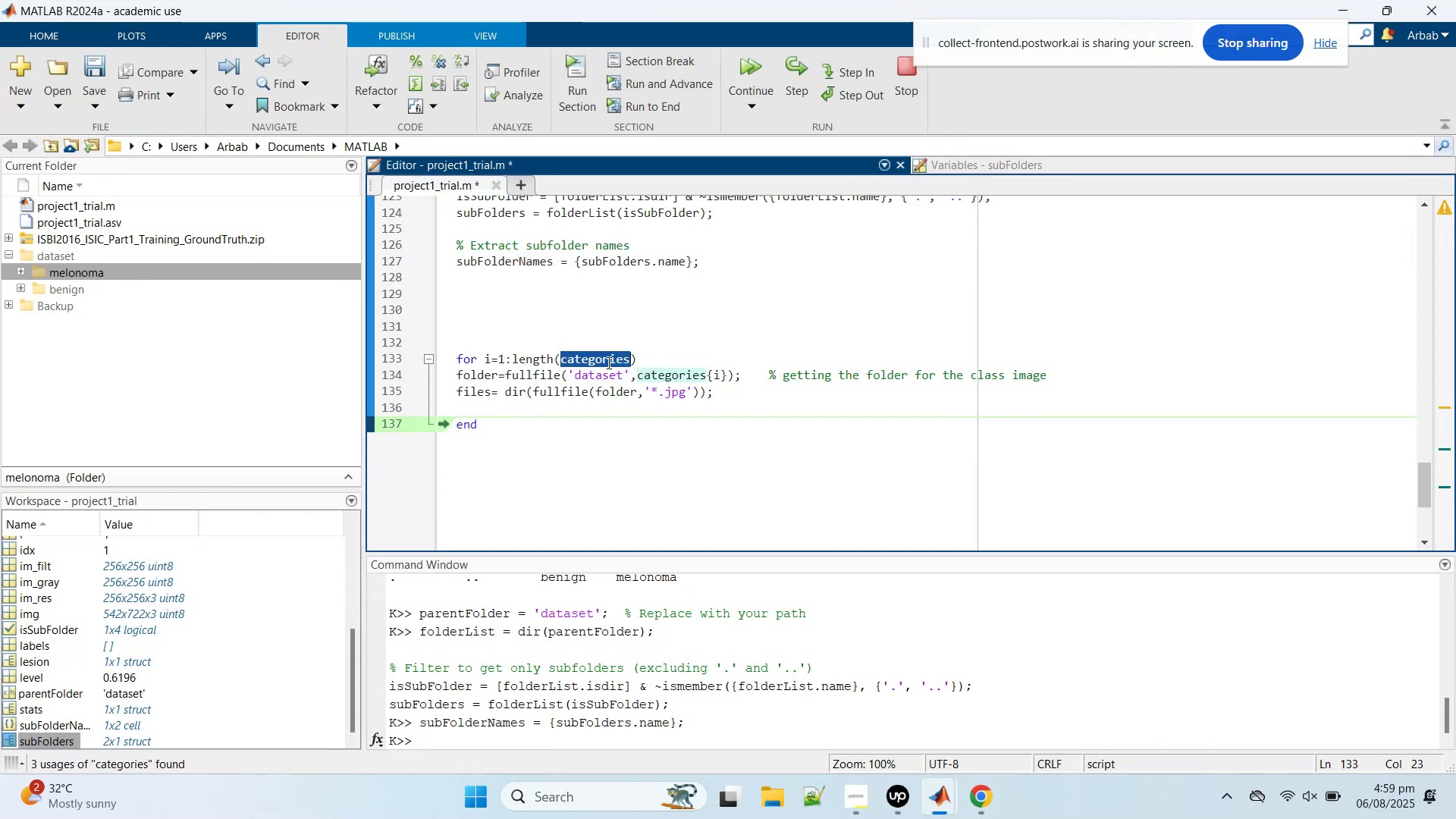 
key(Control+V)
 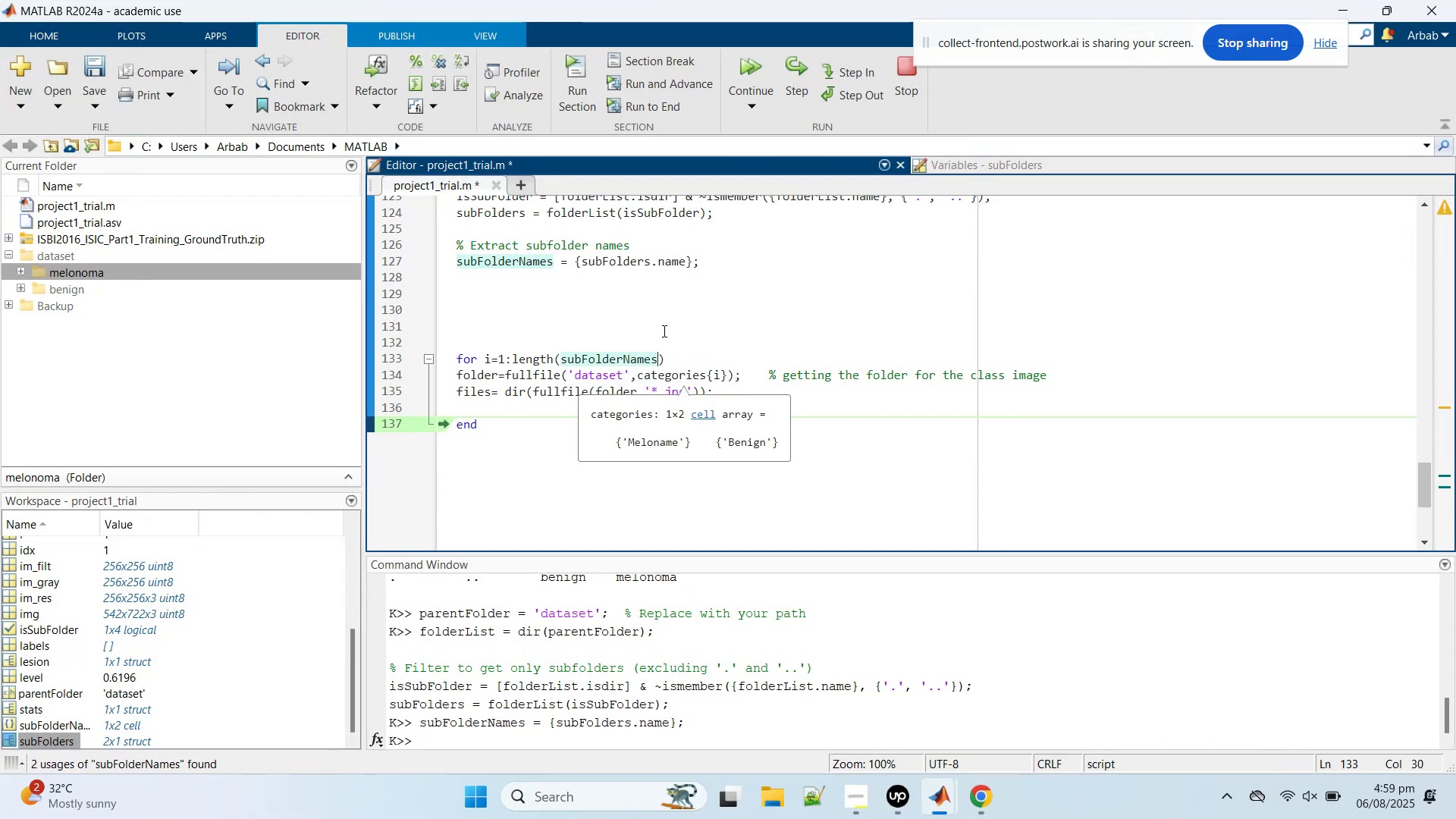 
key(Control+Z)
 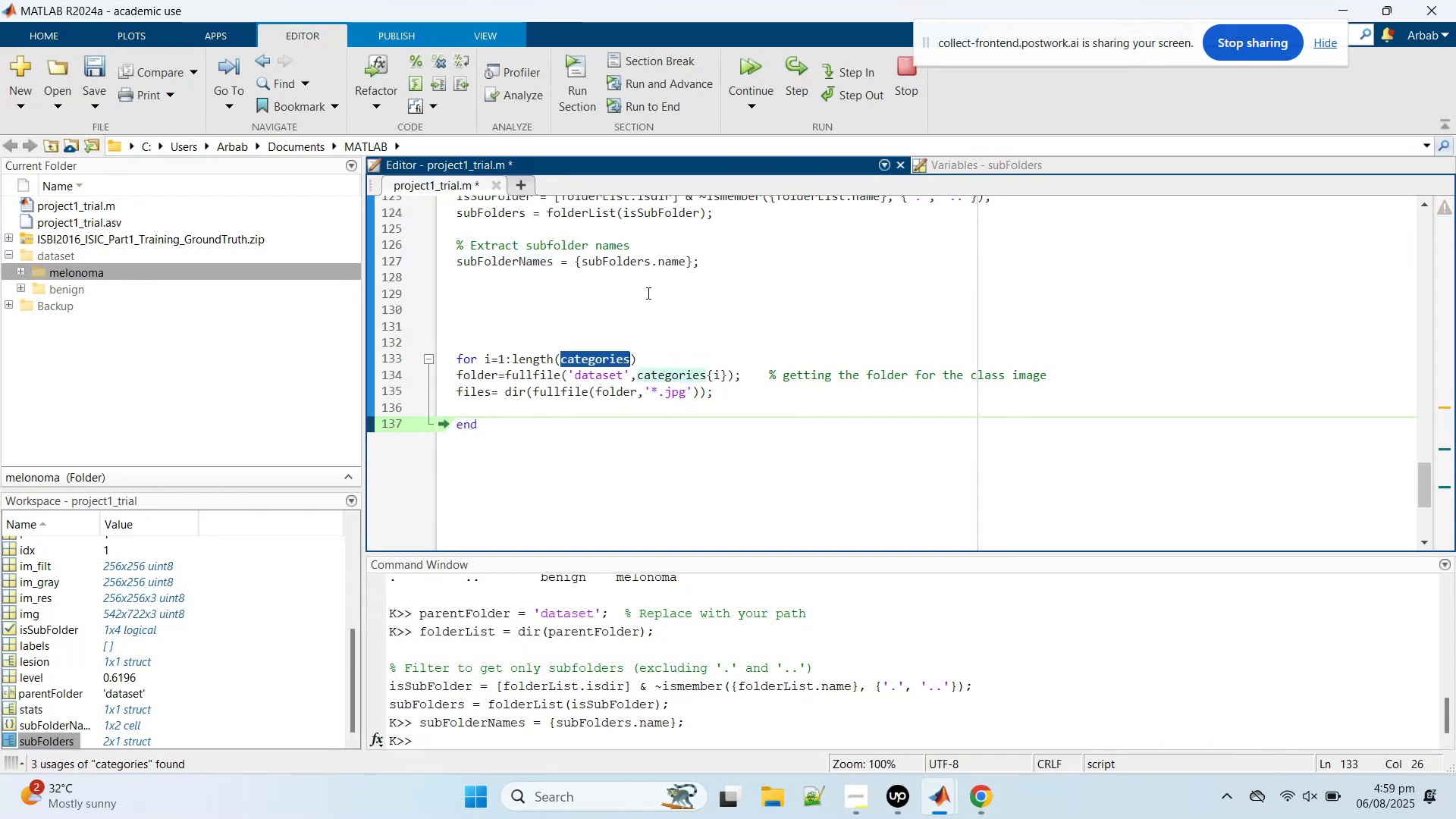 
scroll: coordinate [647, 303], scroll_direction: up, amount: 7.0
 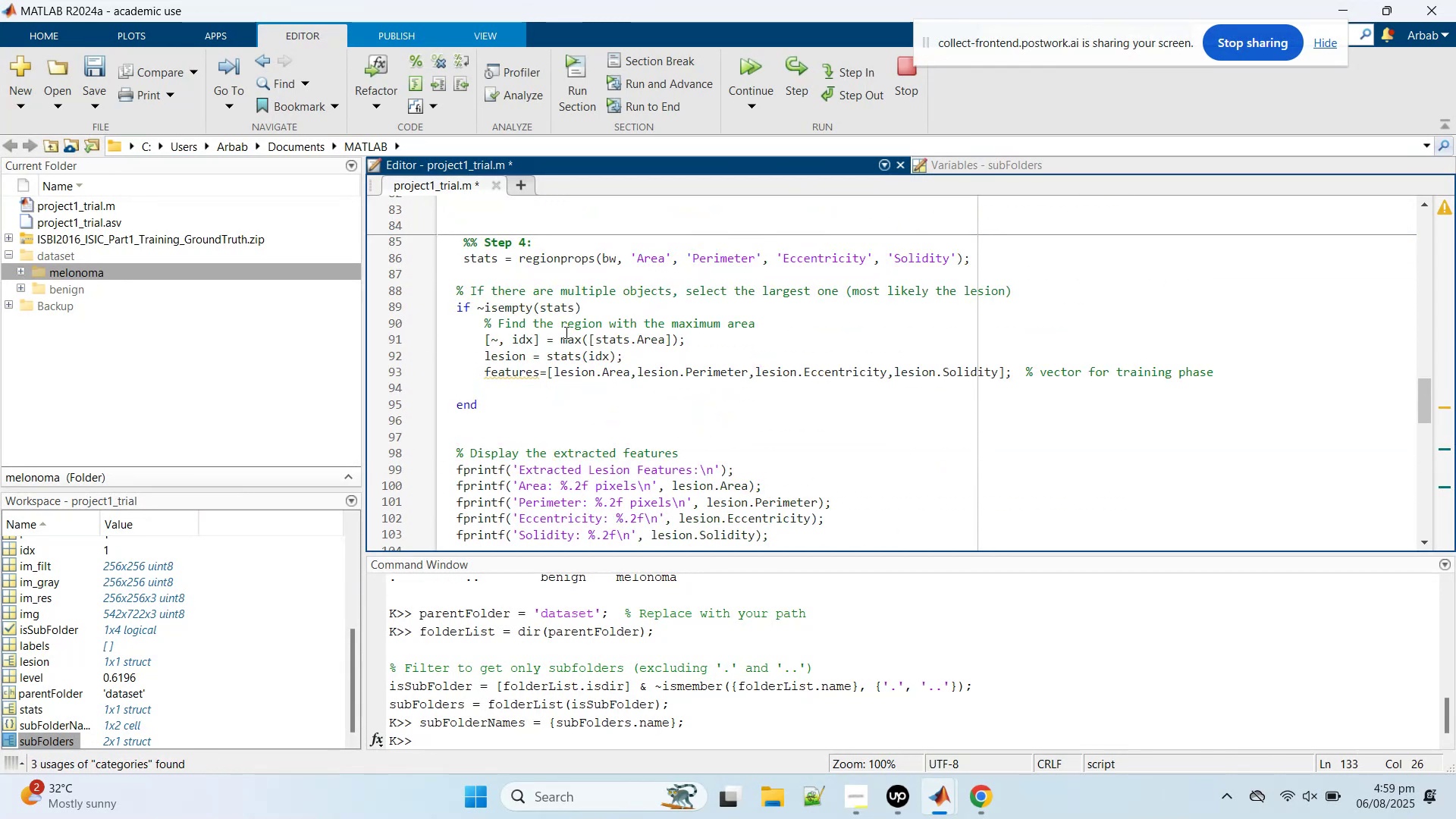 
scroll: coordinate [548, 332], scroll_direction: down, amount: 2.0
 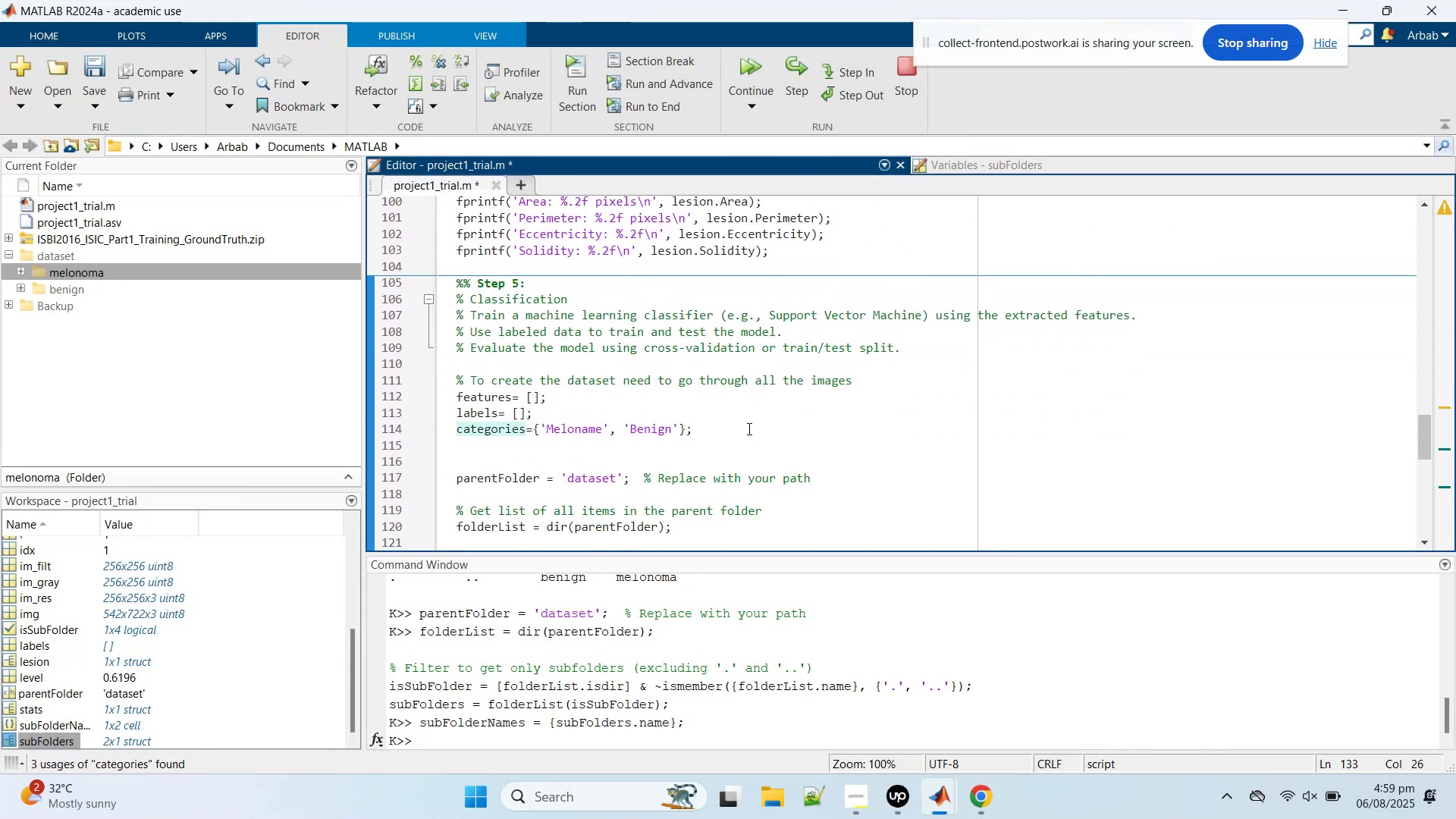 
left_click_drag(start_coordinate=[748, 428], to_coordinate=[442, 435])
 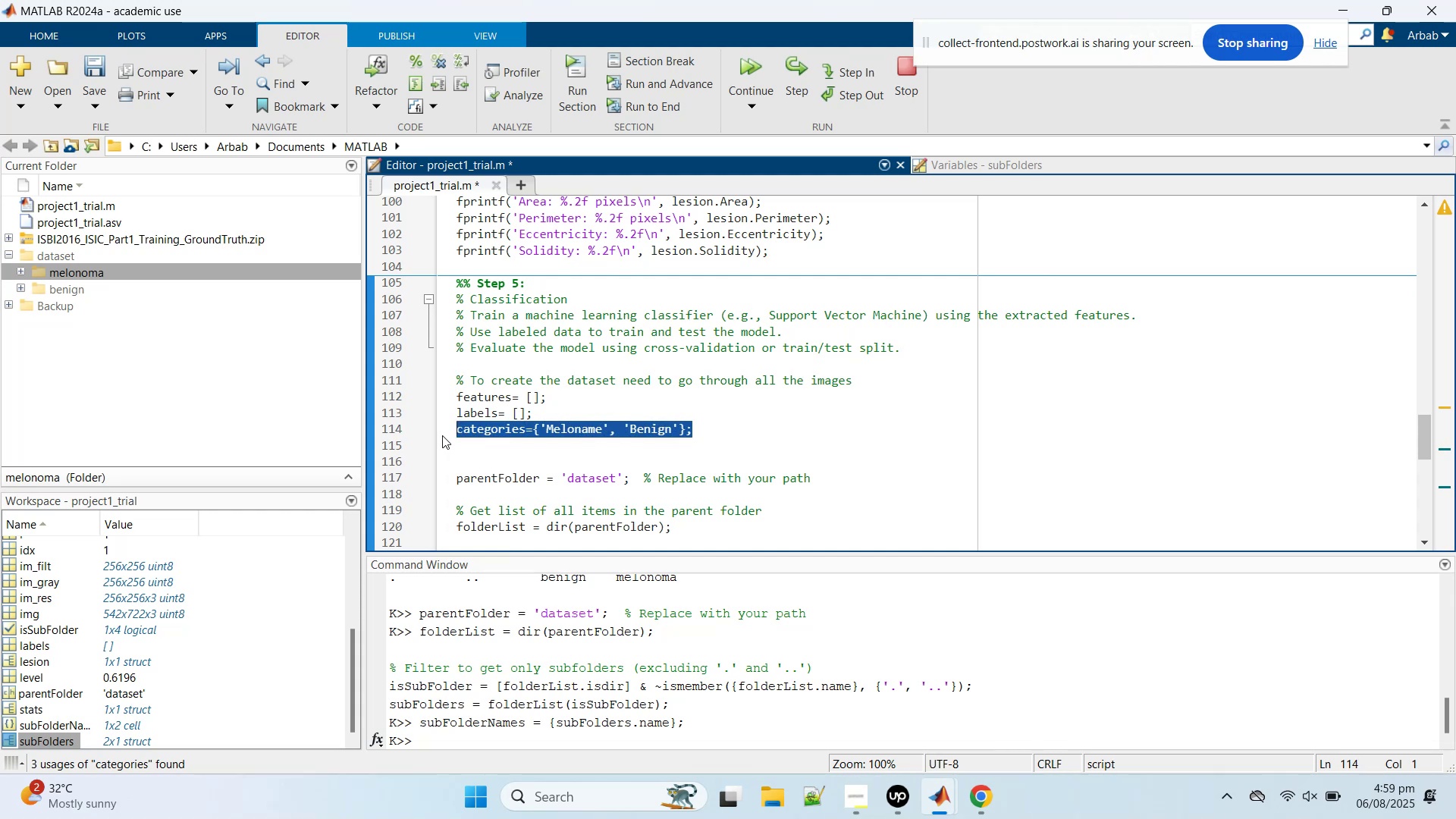 
key(Control+X)
 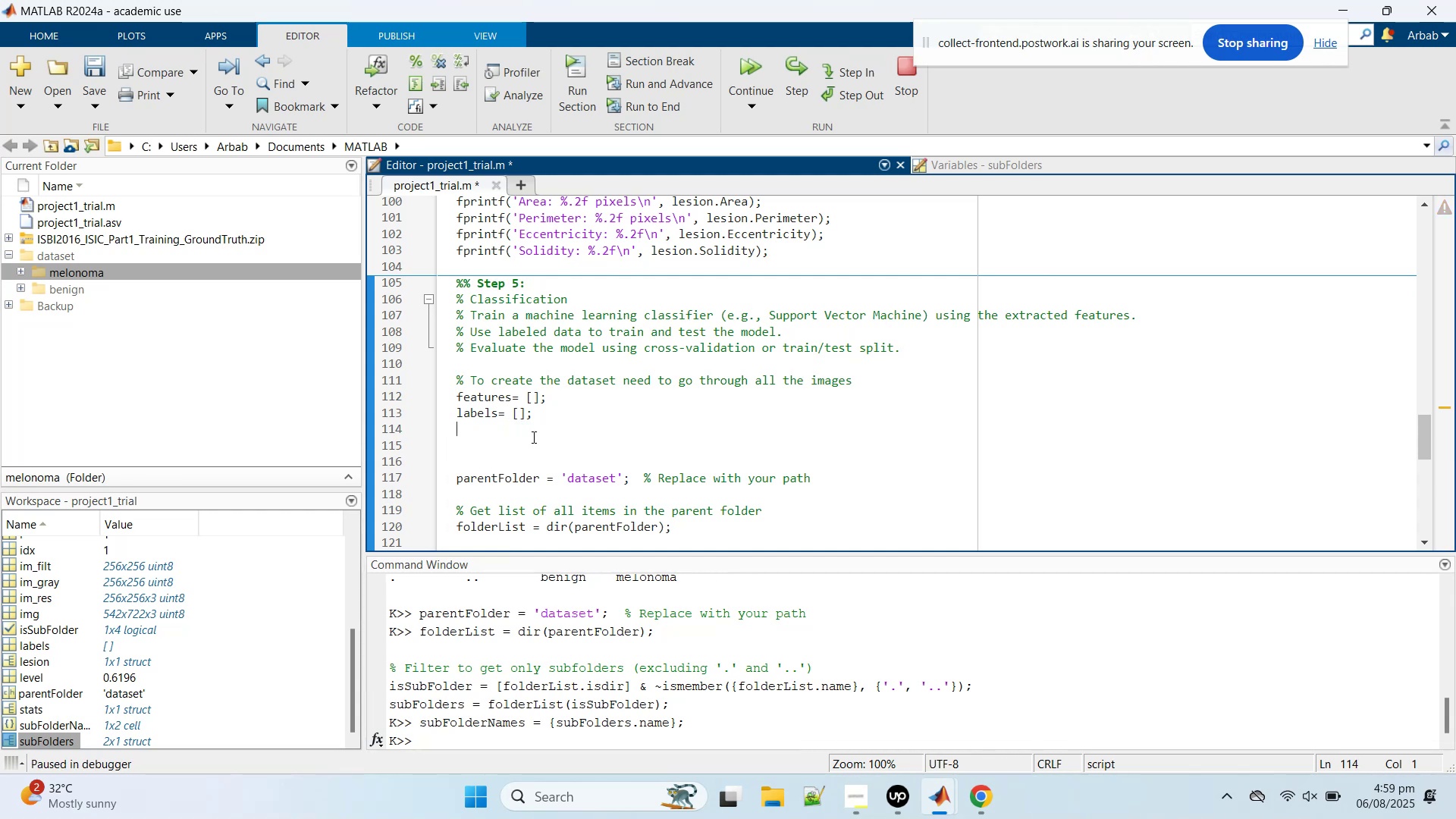 
scroll: coordinate [538, 435], scroll_direction: down, amount: 6.0
 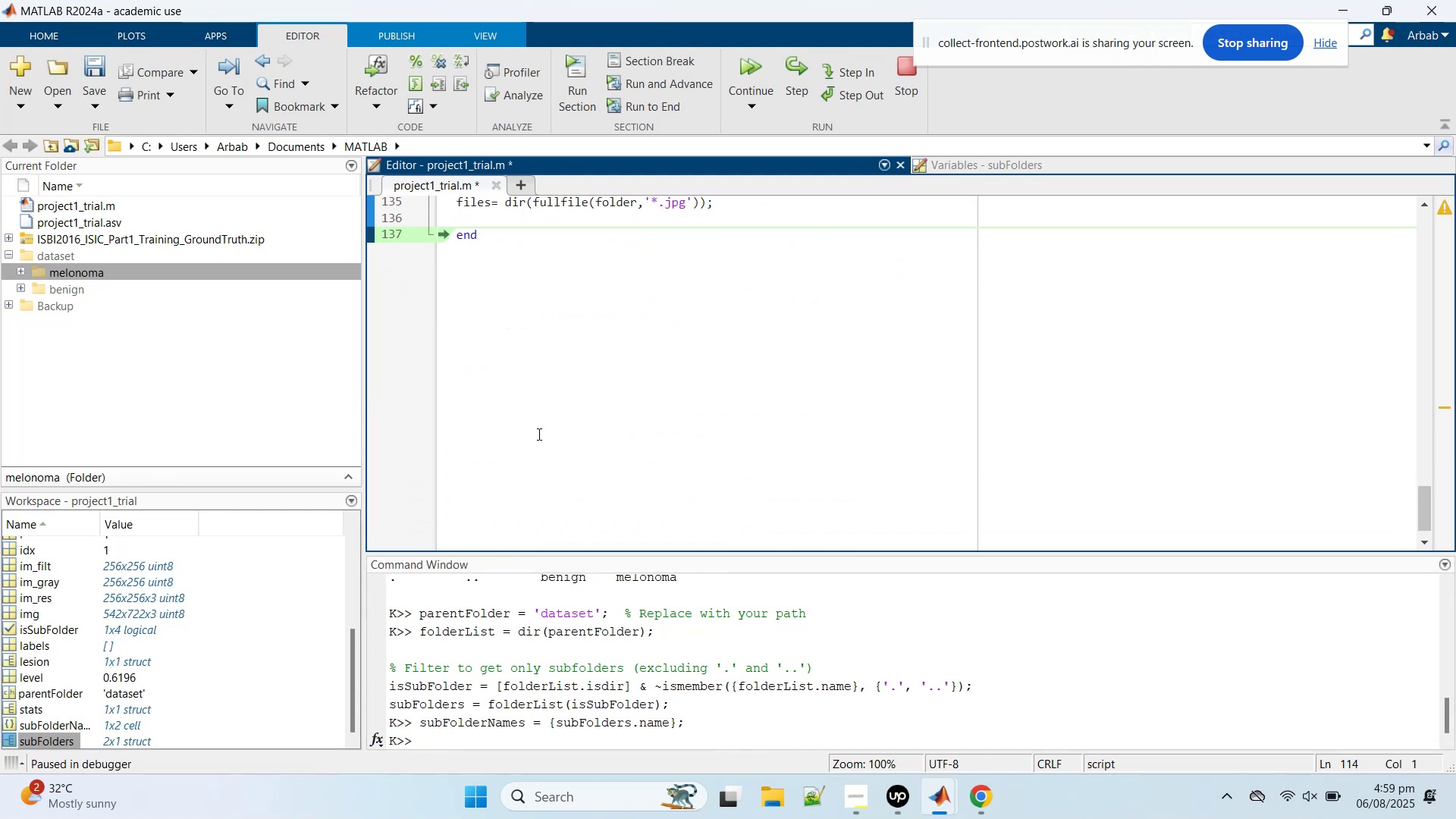 
scroll: coordinate [523, 388], scroll_direction: up, amount: 3.0
 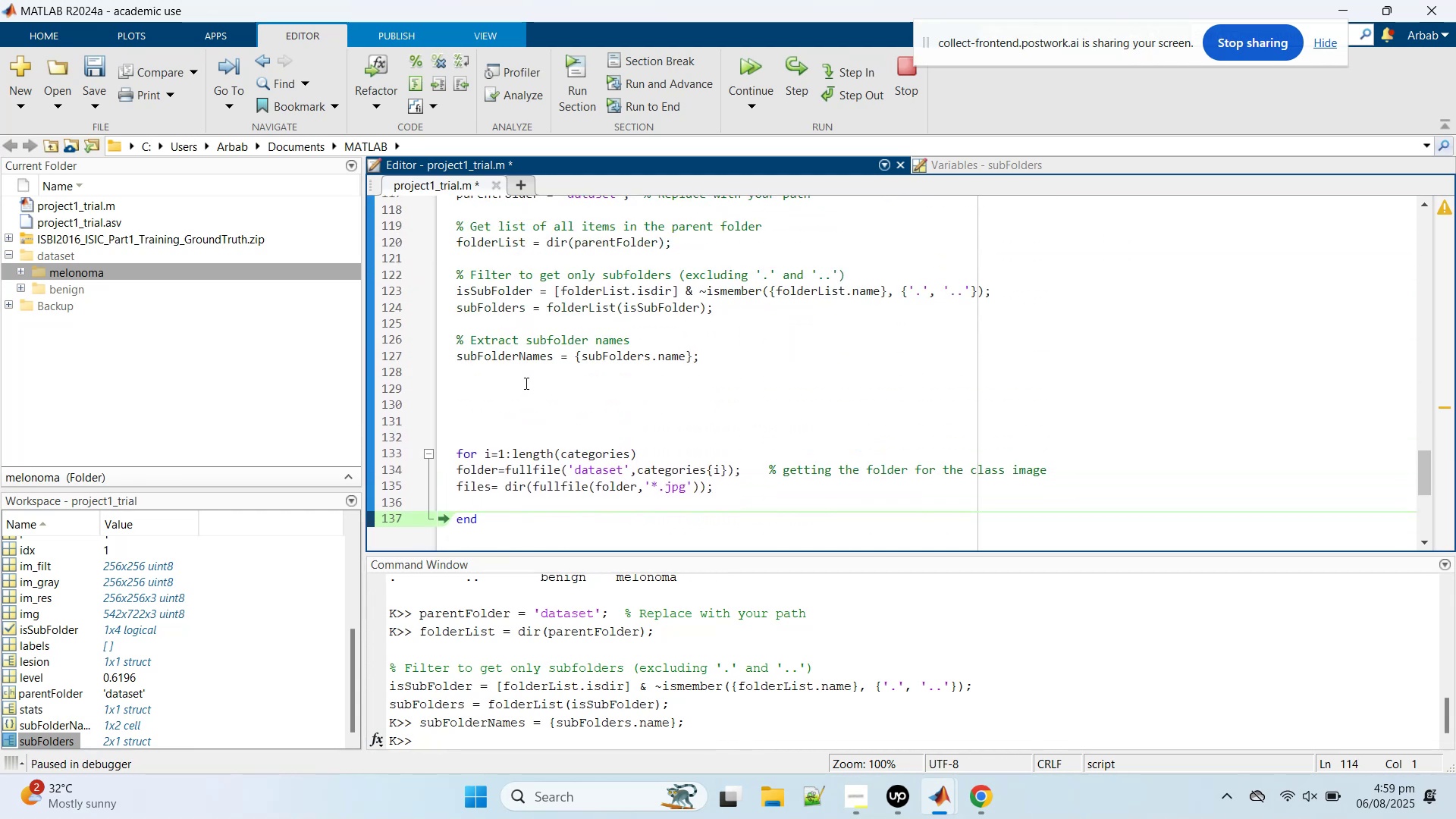 
left_click([524, 381])
 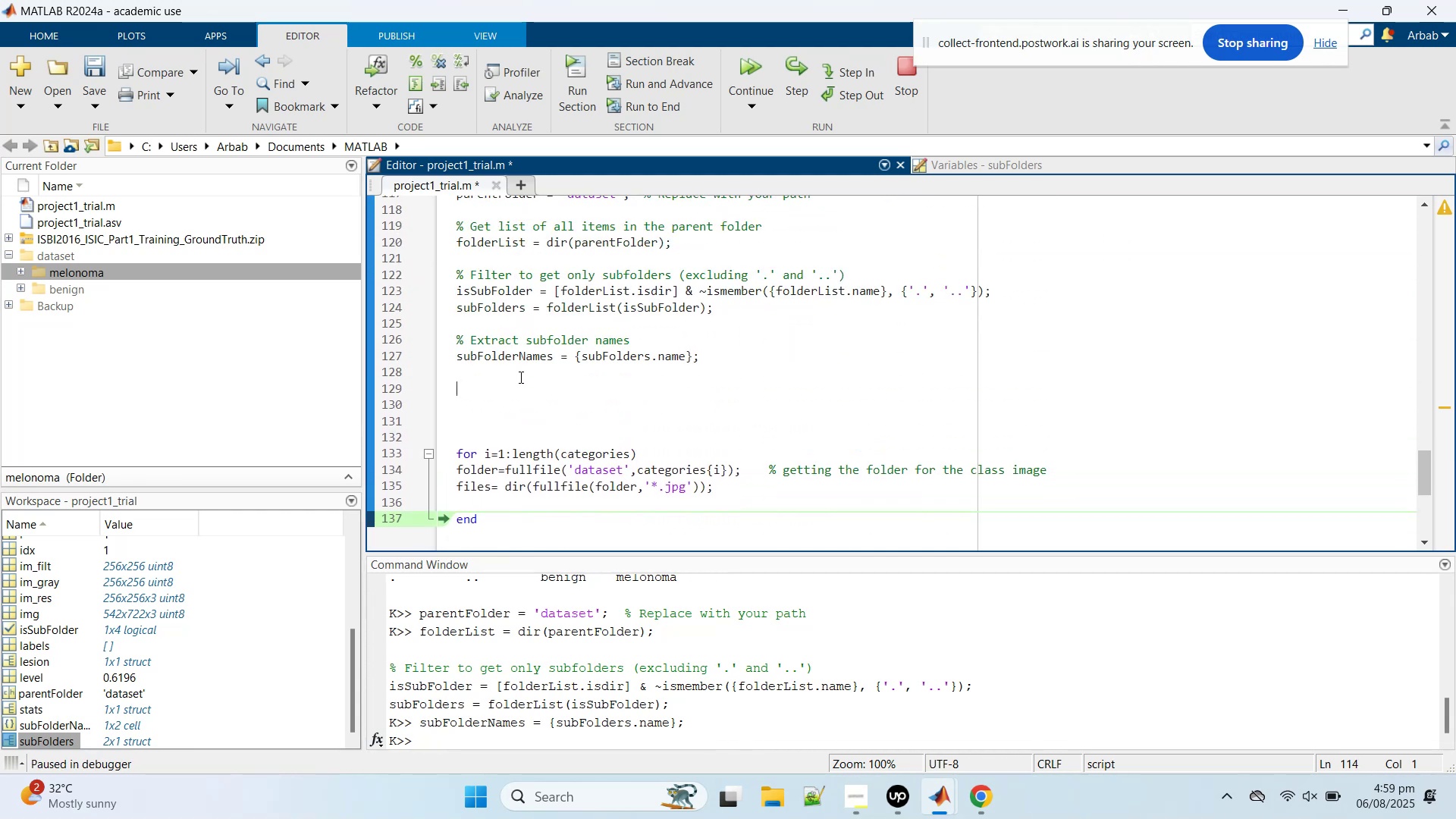 
key(Control+V)
 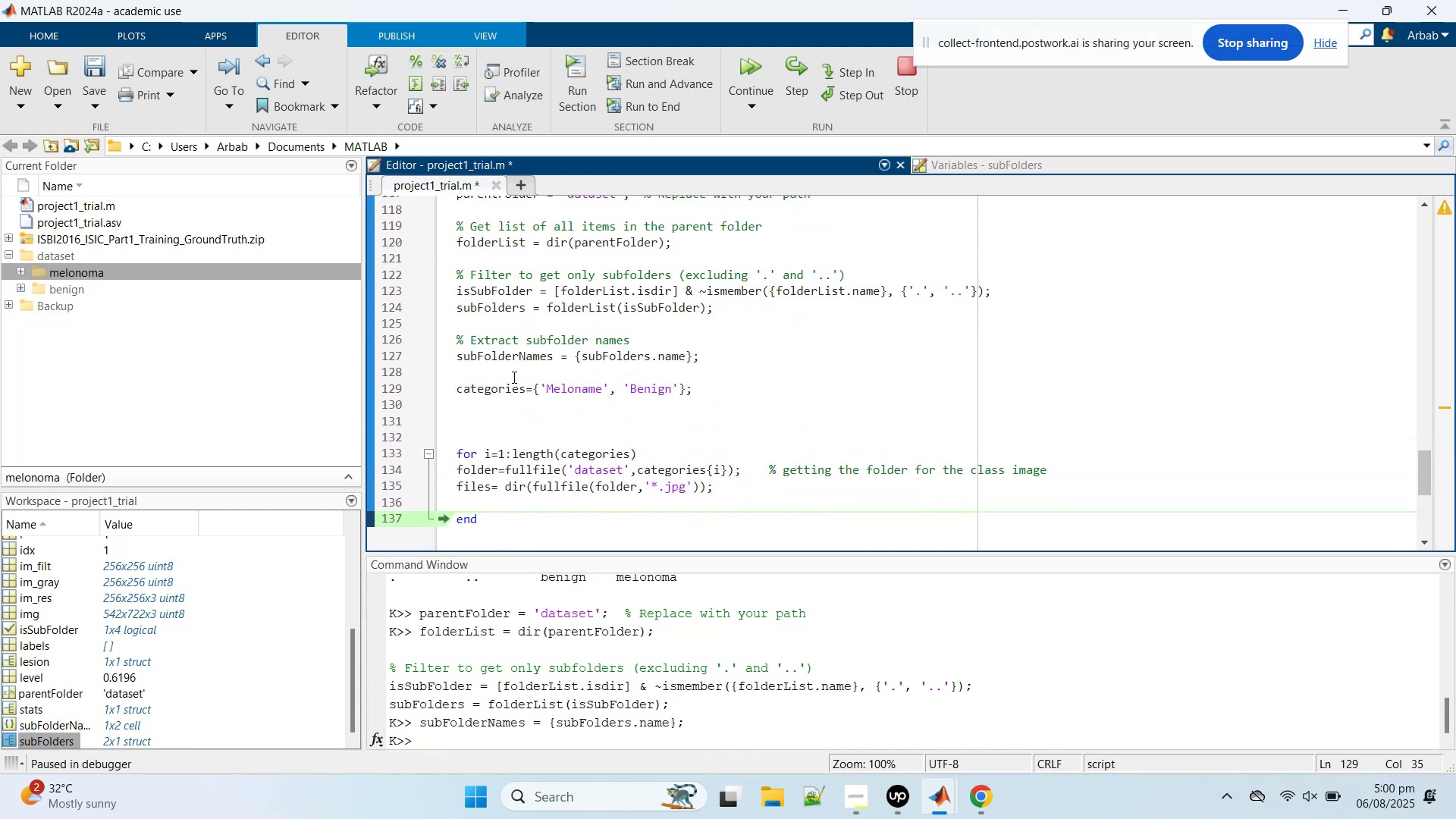 
double_click([503, 356])
 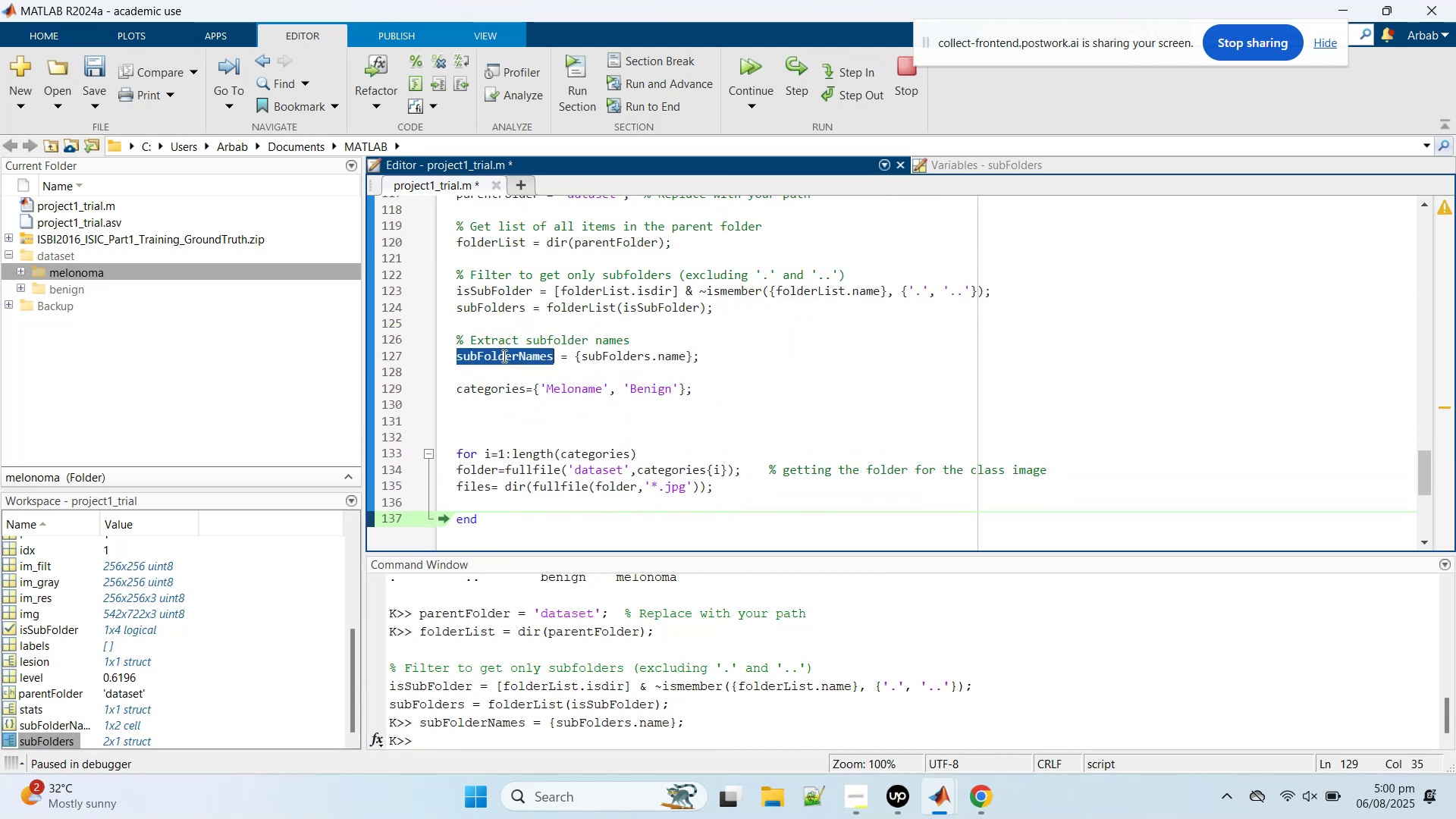 
key(Control+C)
 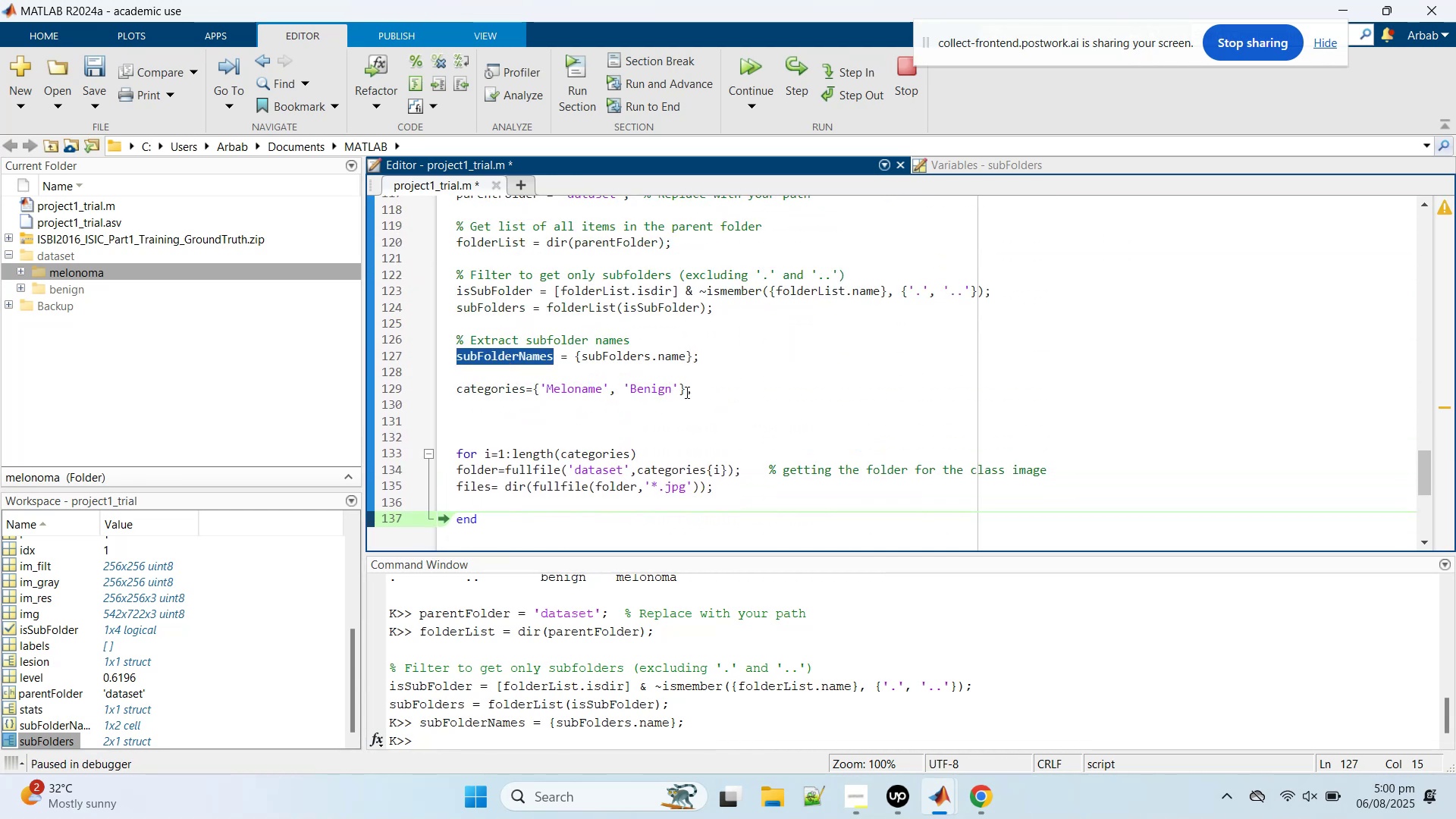 
left_click_drag(start_coordinate=[686, 392], to_coordinate=[533, 385])
 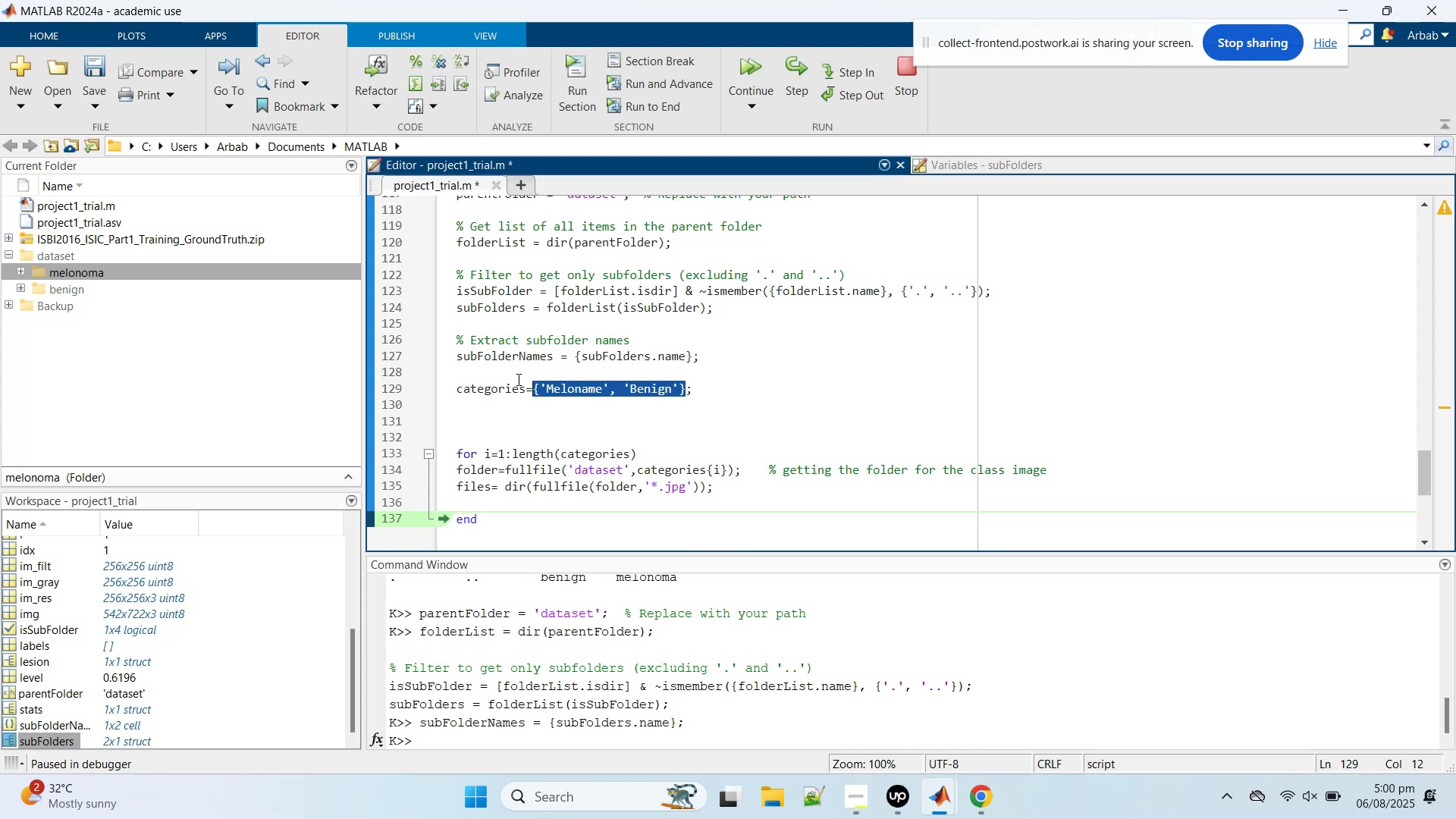 
hold_key(key=ControlLeft, duration=0.35)
 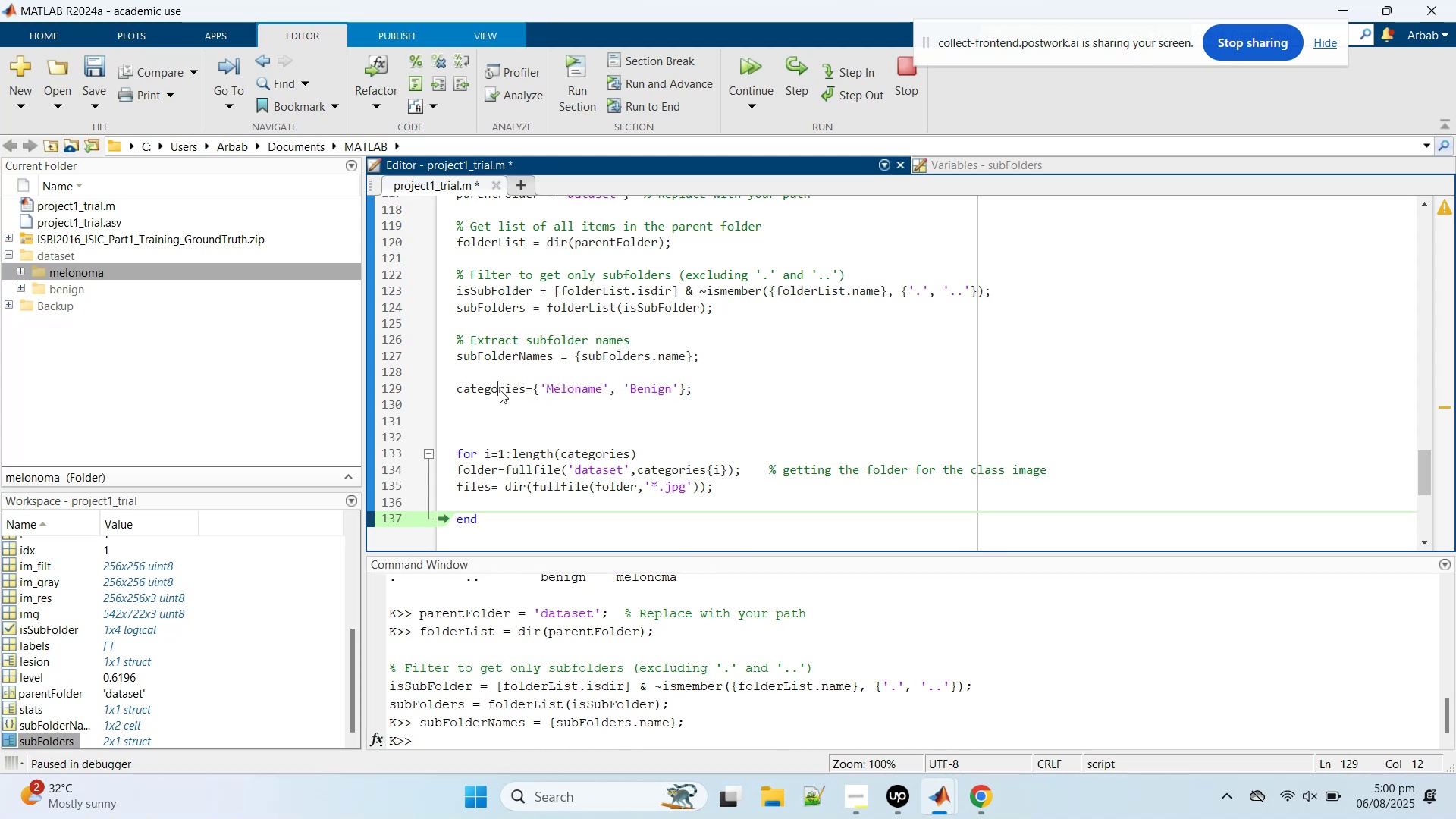 
double_click([500, 390])
 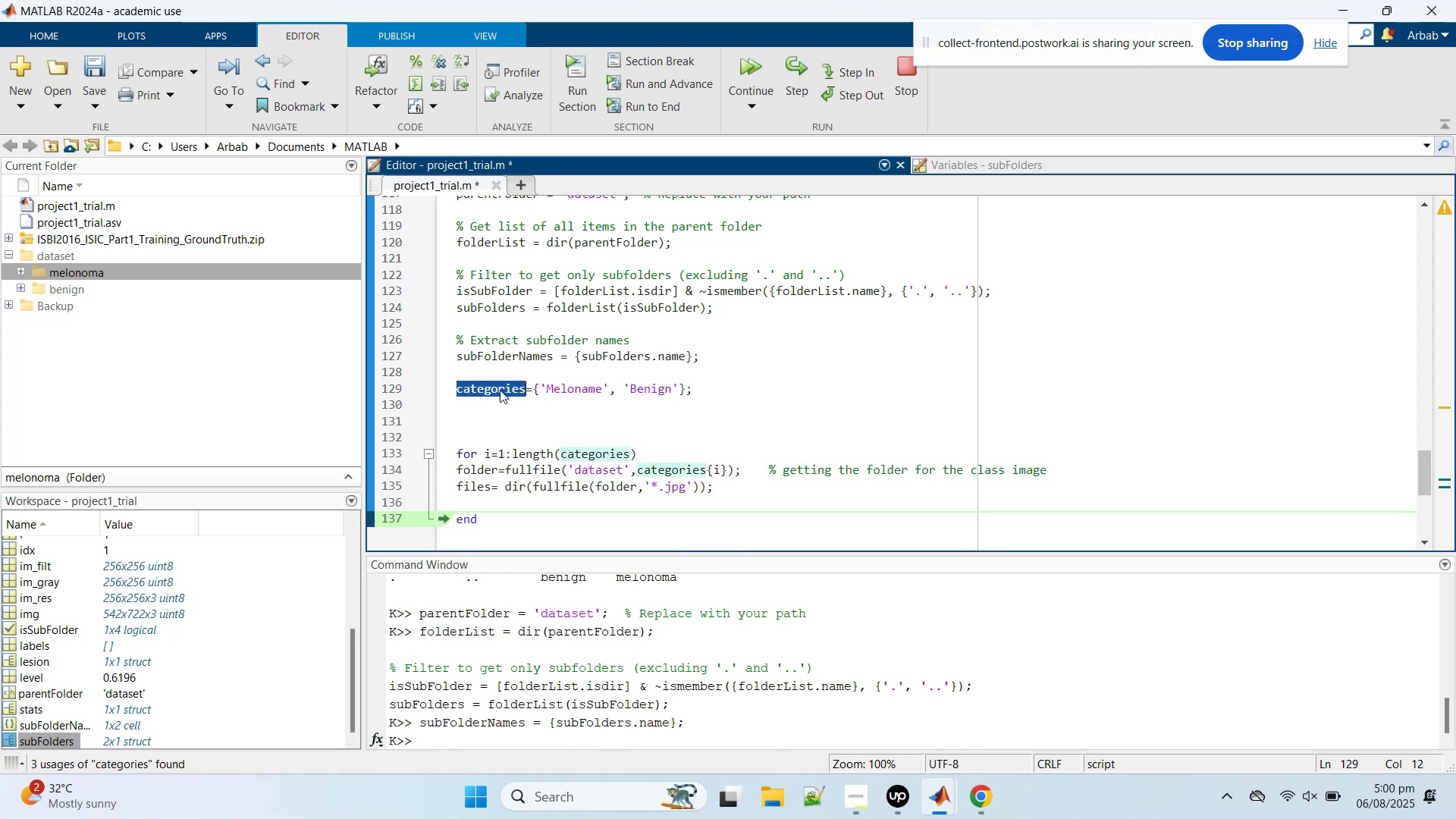 
key(Control+C)
 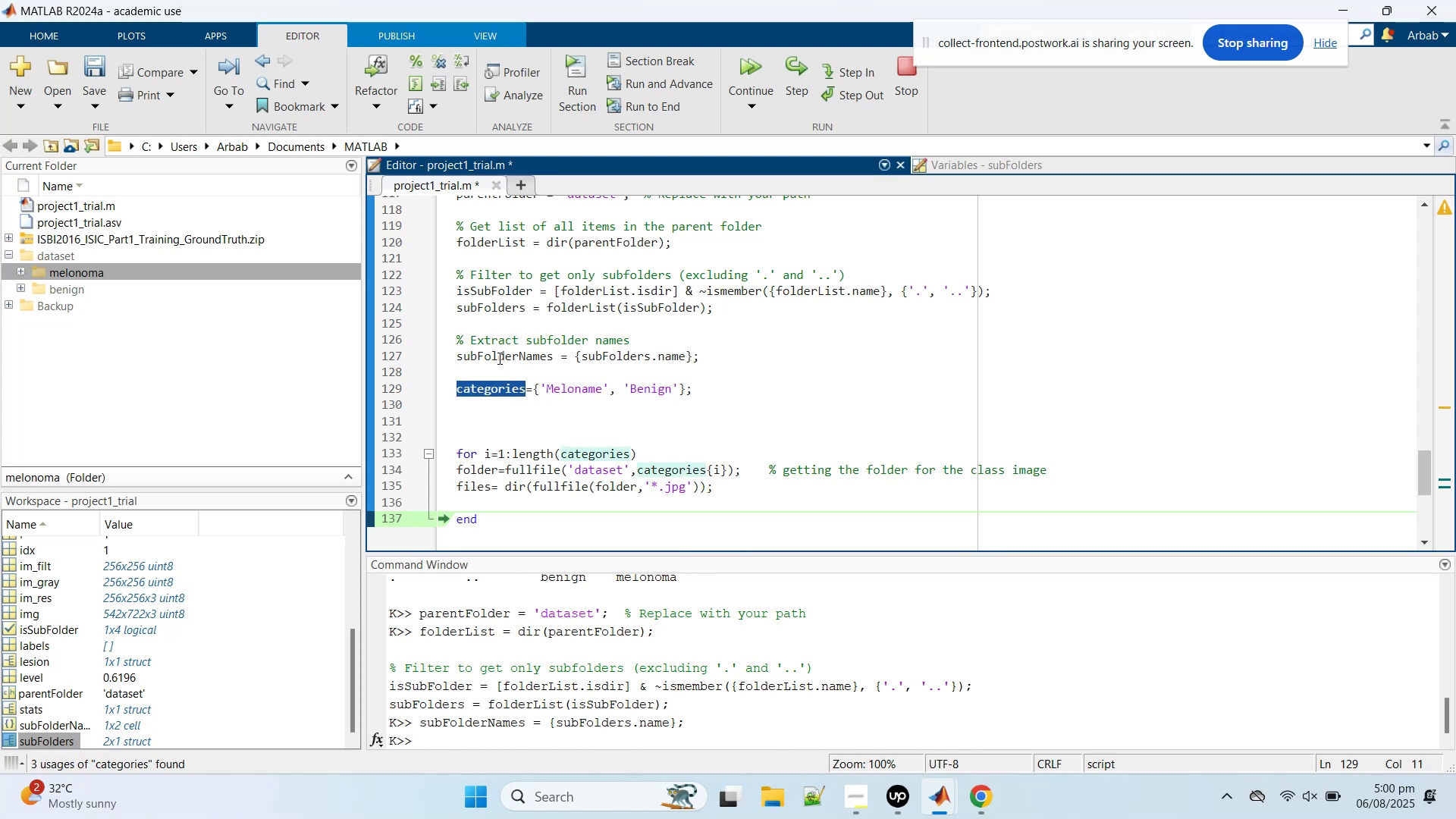 
double_click([498, 358])
 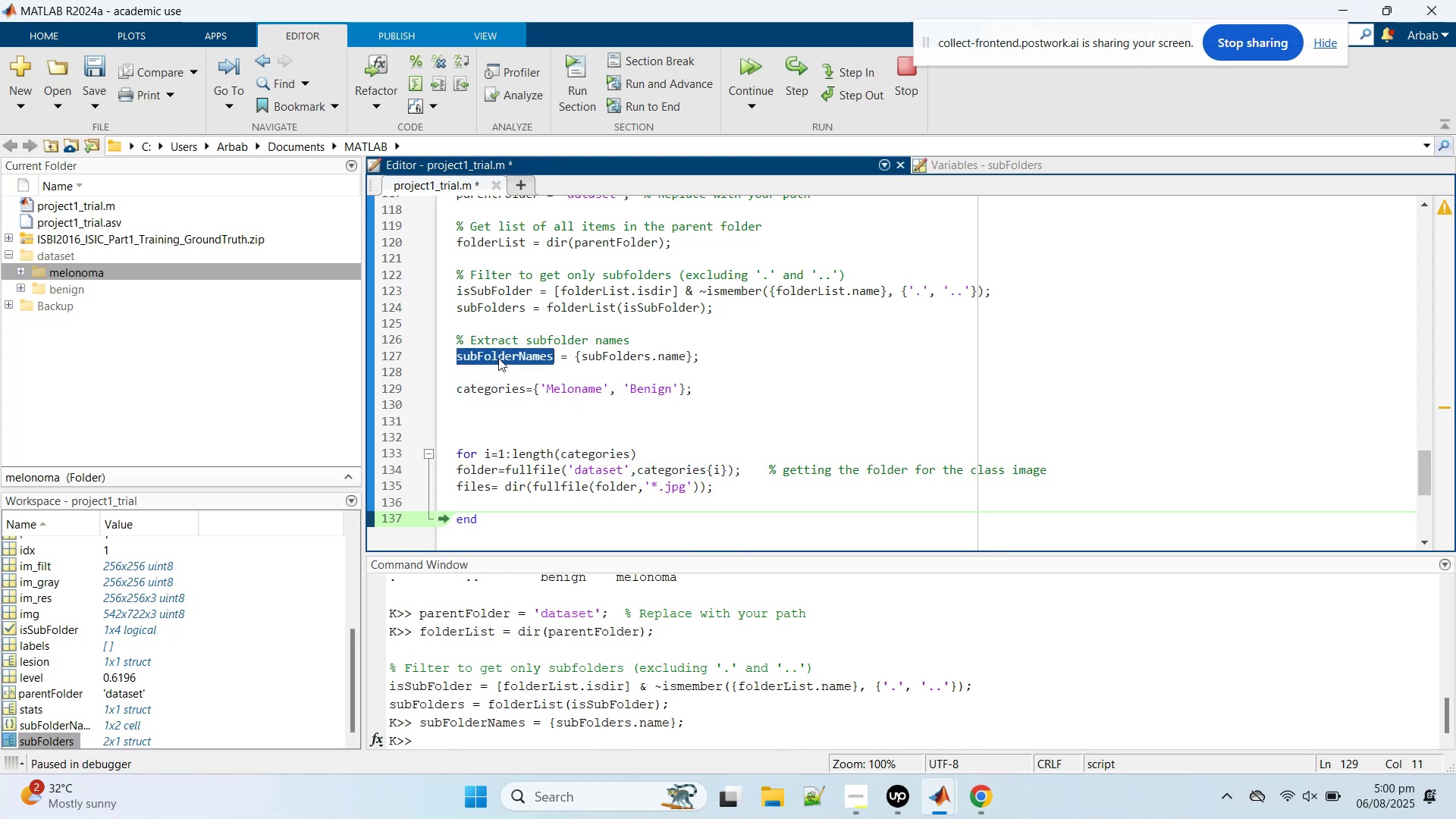 
key(Control+V)
 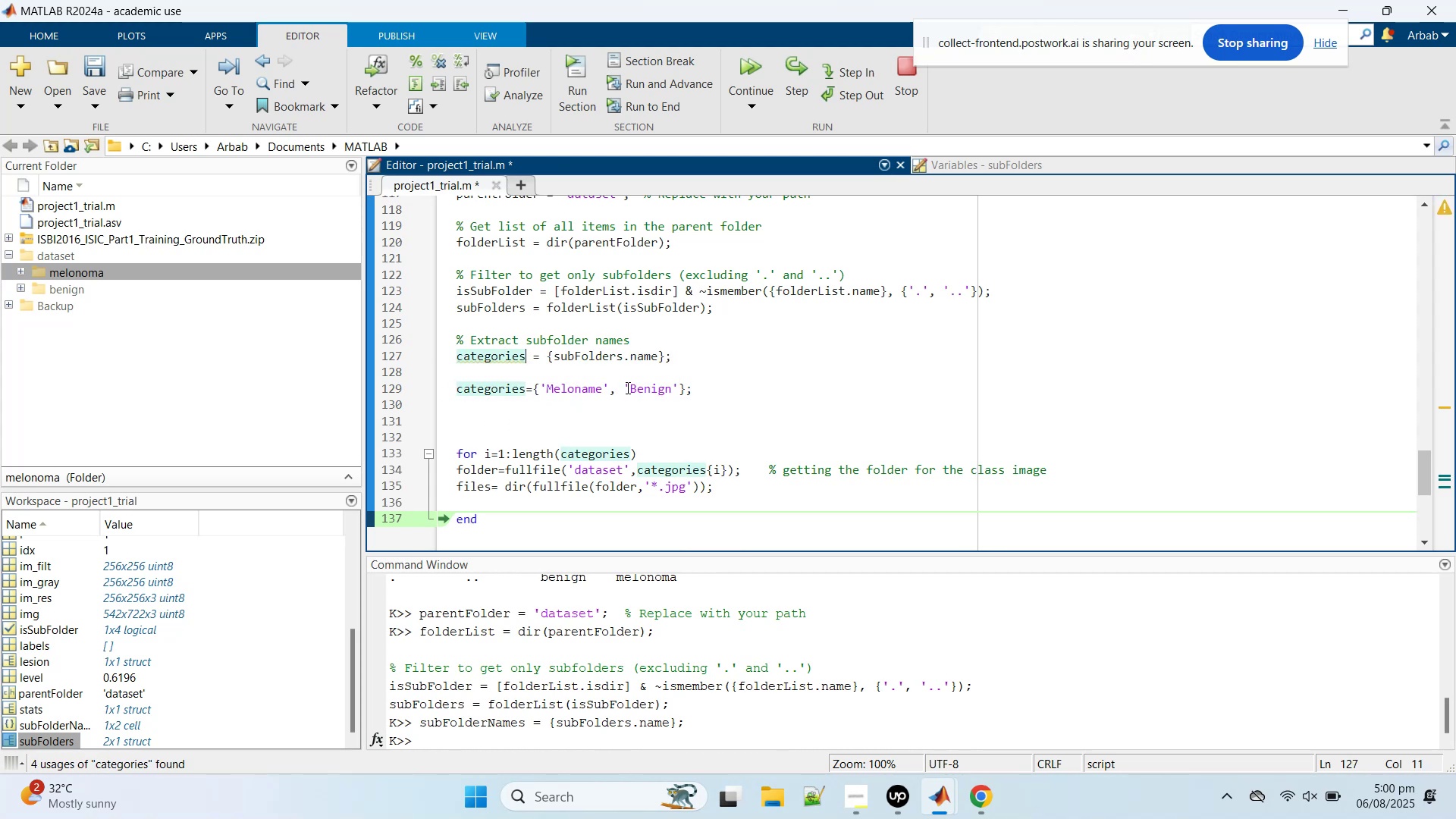 
double_click([626, 388])
 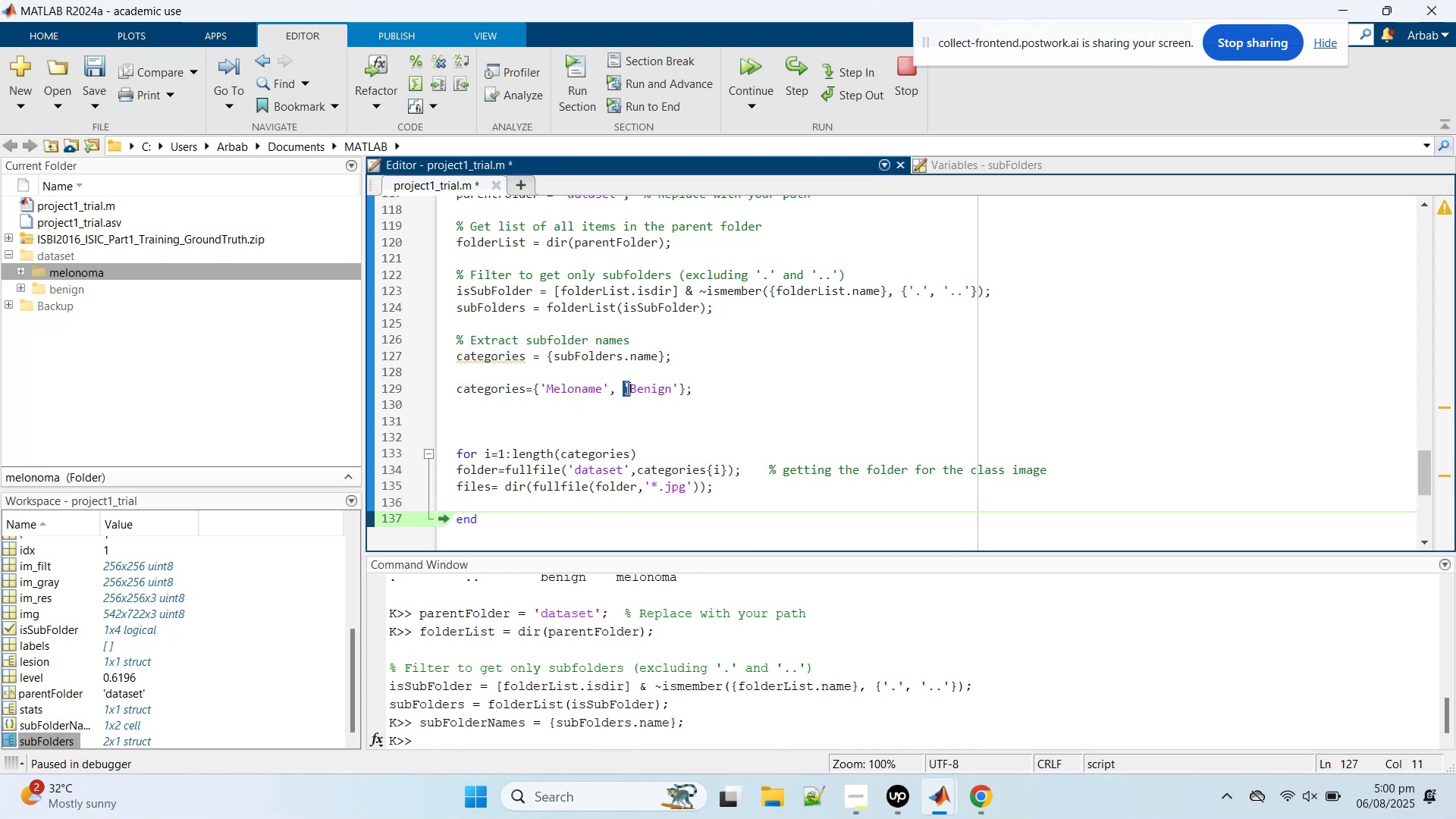 
triple_click([626, 388])
 